 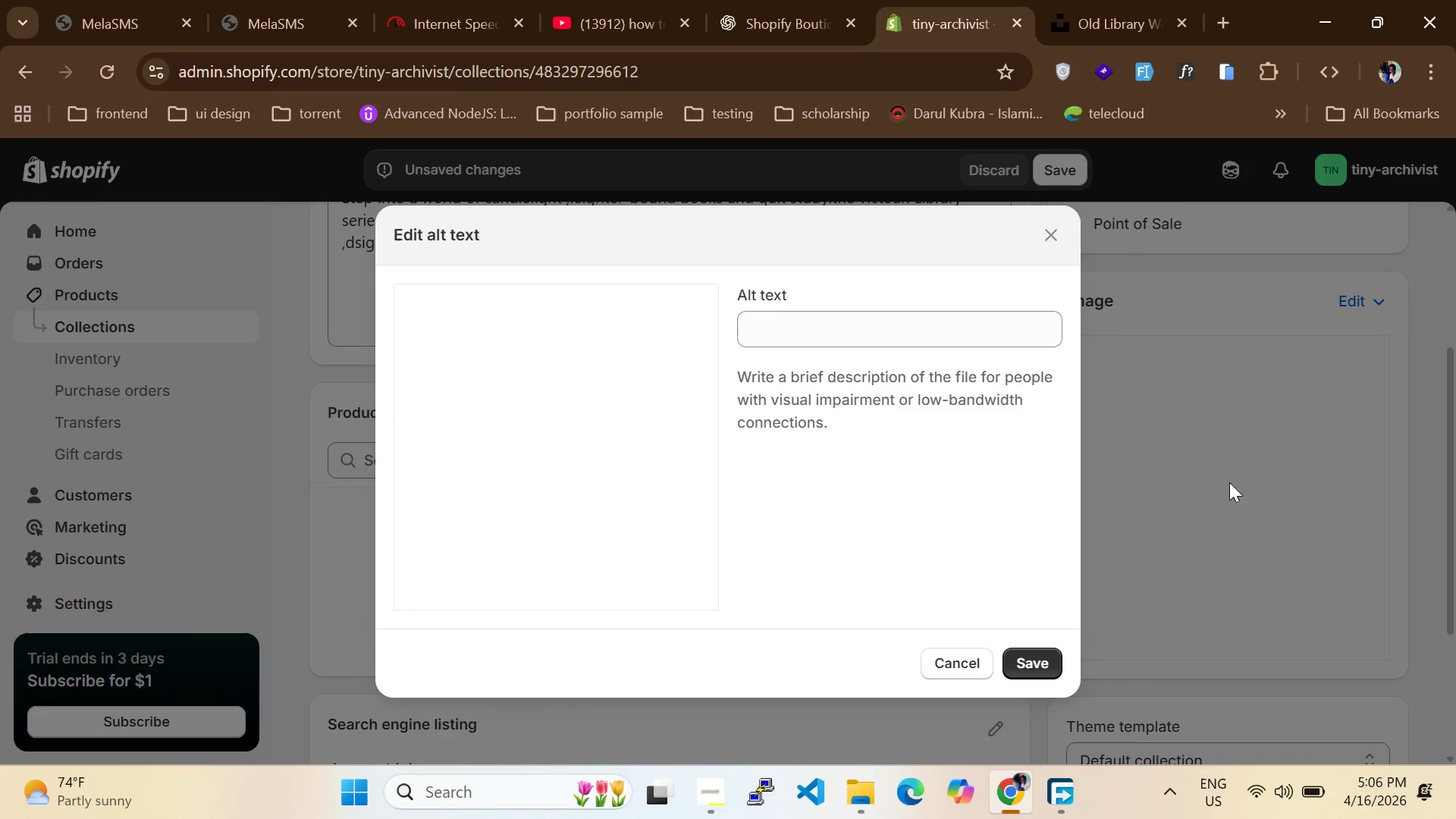 
left_click([1031, 671])
 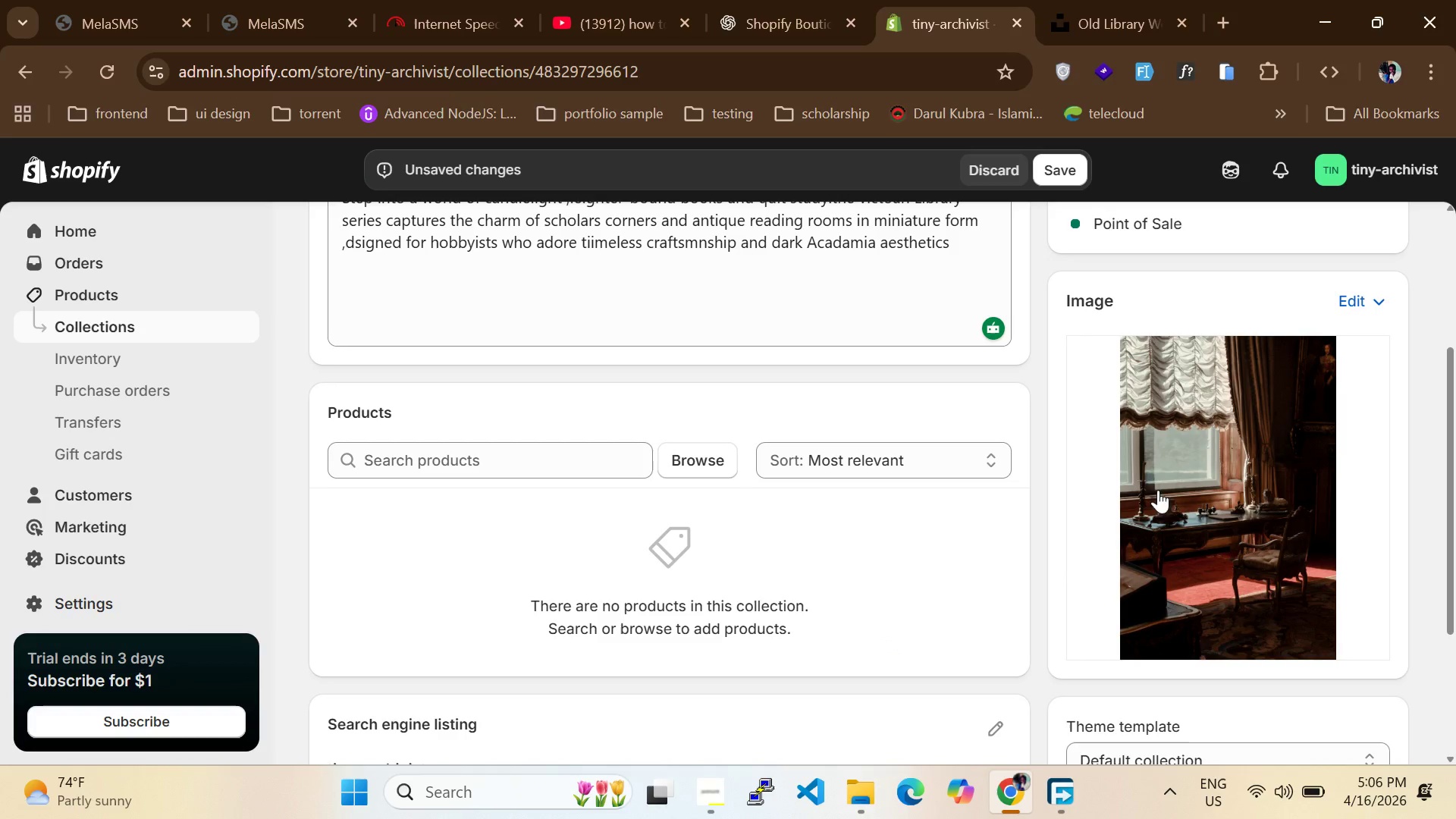 
scroll: coordinate [1226, 522], scroll_direction: down, amount: 1.0
 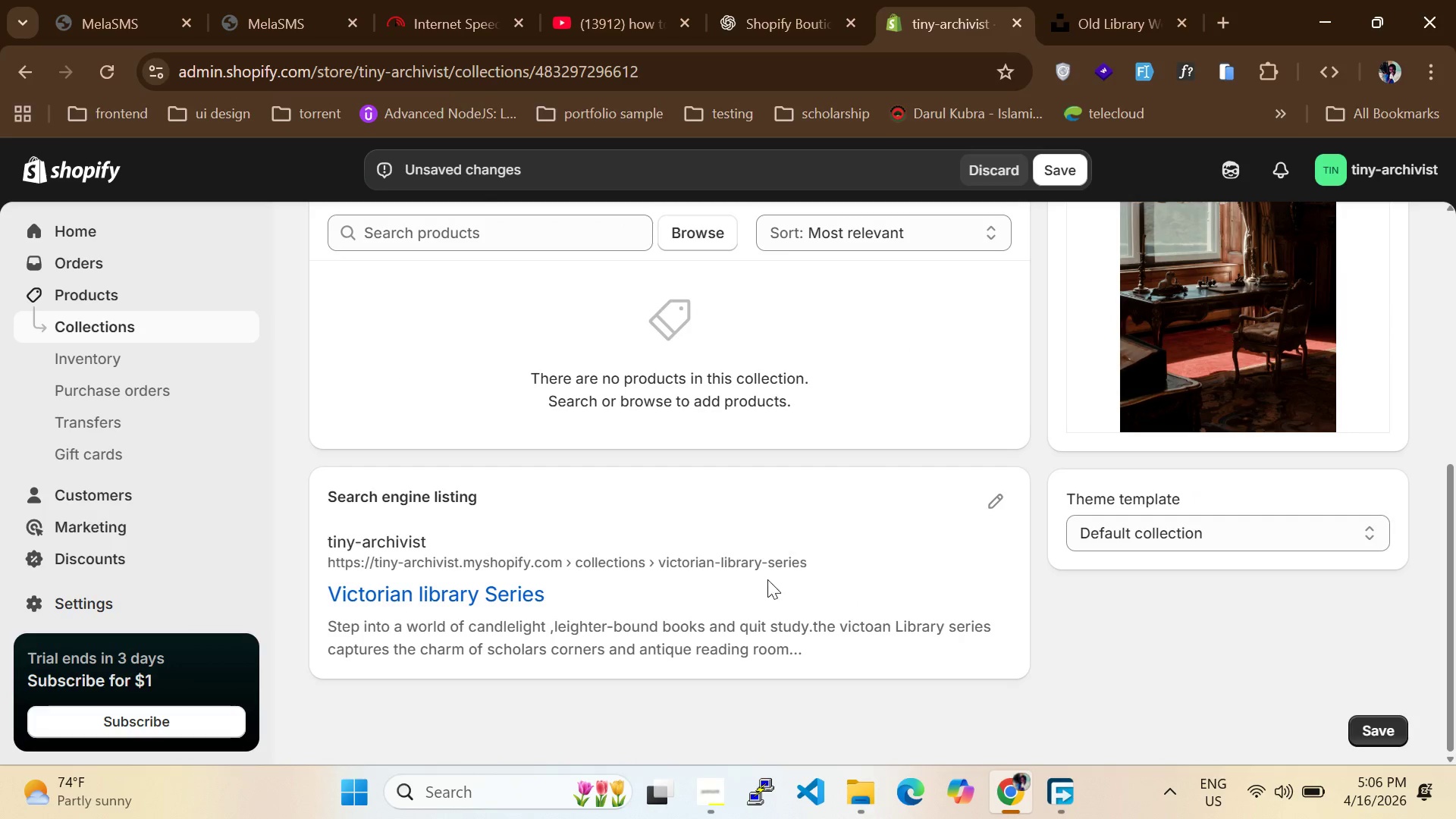 
scroll: coordinate [772, 597], scroll_direction: up, amount: 4.0
 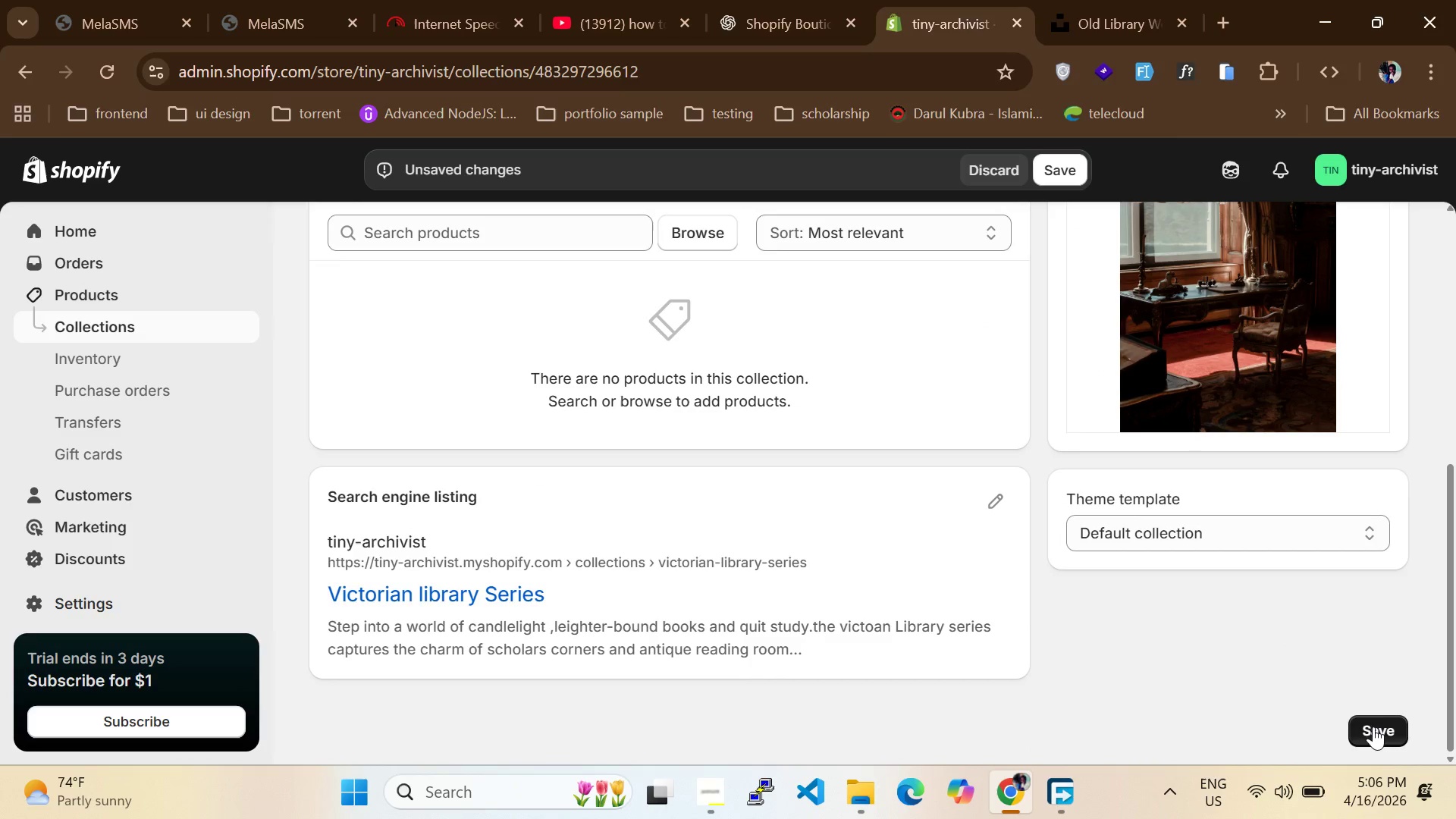 
left_click([1373, 729])
 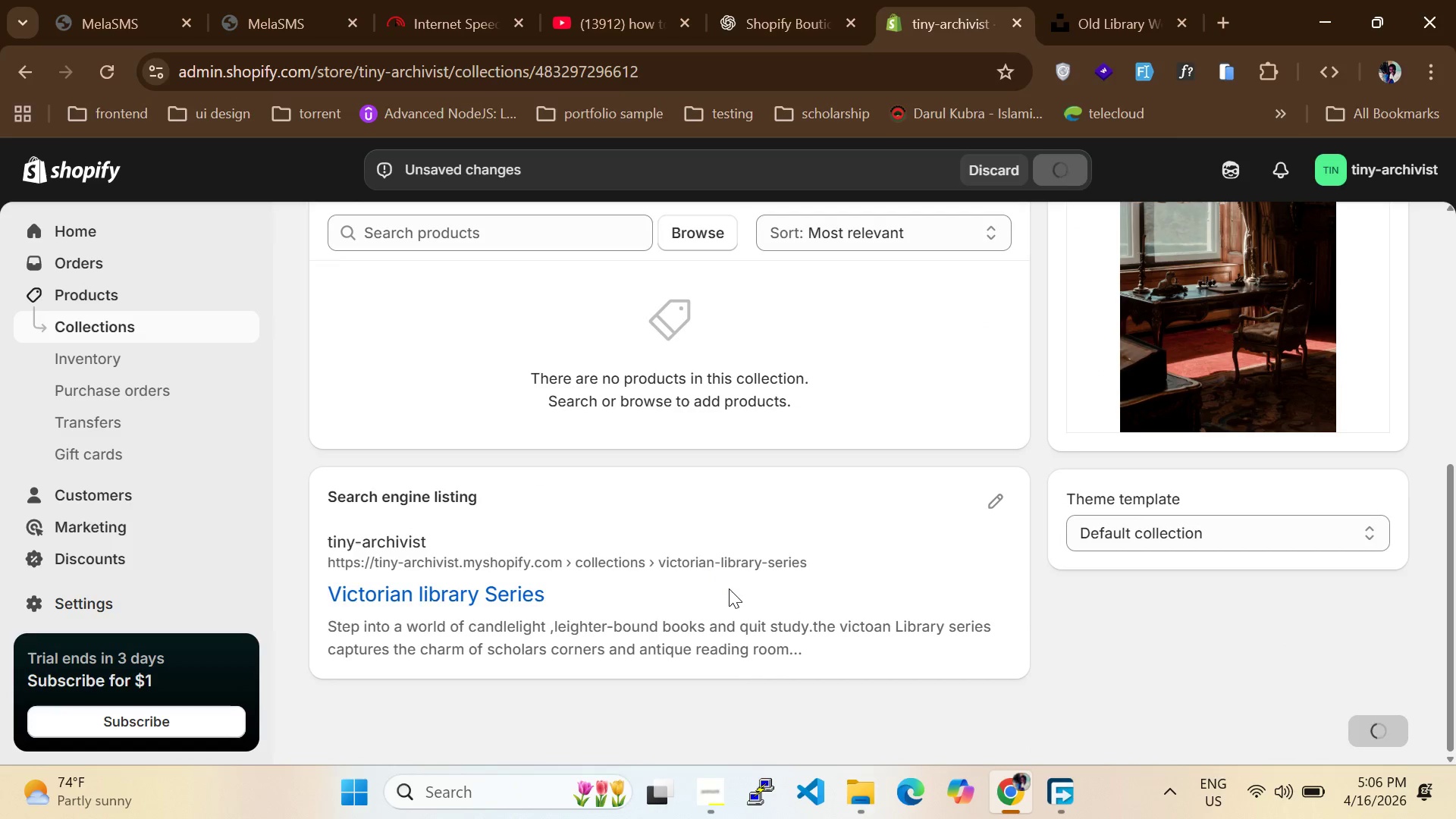 
scroll: coordinate [758, 531], scroll_direction: up, amount: 11.0
 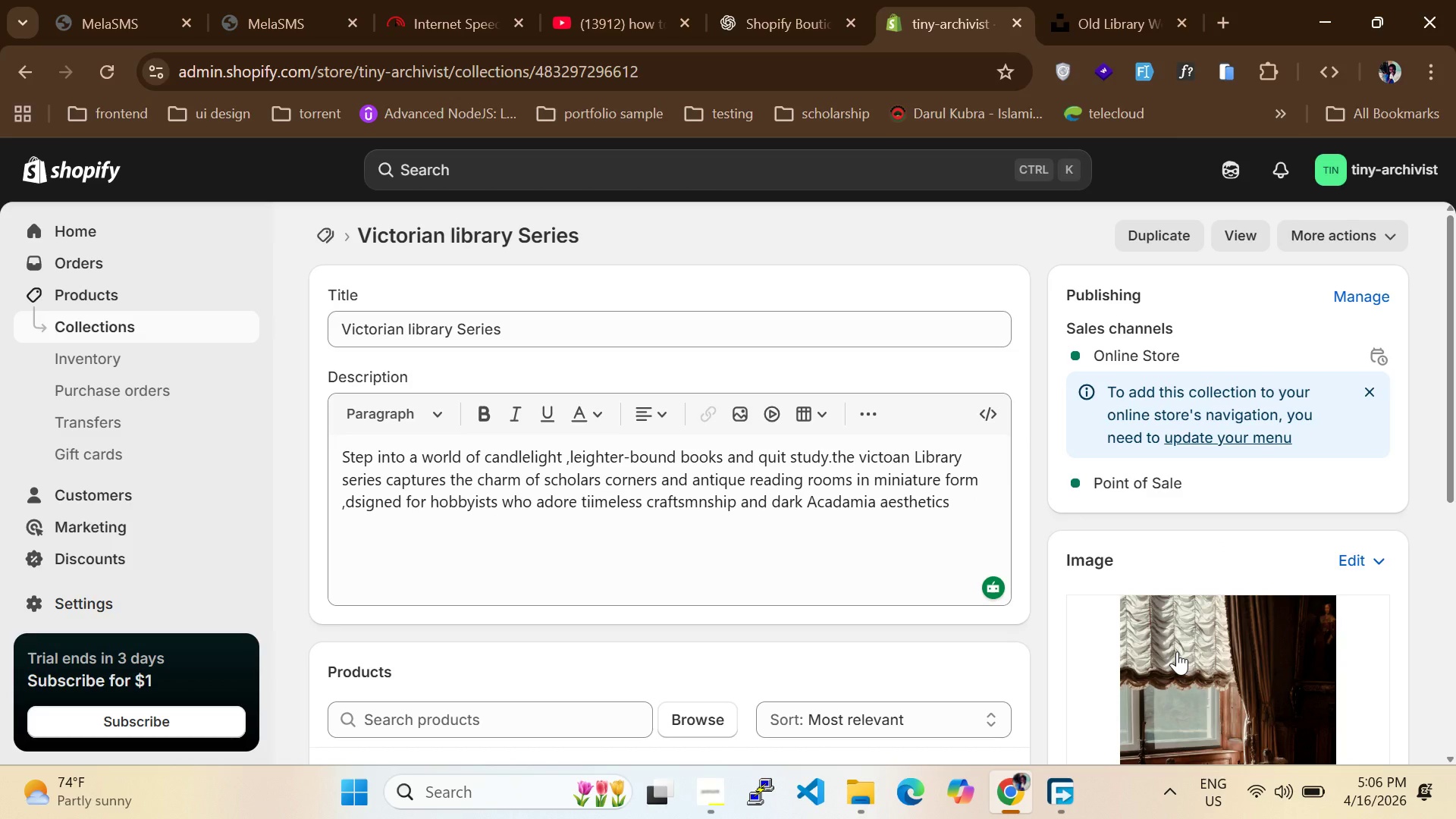 
wait(5.16)
 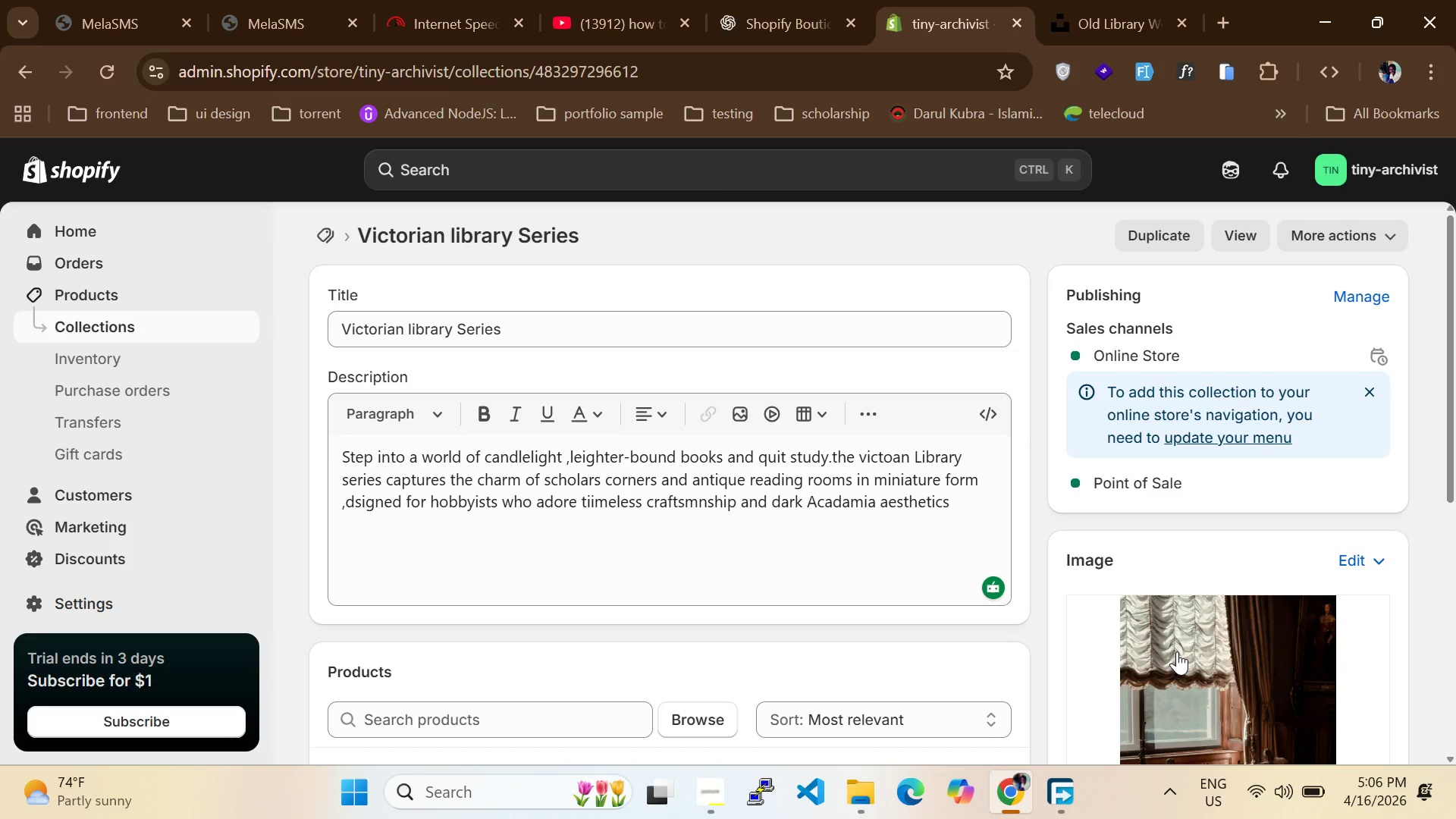 
scroll: coordinate [892, 573], scroll_direction: down, amount: 9.0
 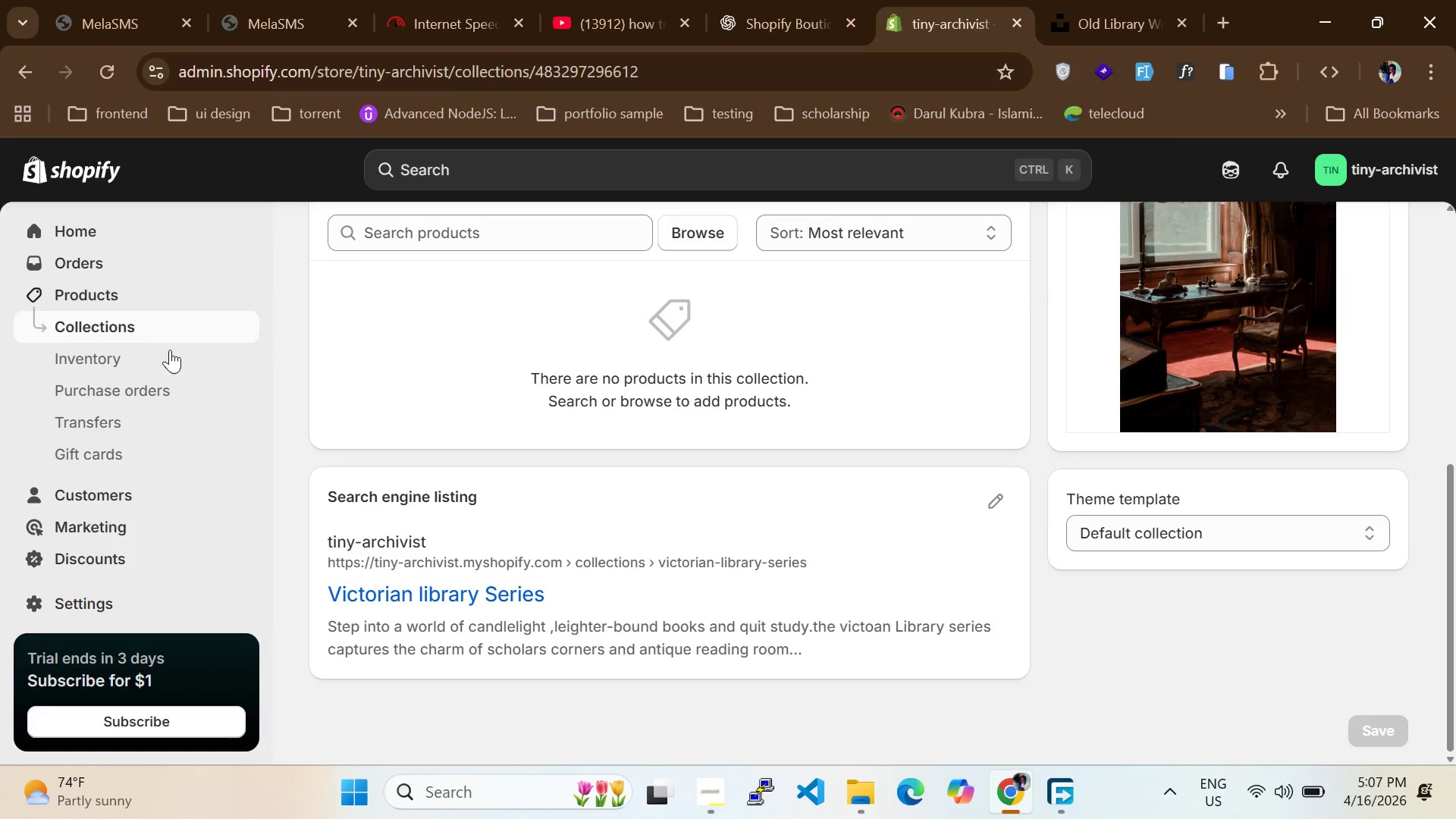 
left_click([110, 328])
 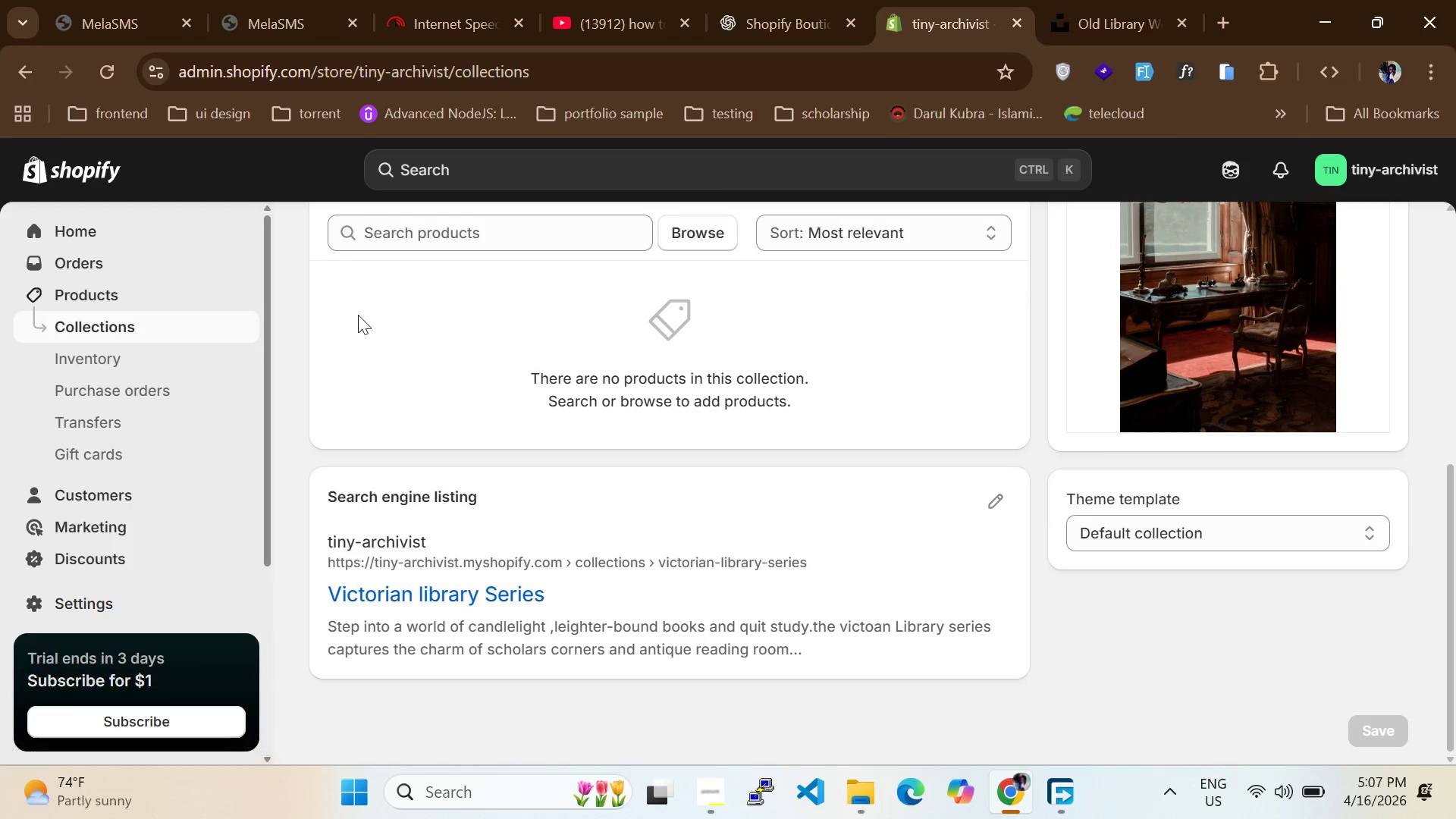 
scroll: coordinate [564, 425], scroll_direction: up, amount: 2.0
 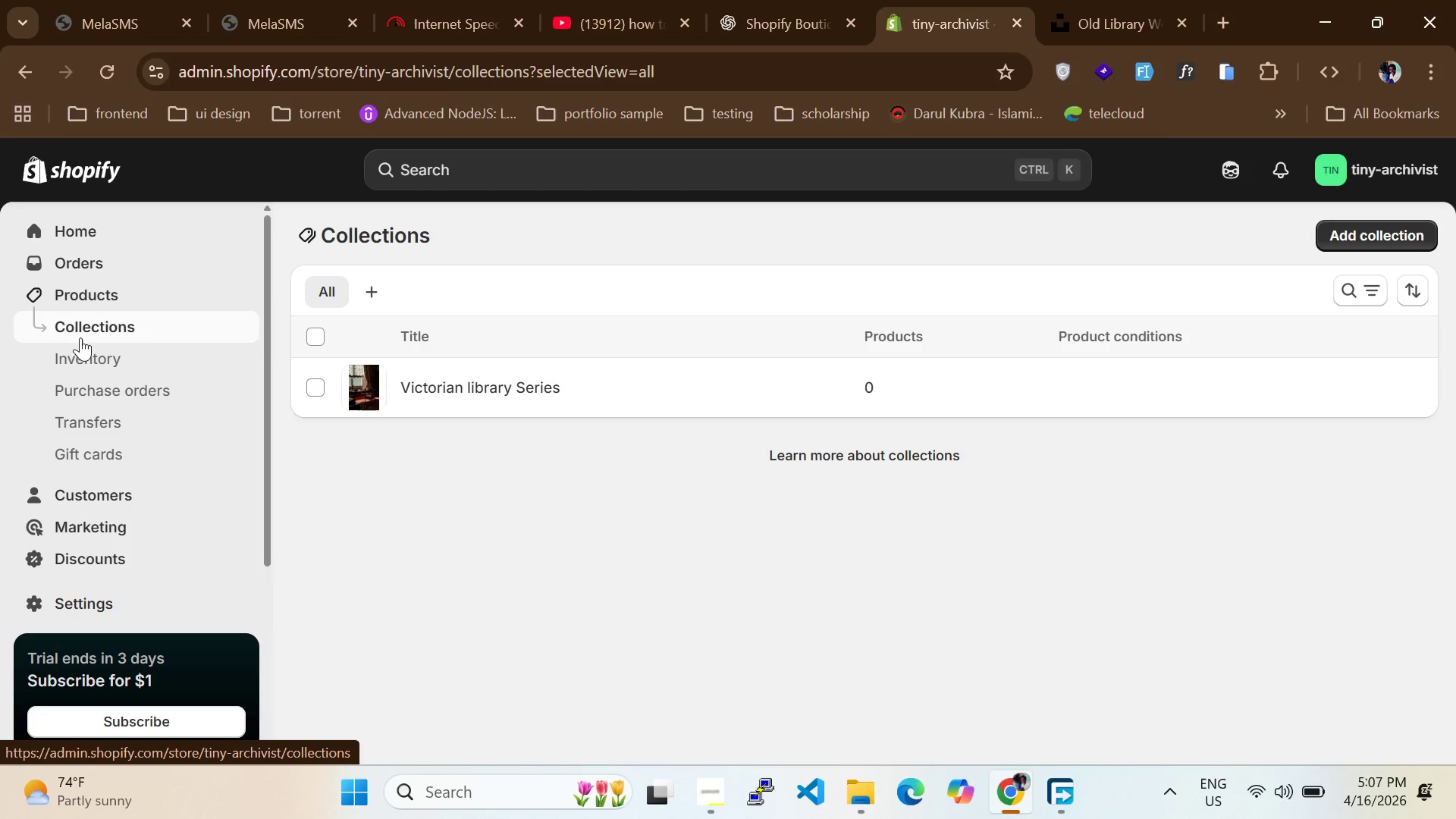 
left_click([89, 300])
 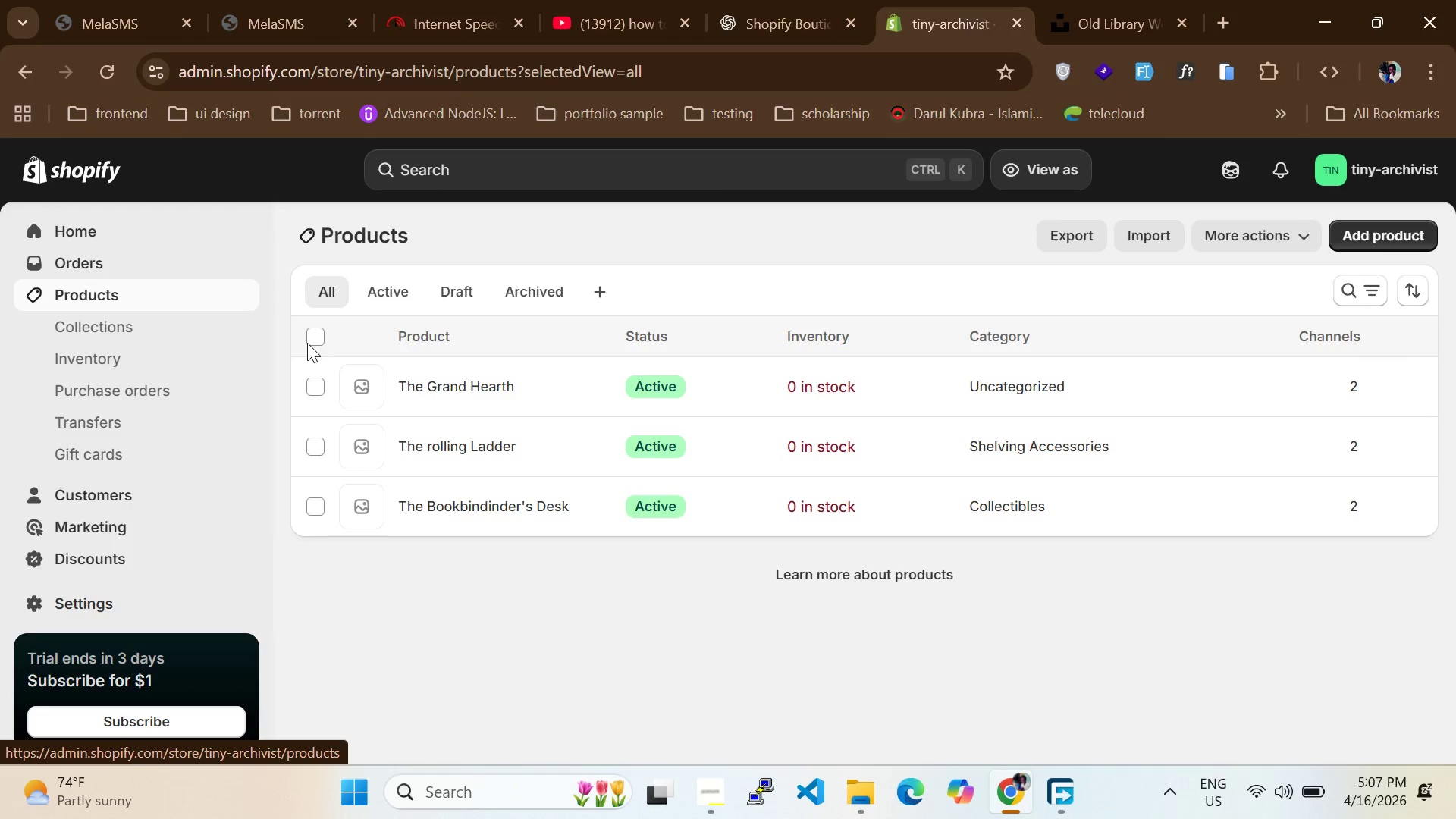 
left_click([445, 386])
 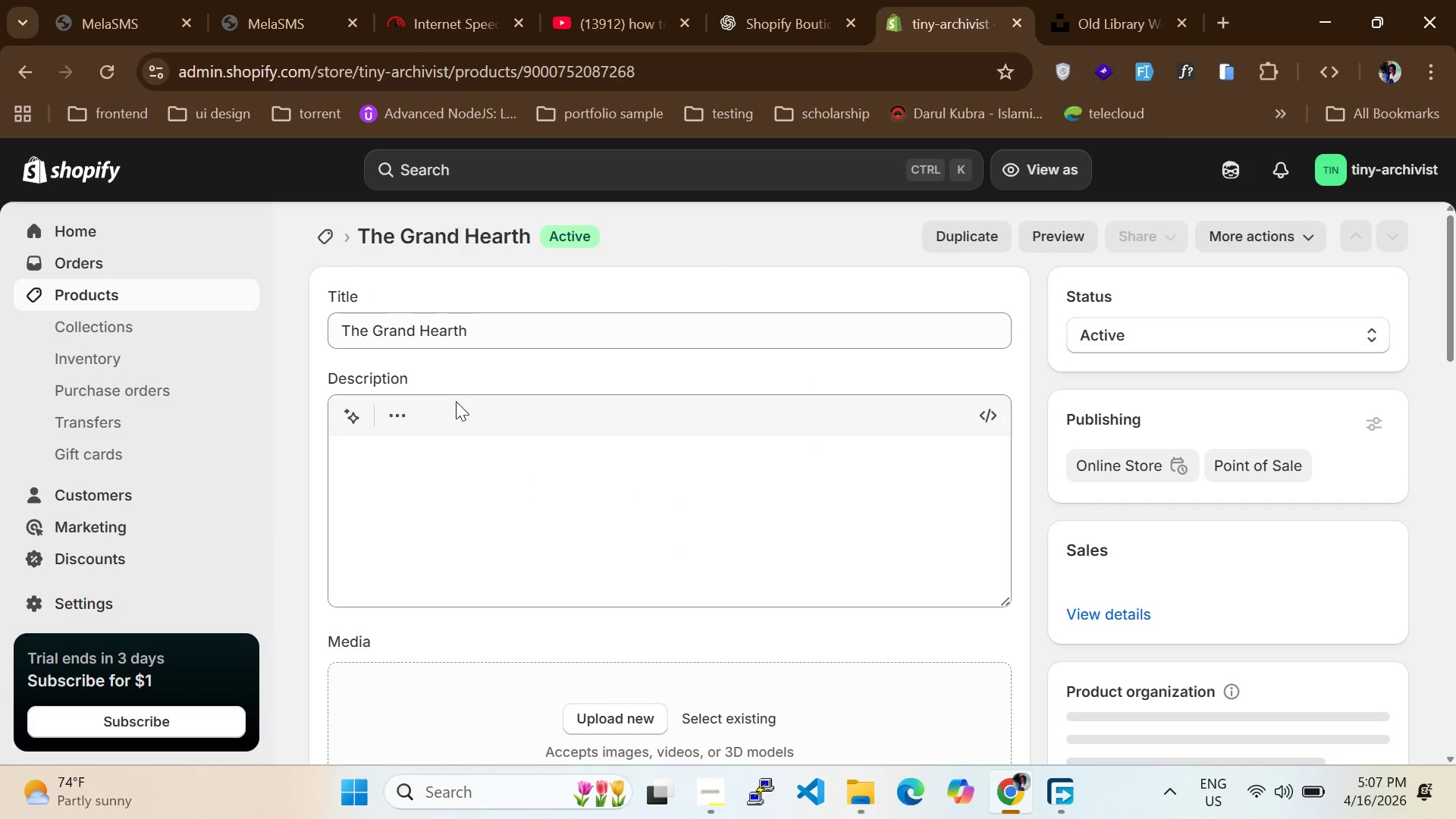 
scroll: coordinate [531, 544], scroll_direction: none, amount: 0.0
 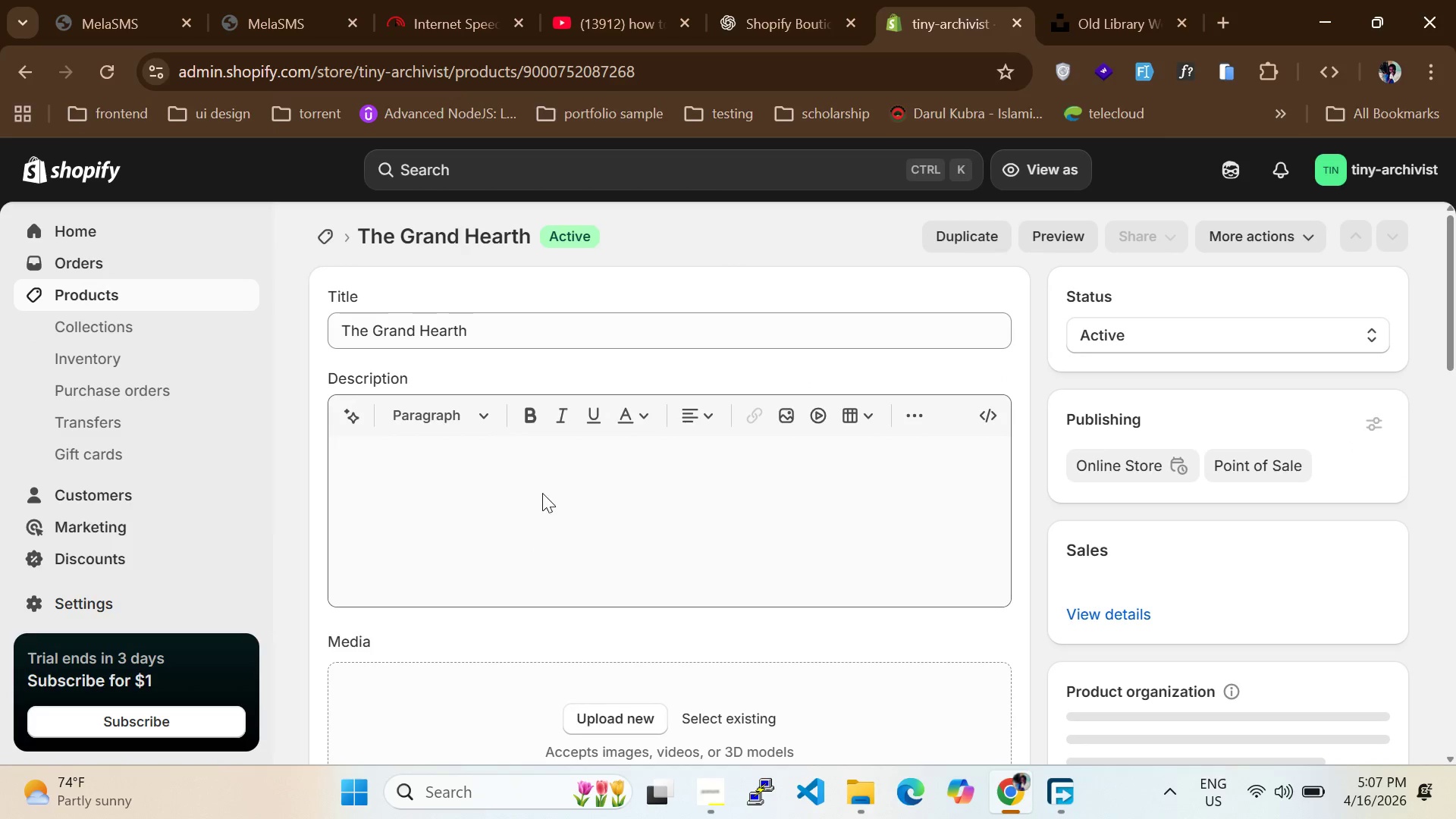 
scroll: coordinate [542, 493], scroll_direction: down, amount: 2.0
 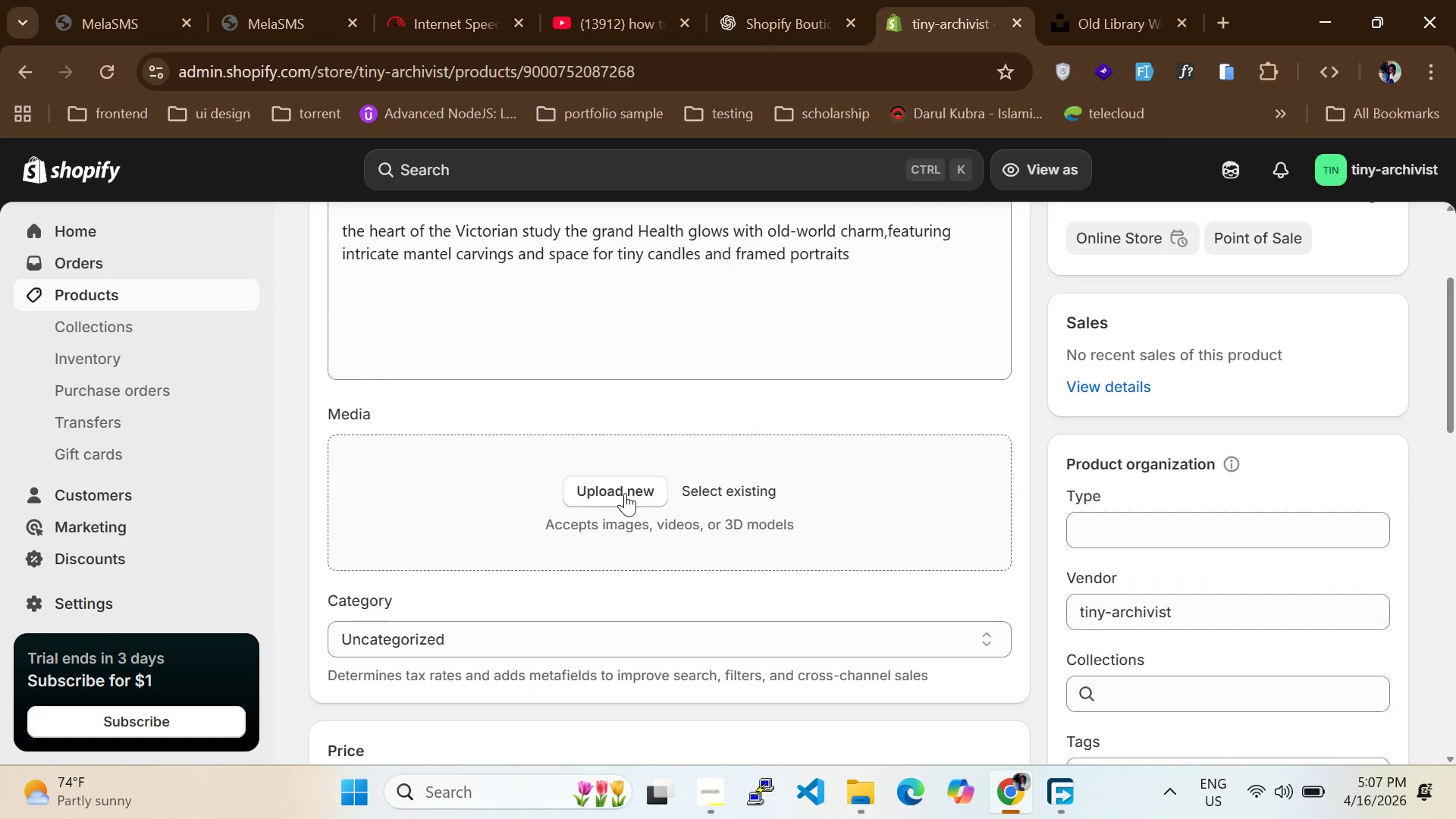 
left_click([622, 493])
 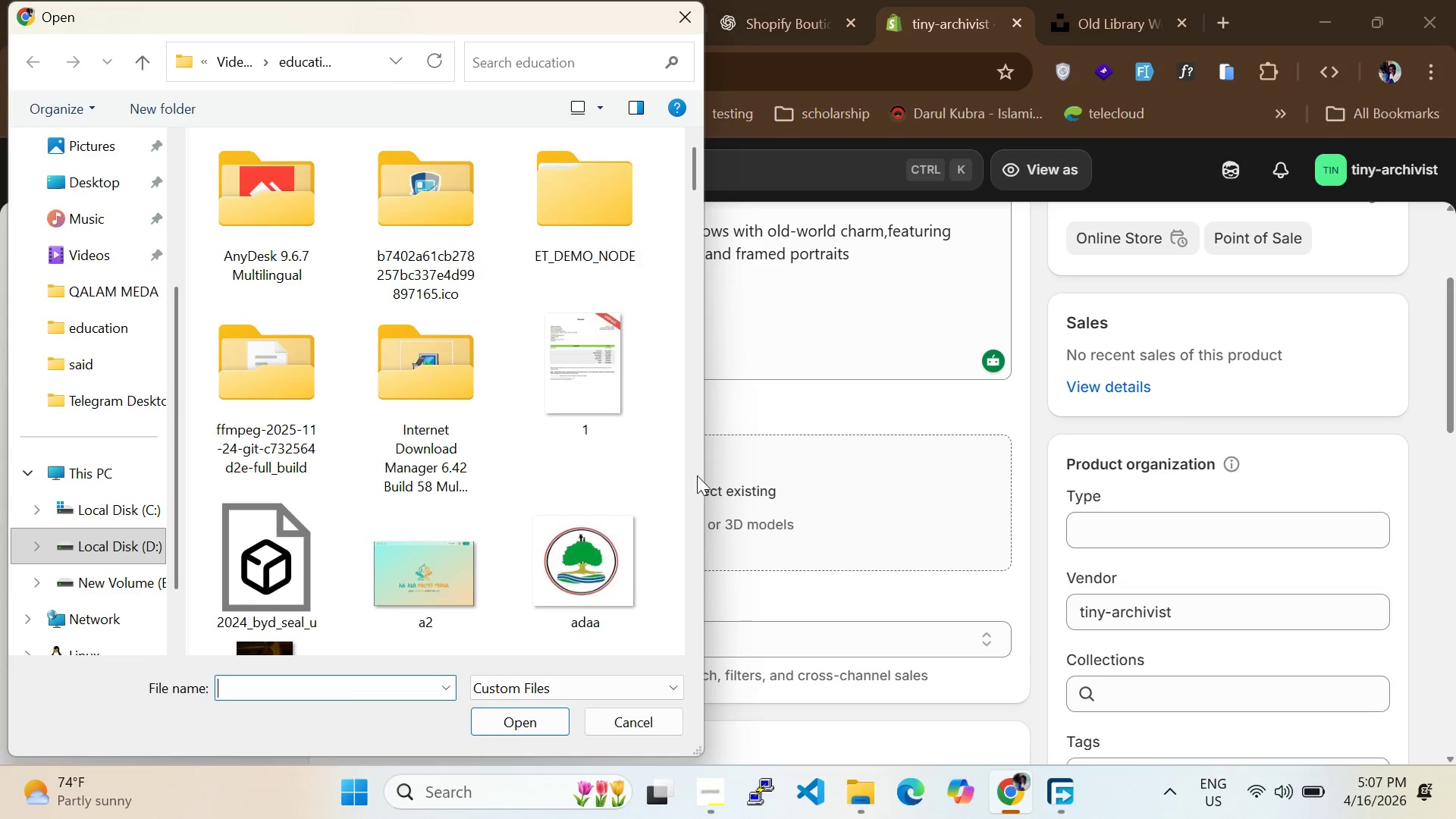 
left_click([789, 446])
 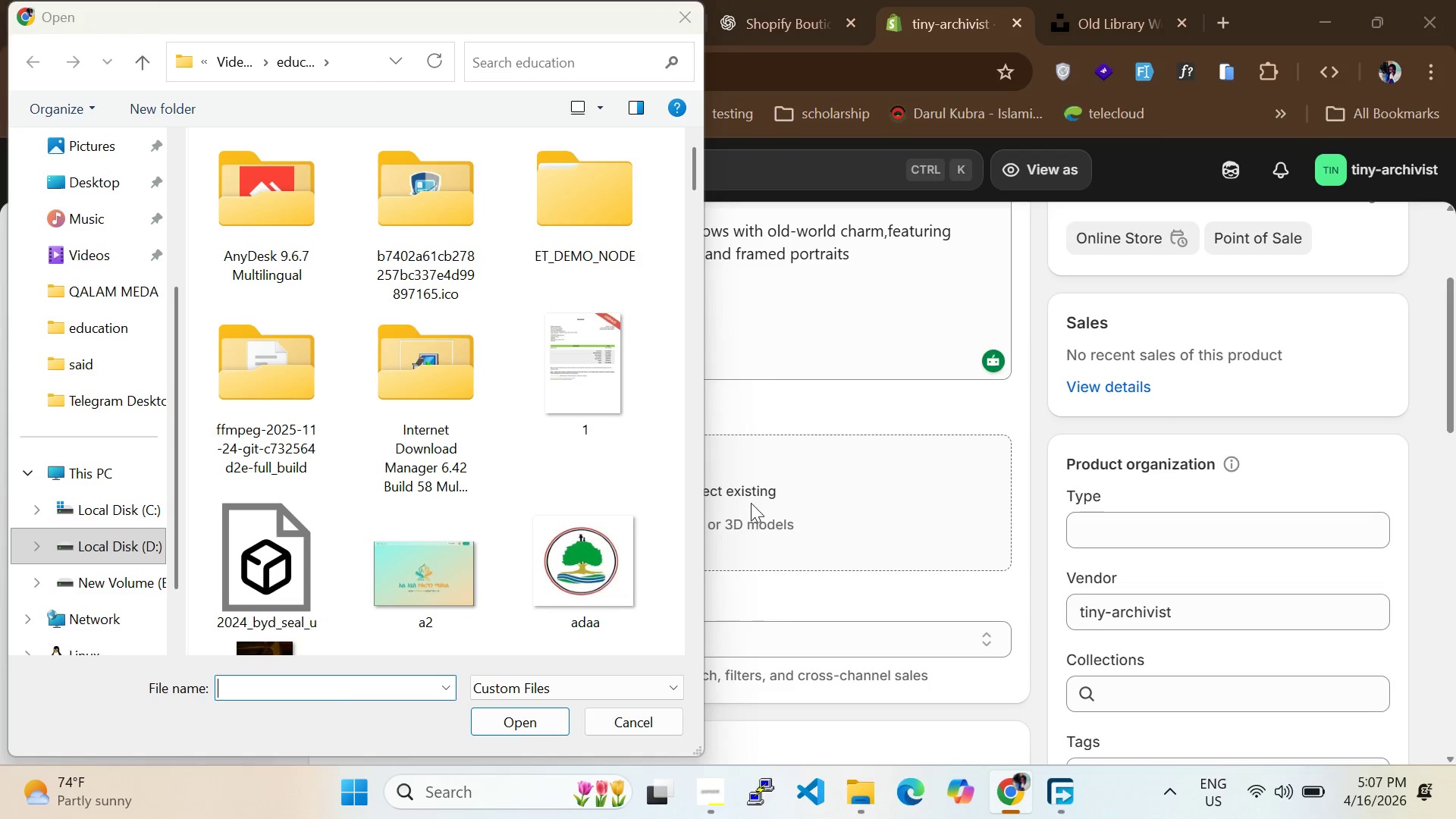 
mouse_move([642, 612])
 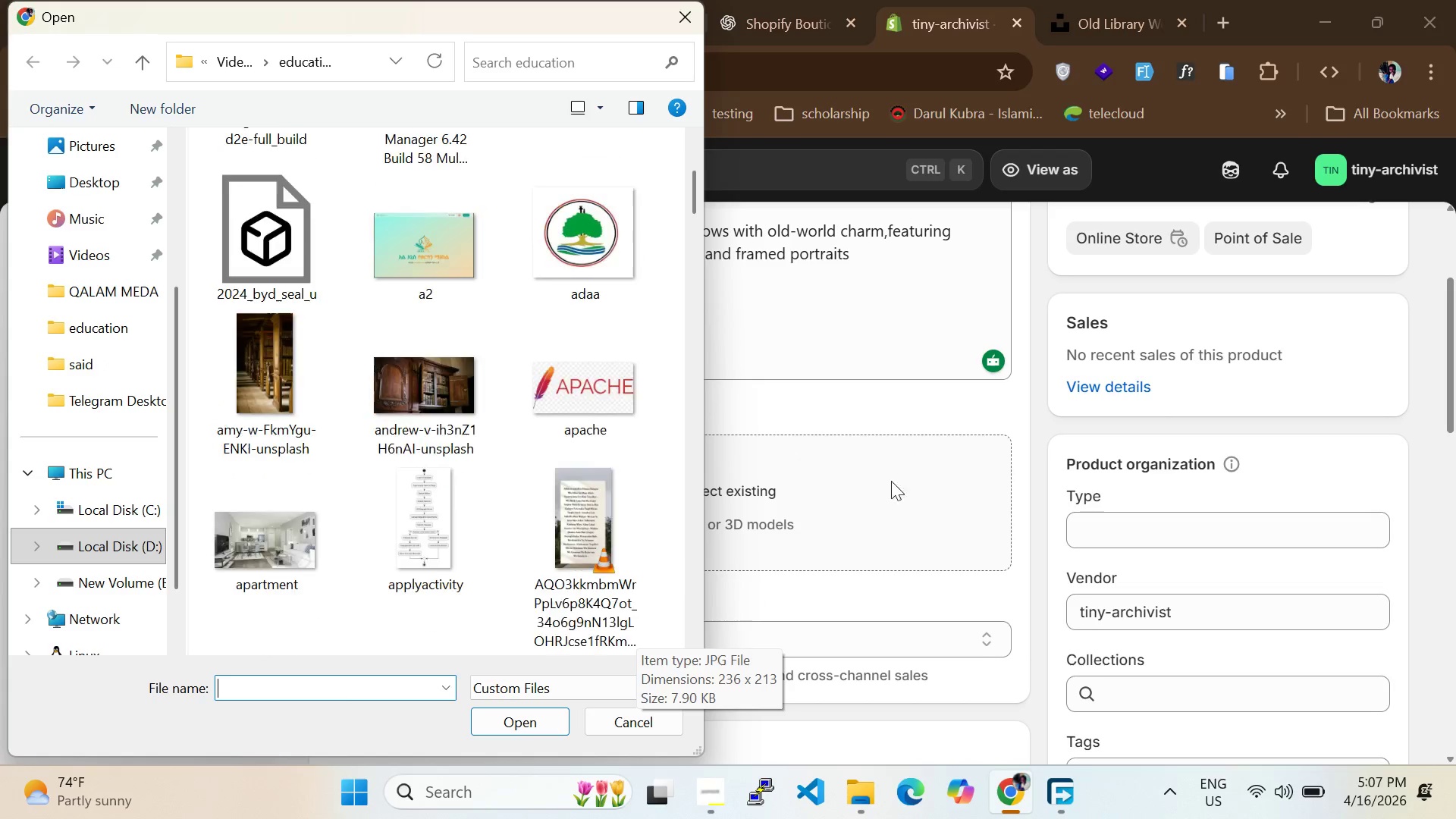 
scroll: coordinate [669, 569], scroll_direction: down, amount: 1.0
 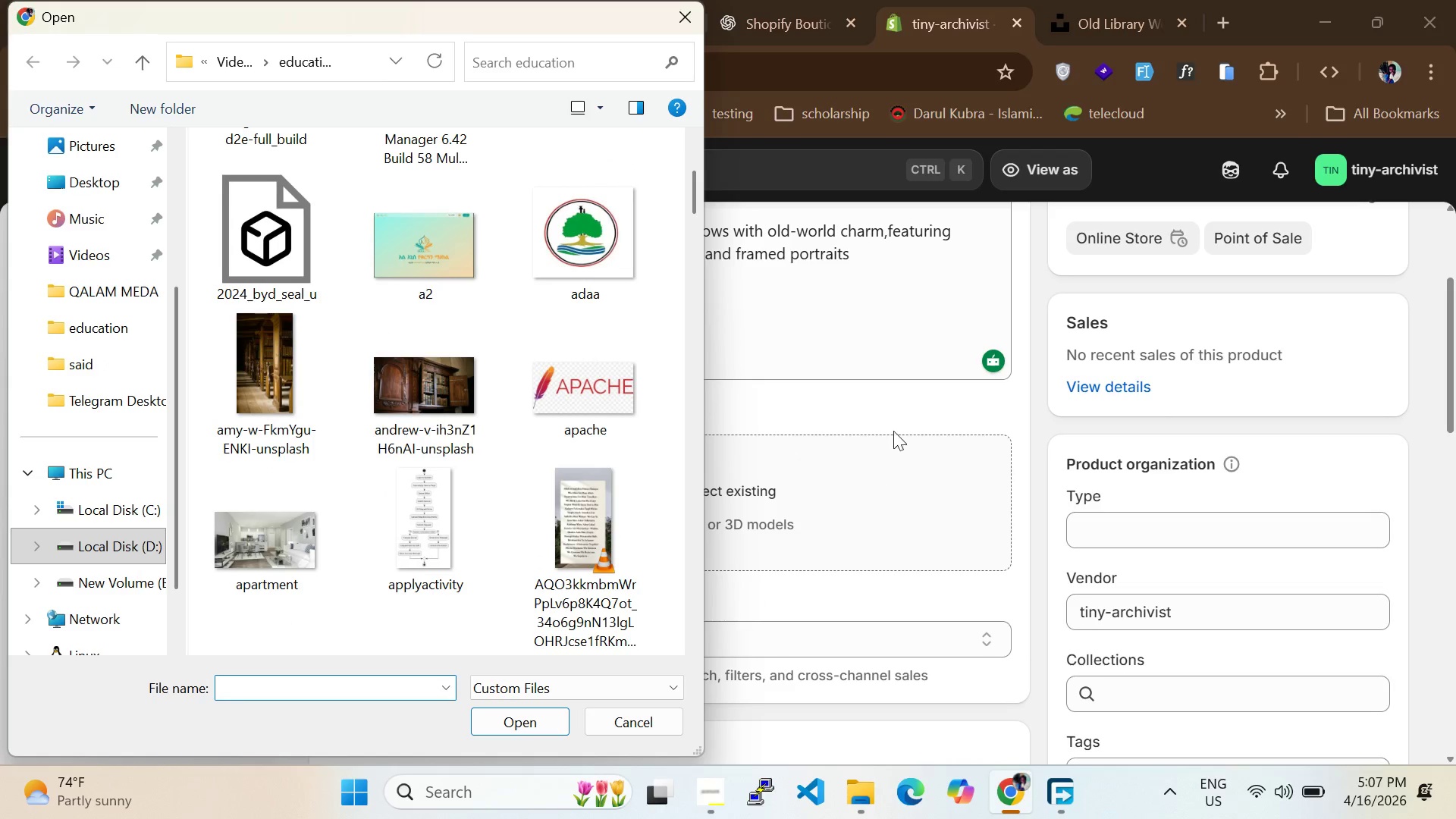 
left_click([893, 423])
 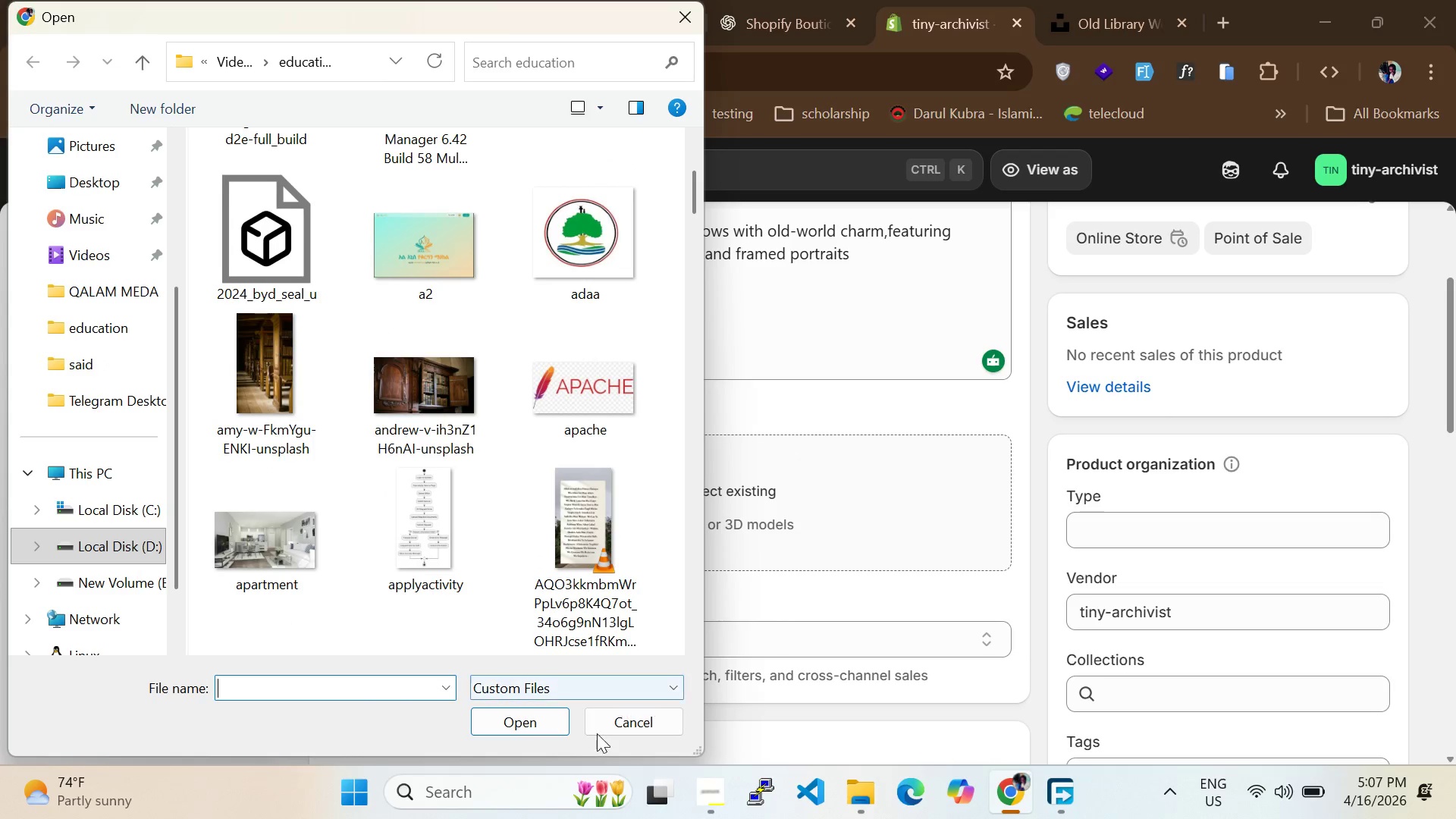 
left_click([643, 716])
 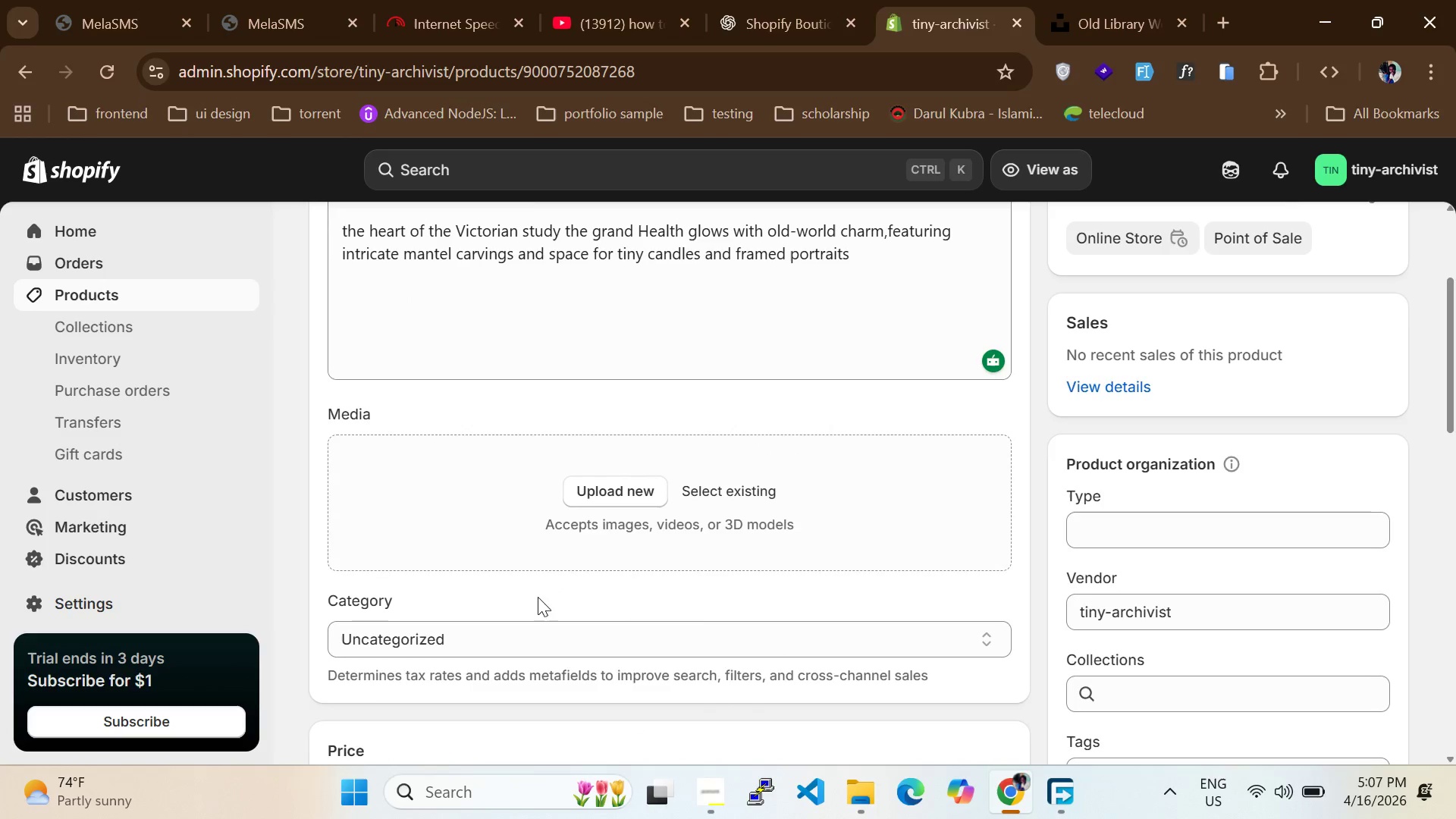 
scroll: coordinate [533, 587], scroll_direction: up, amount: 7.0
 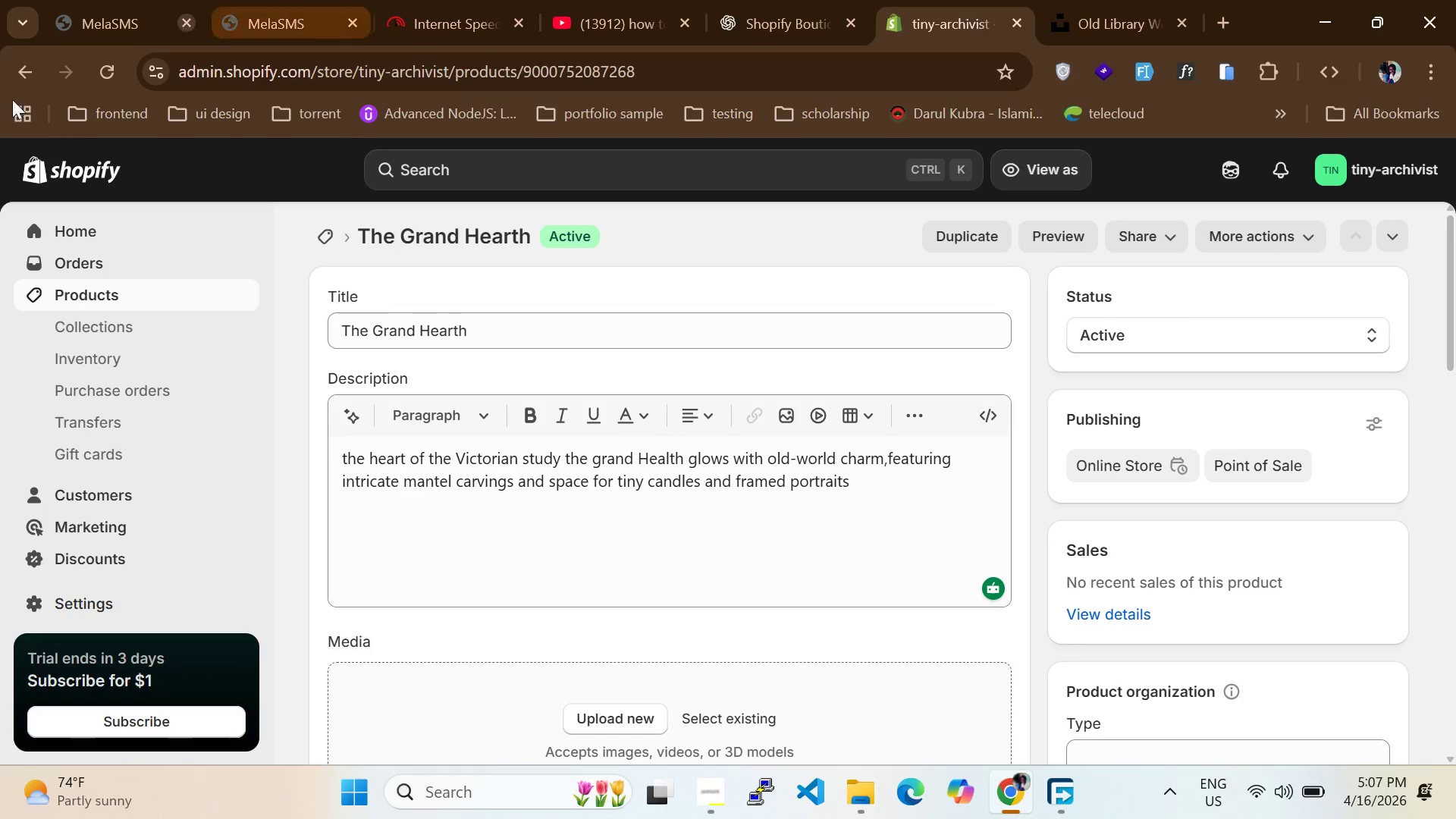 
scroll: coordinate [675, 623], scroll_direction: down, amount: 20.0
 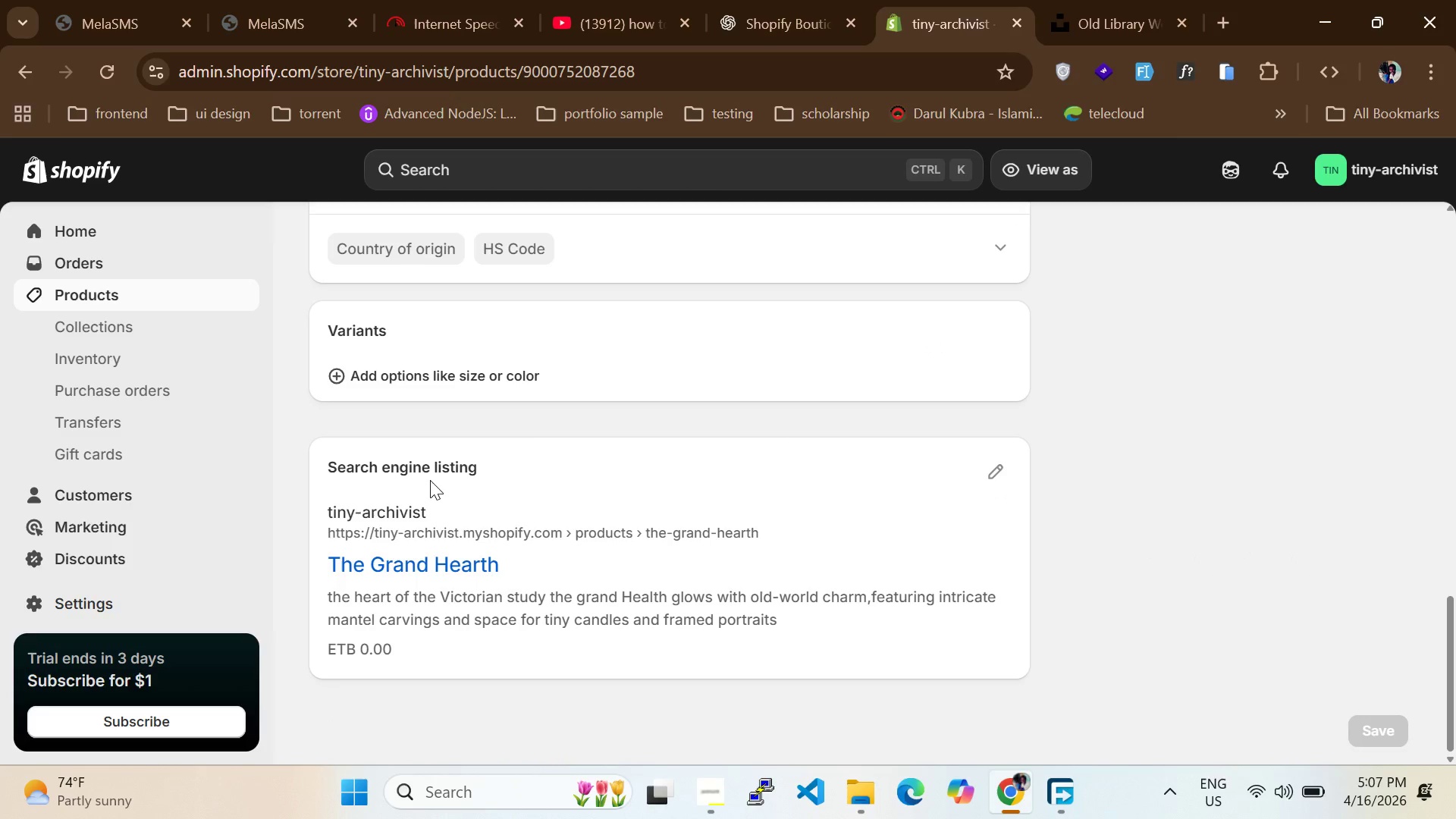 
double_click([430, 480])
 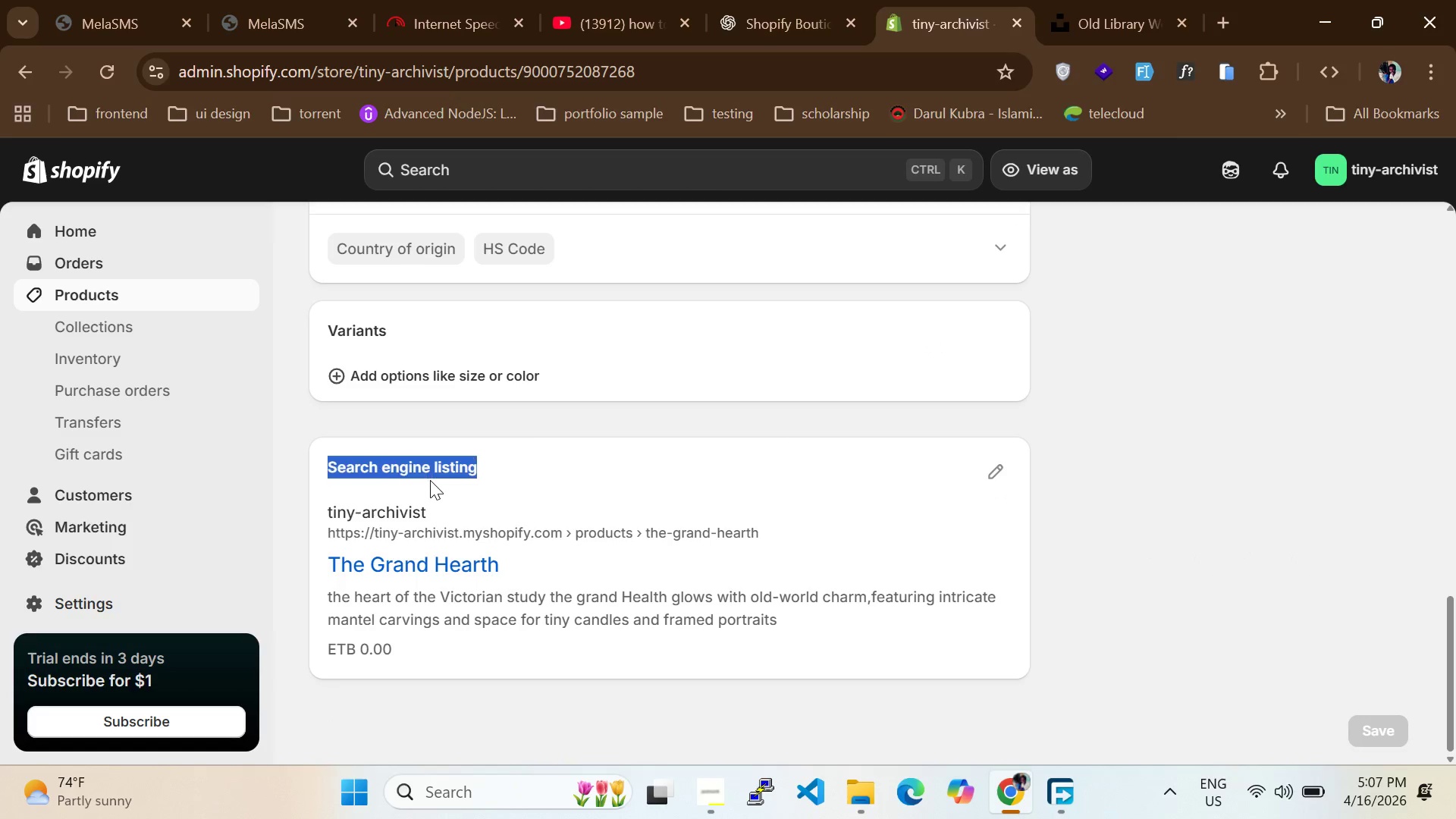 
triple_click([430, 480])
 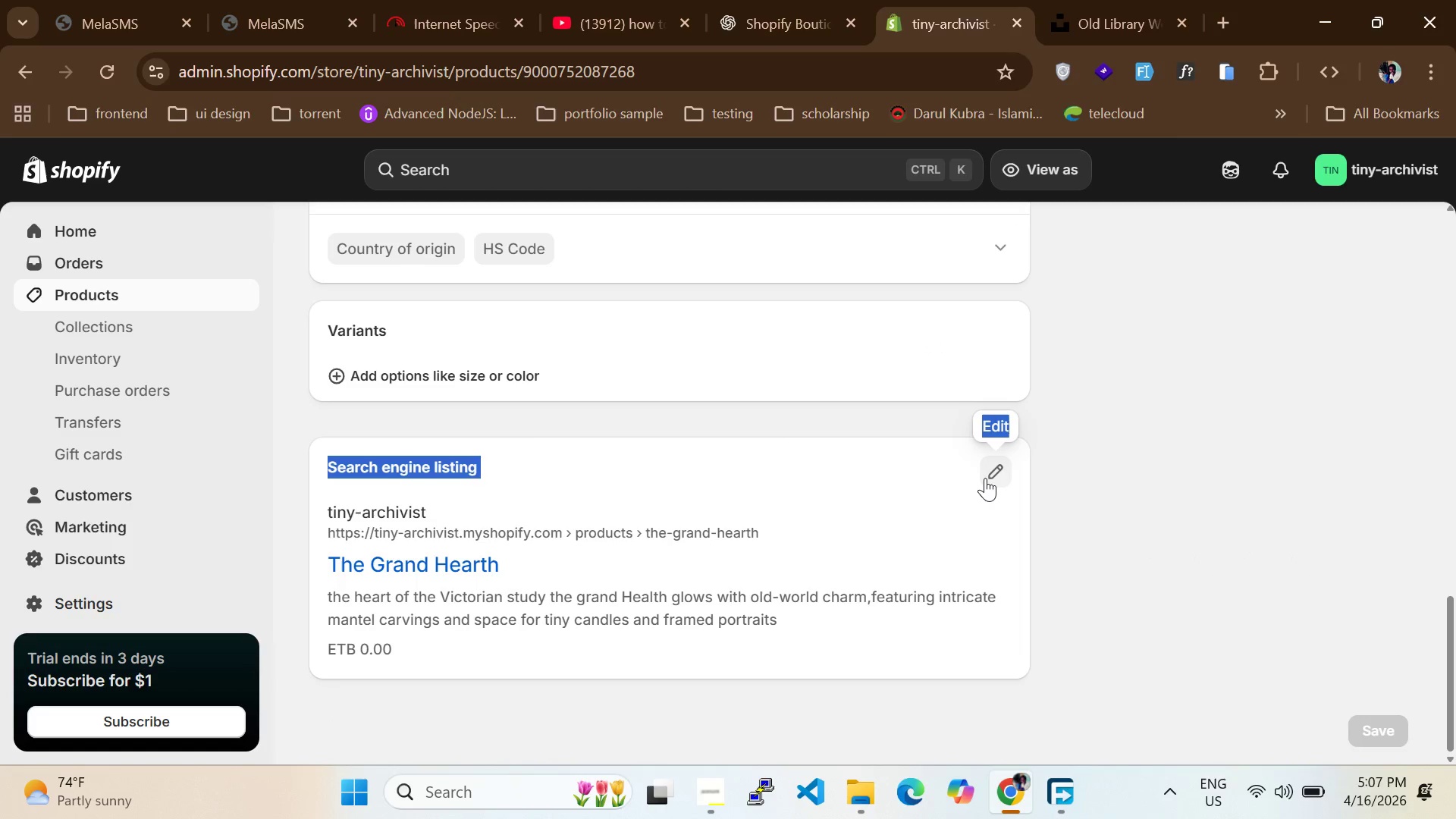 
left_click([986, 478])
 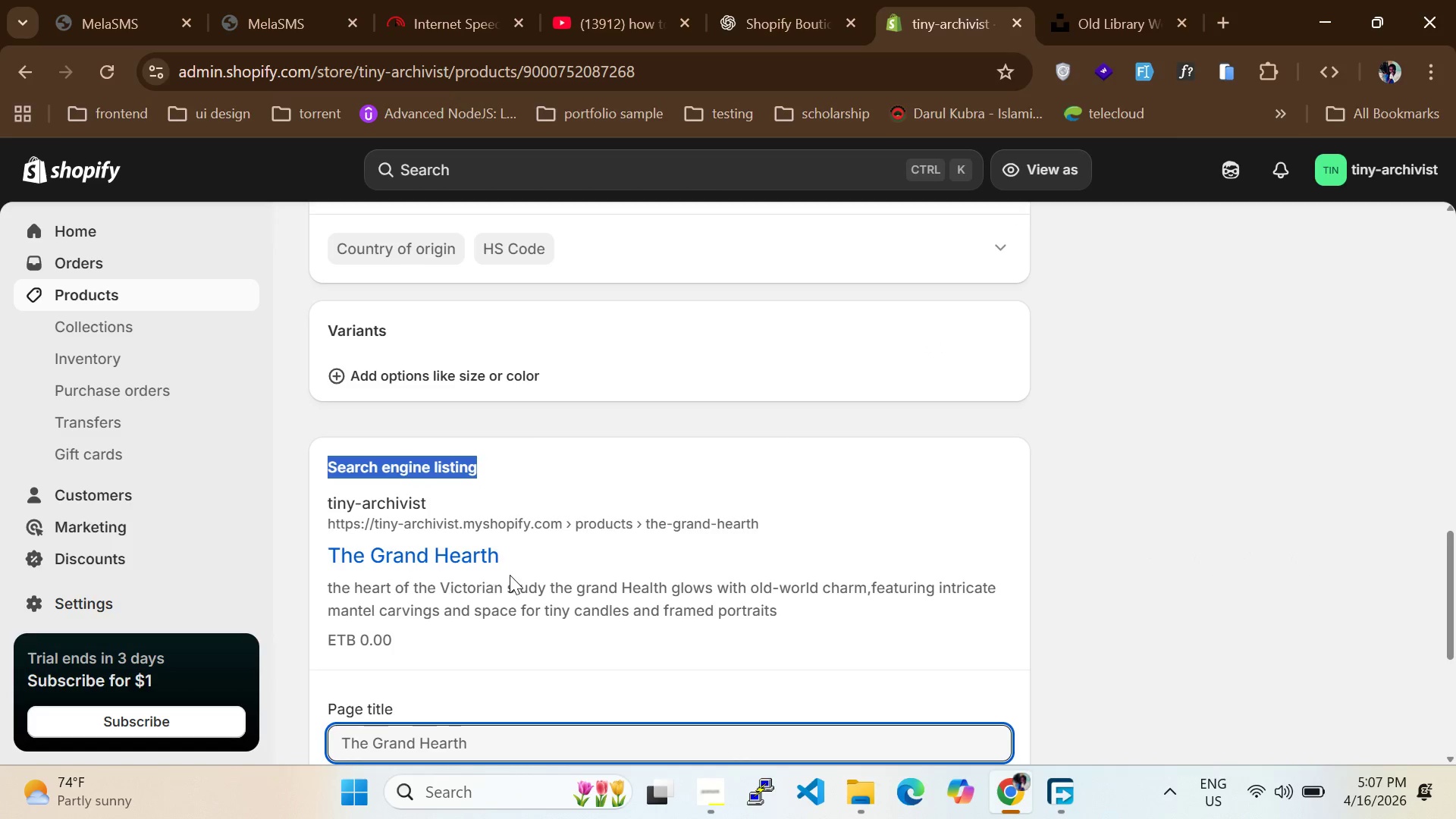 
scroll: coordinate [510, 590], scroll_direction: down, amount: 4.0
 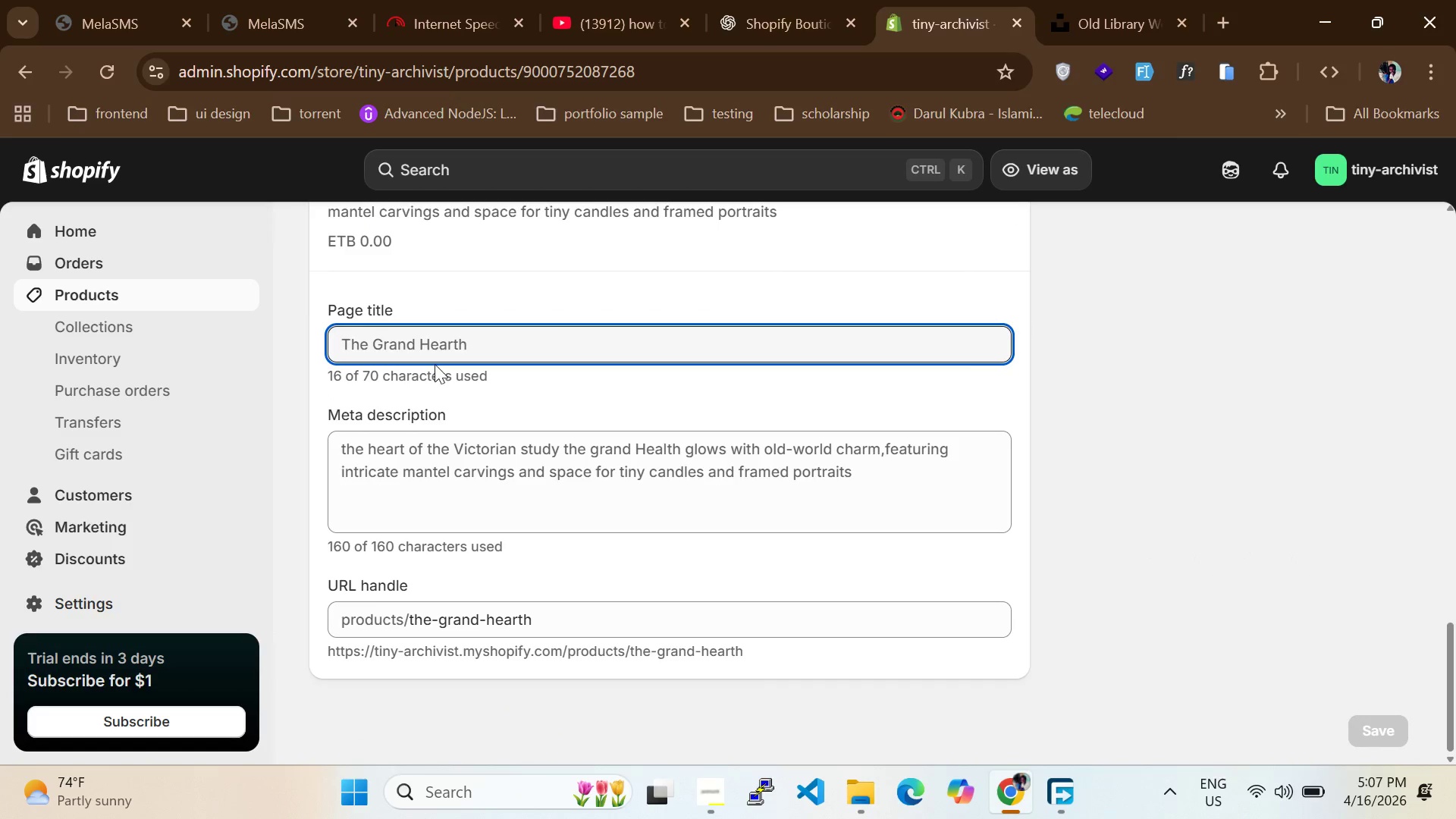 
double_click([435, 364])
 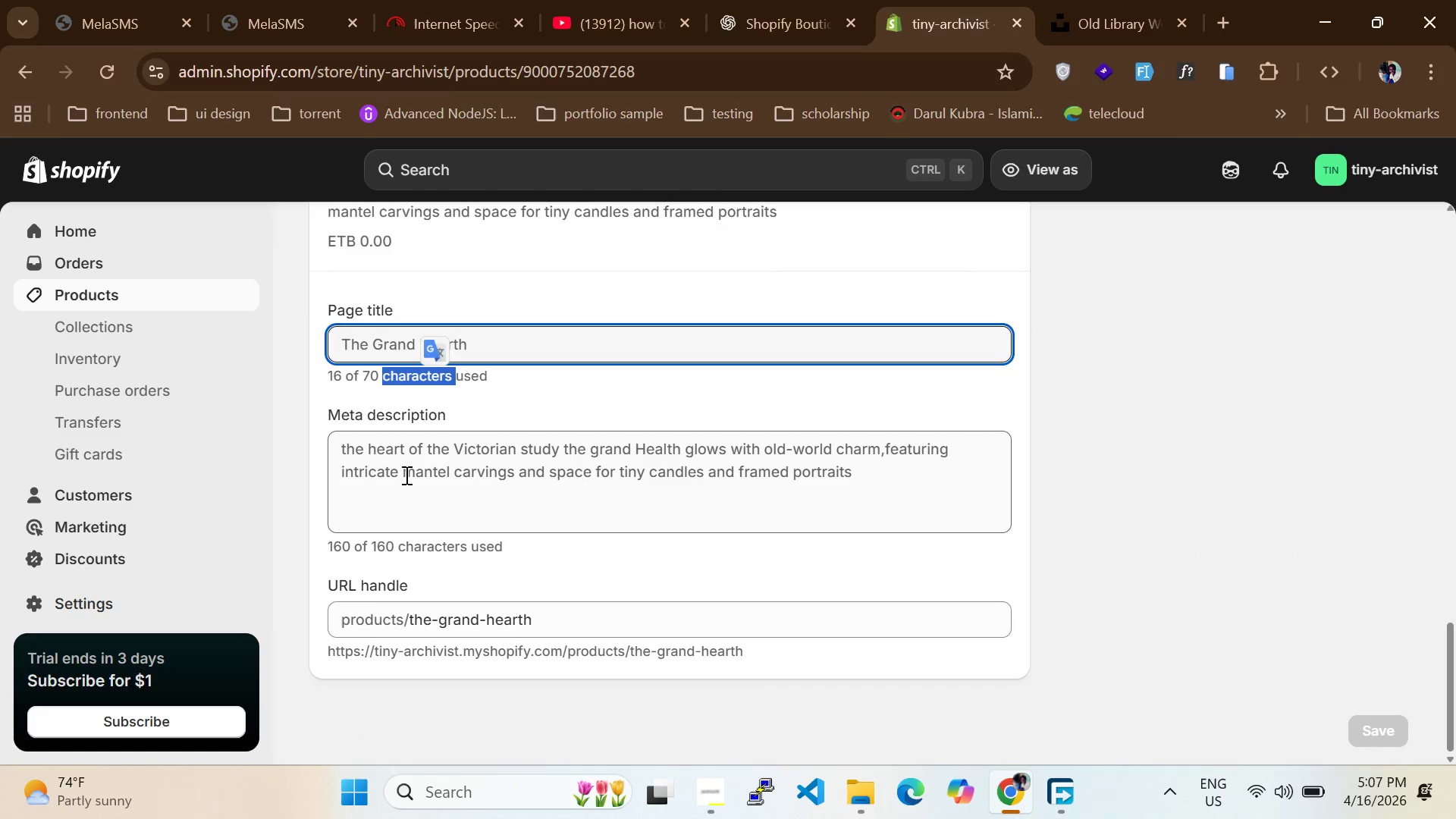 
double_click([405, 475])
 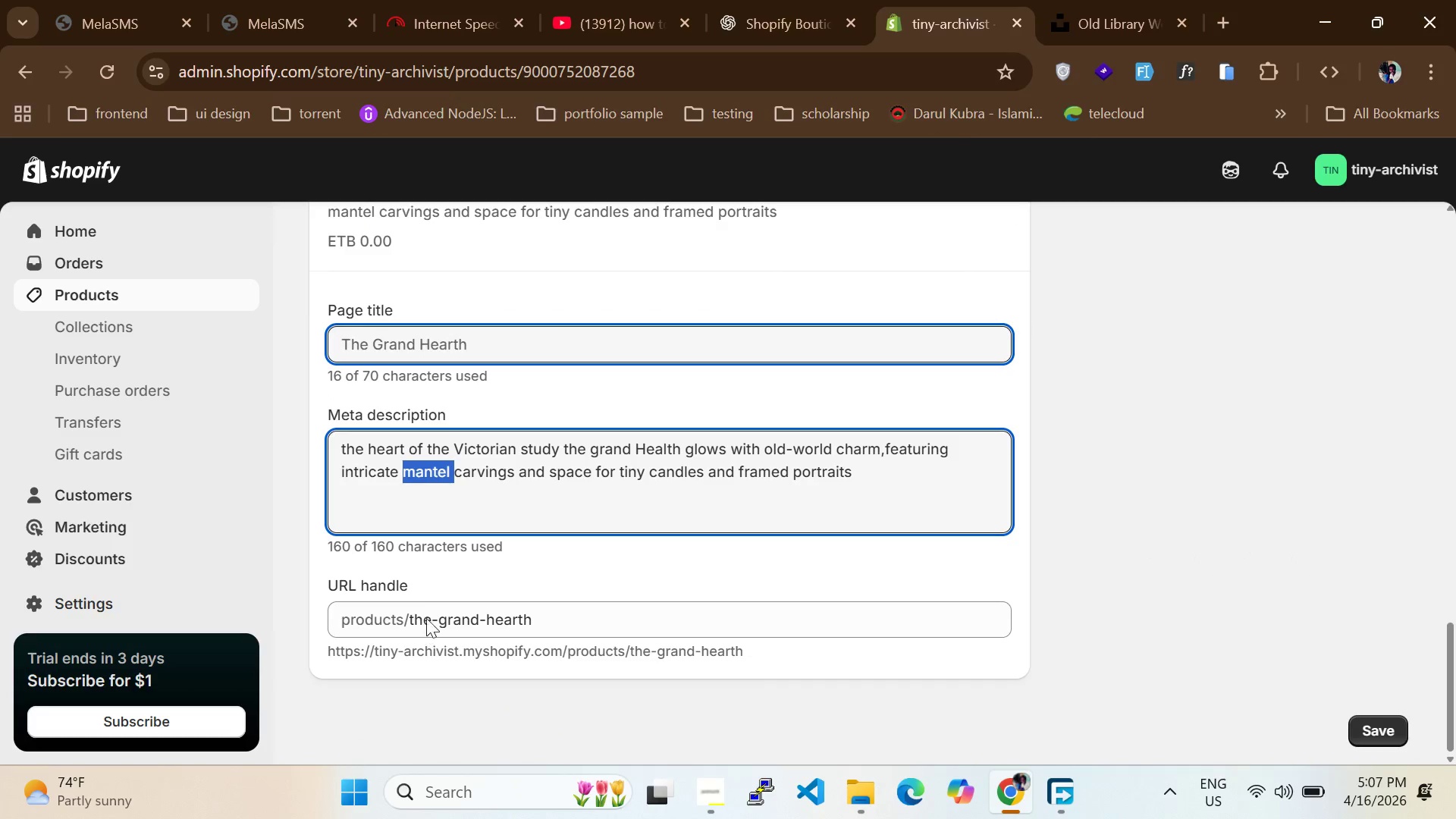 
double_click([426, 618])
 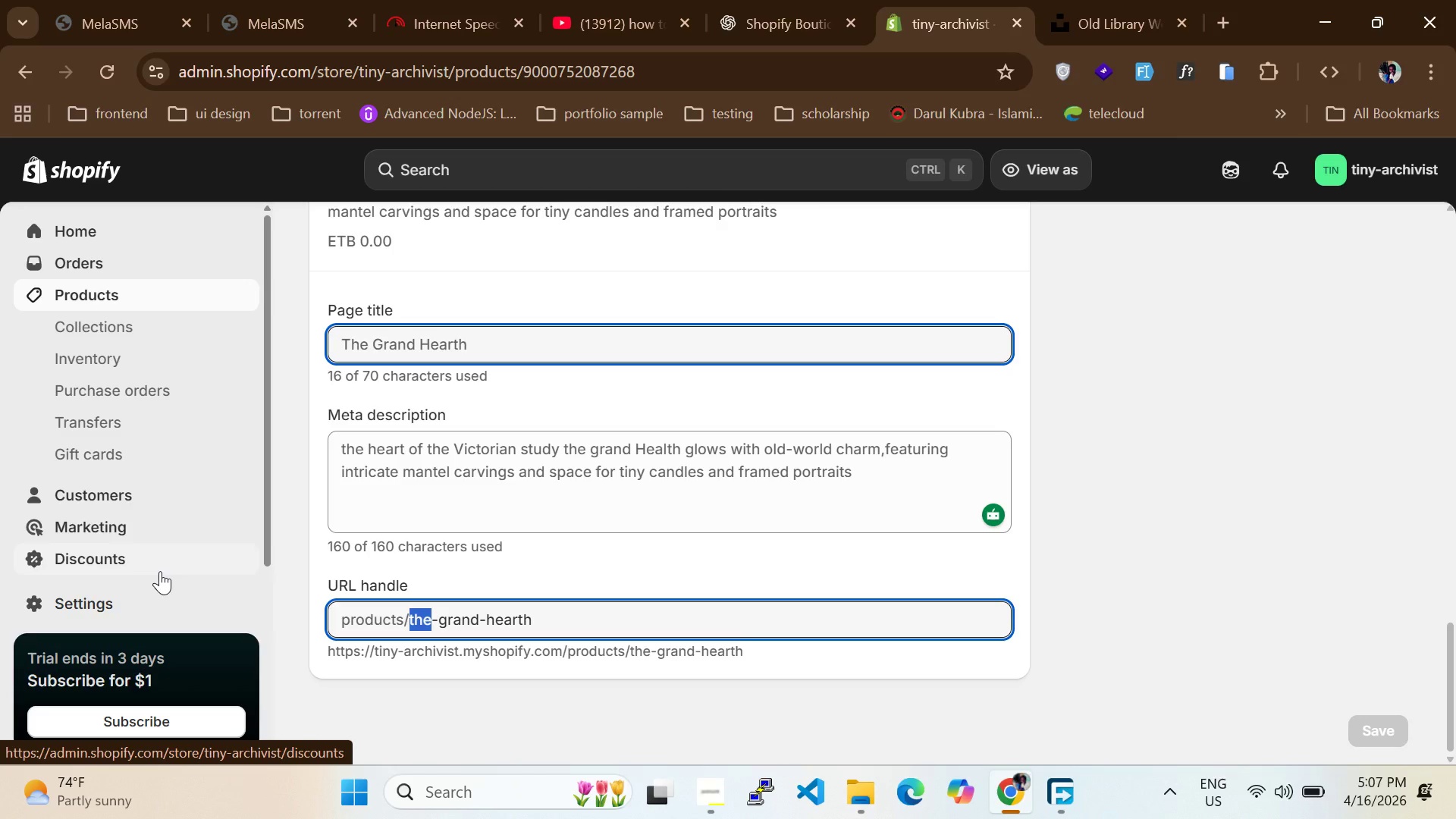 
wait(6.39)
 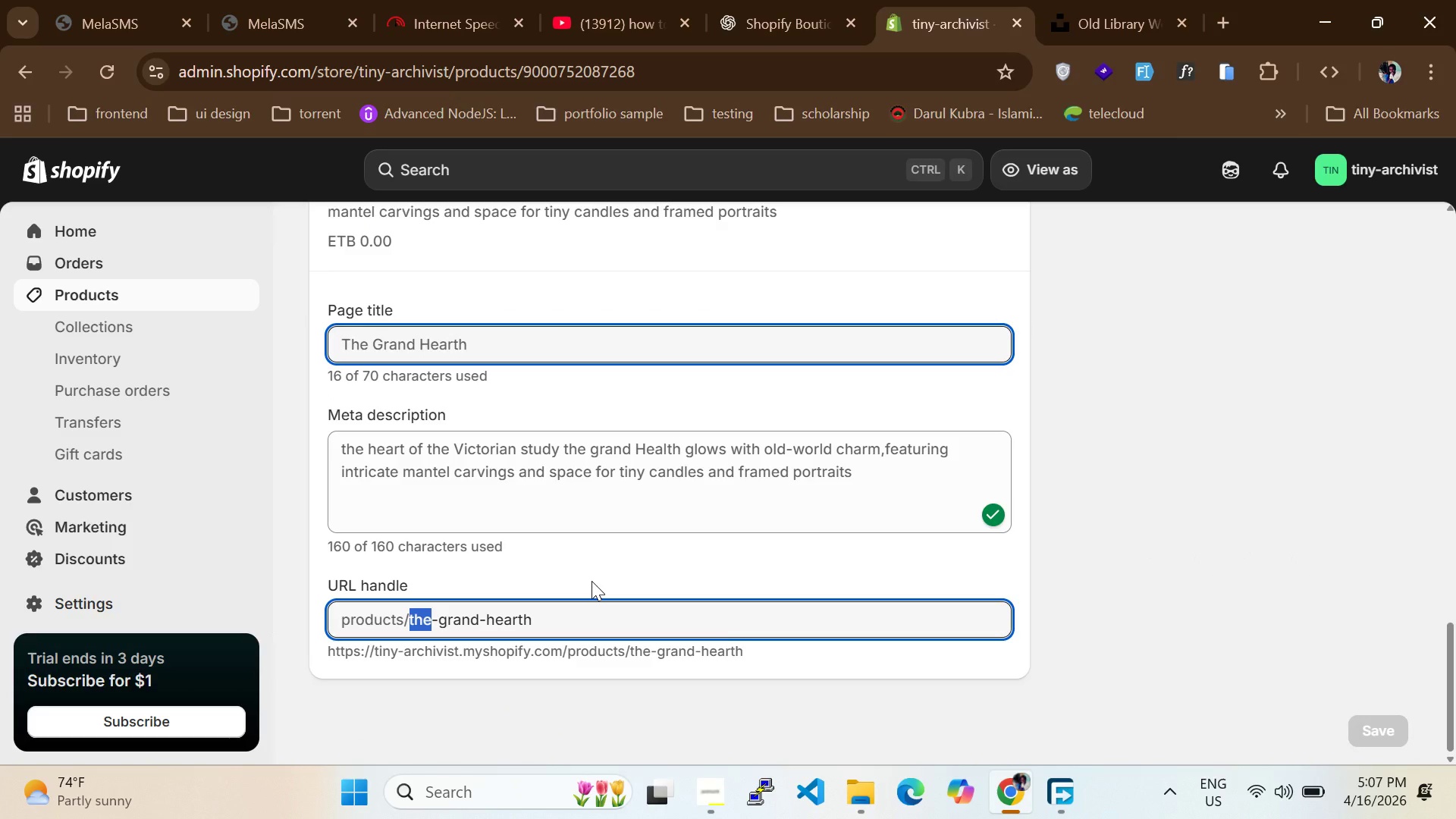 
scroll: coordinate [412, 519], scroll_direction: up, amount: 24.0
 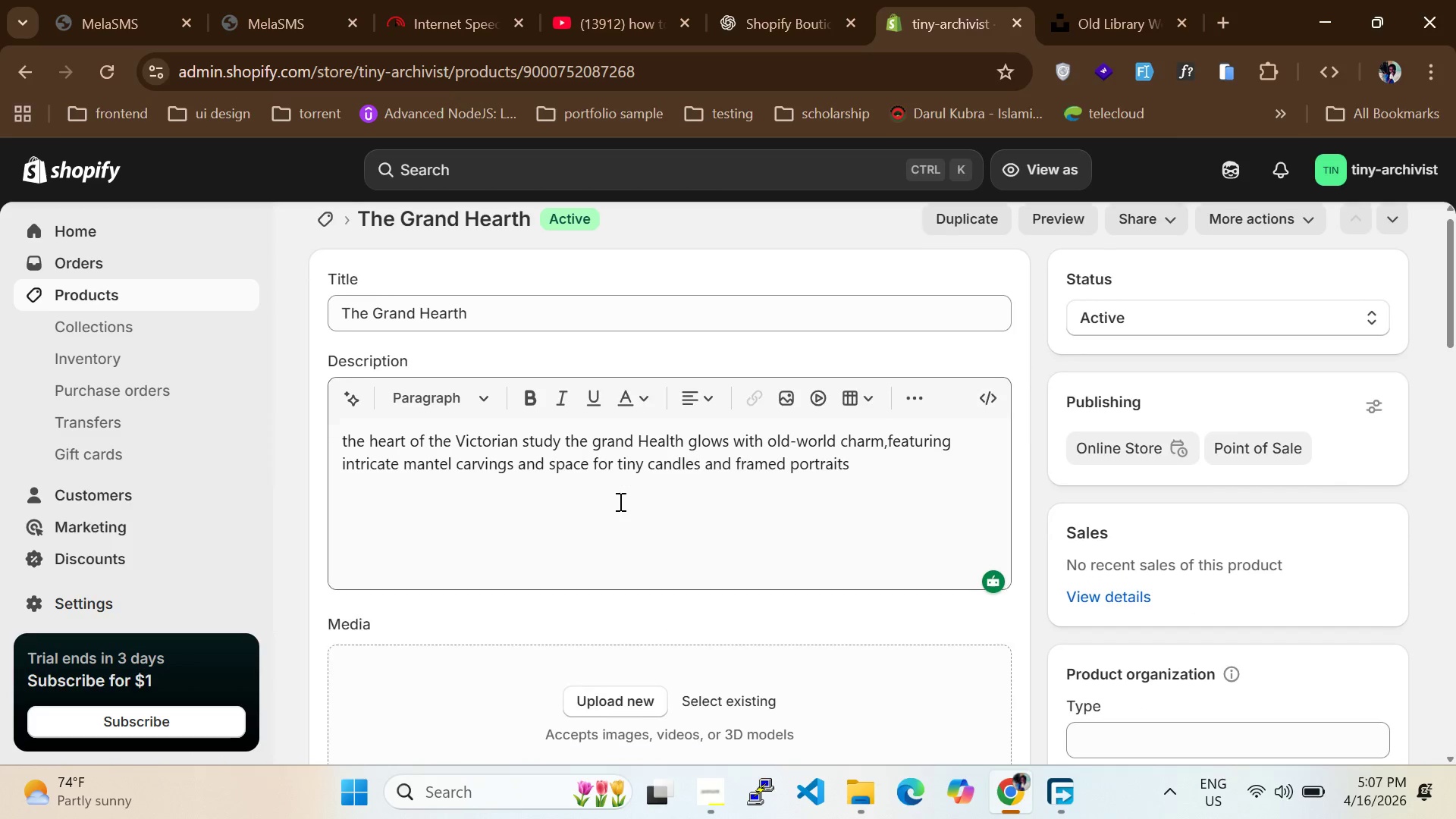 
scroll: coordinate [516, 536], scroll_direction: none, amount: 0.0
 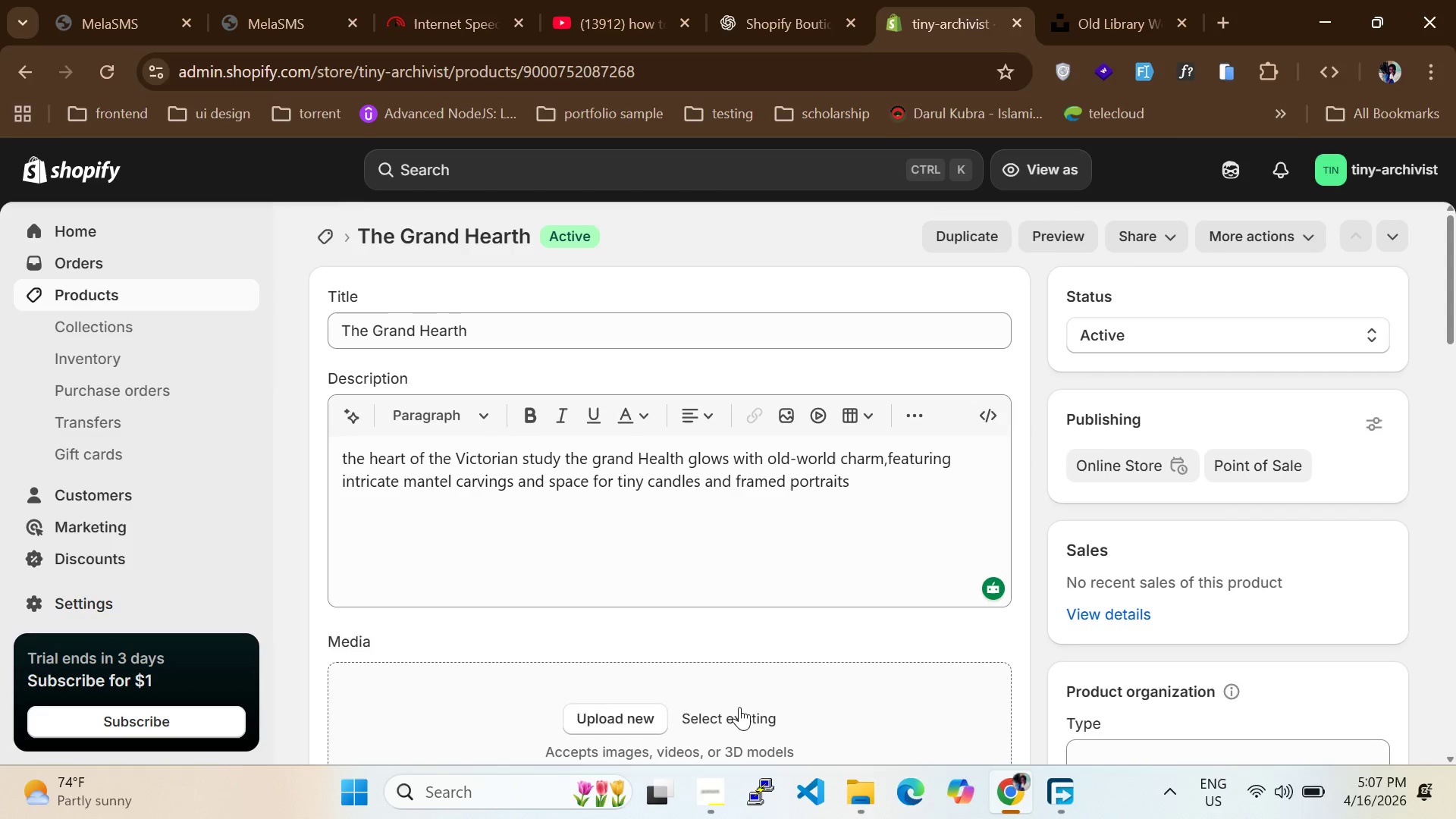 
left_click([747, 723])
 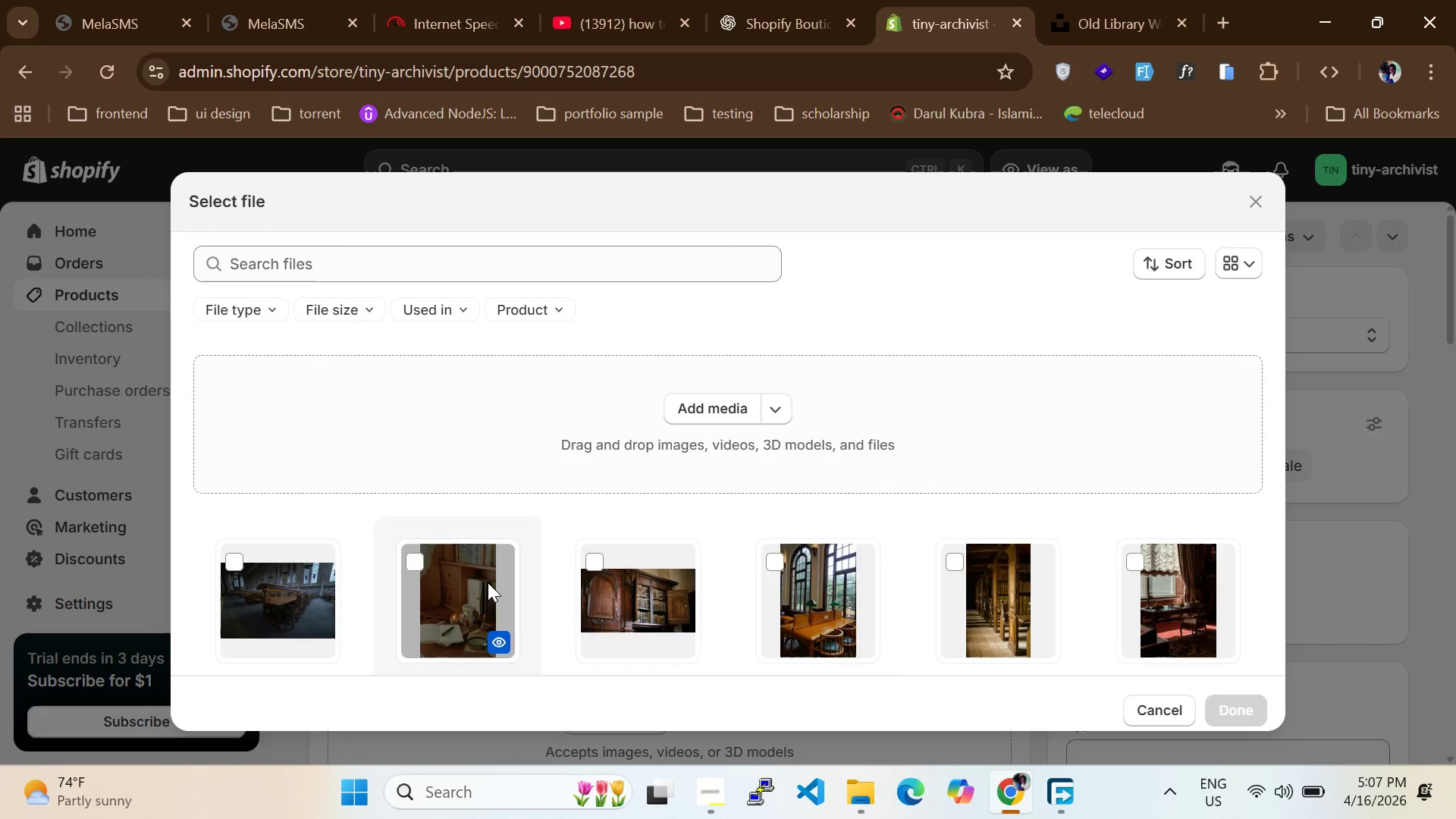 
left_click([814, 575])
 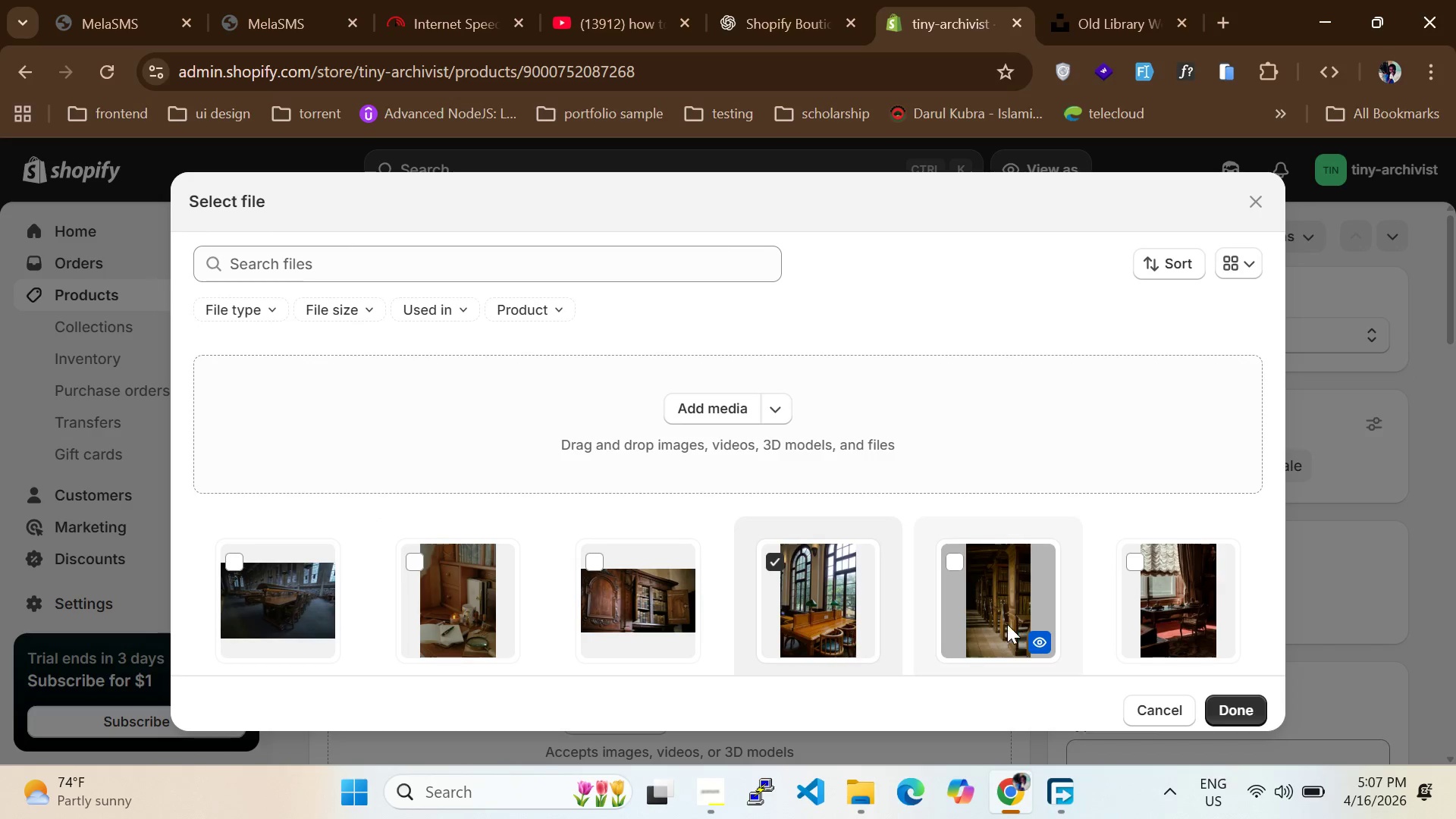 
left_click([1006, 621])
 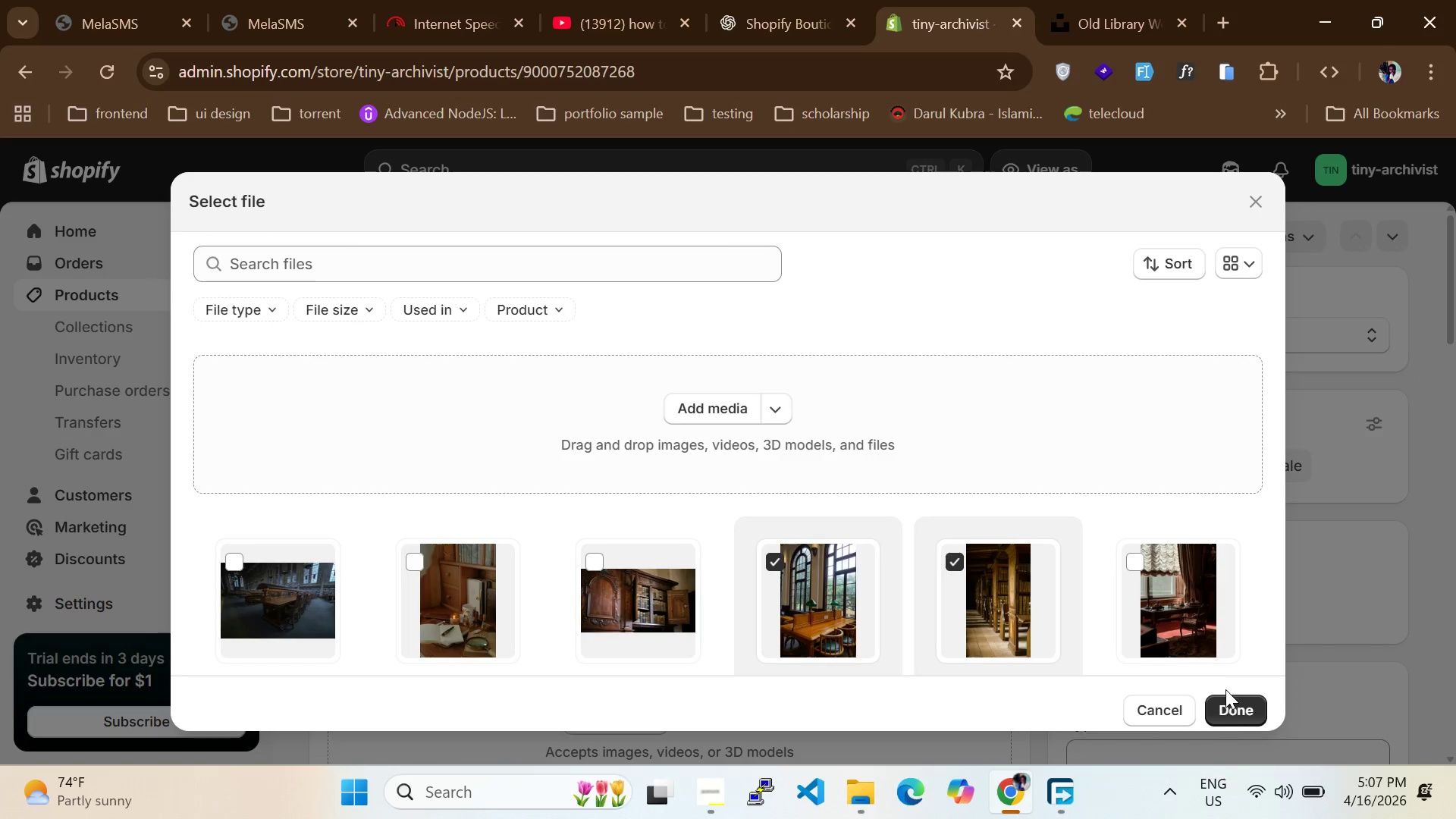 
left_click([1229, 714])
 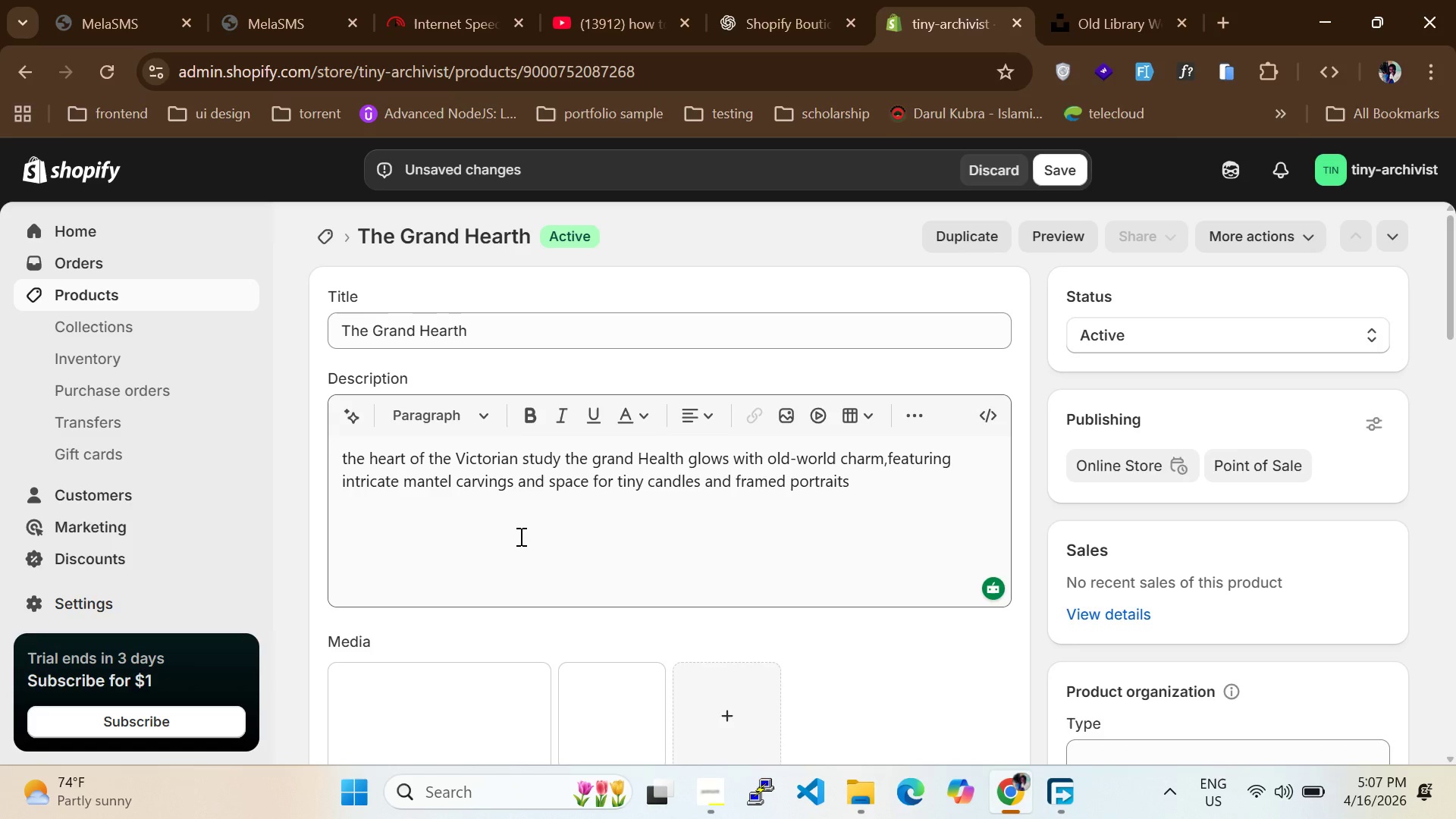 
scroll: coordinate [513, 540], scroll_direction: none, amount: 0.0
 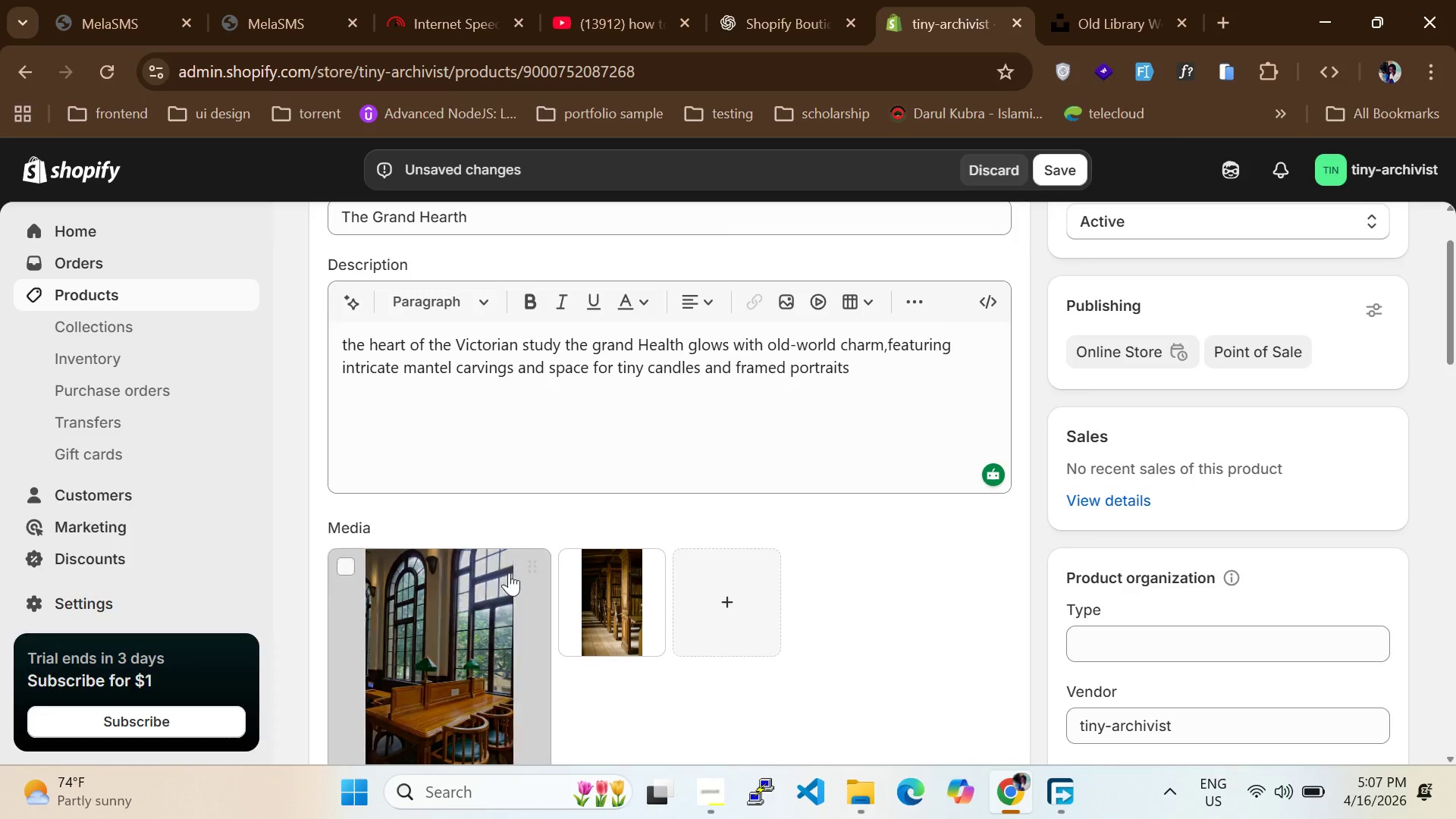 
scroll: coordinate [610, 605], scroll_direction: down, amount: 15.0
 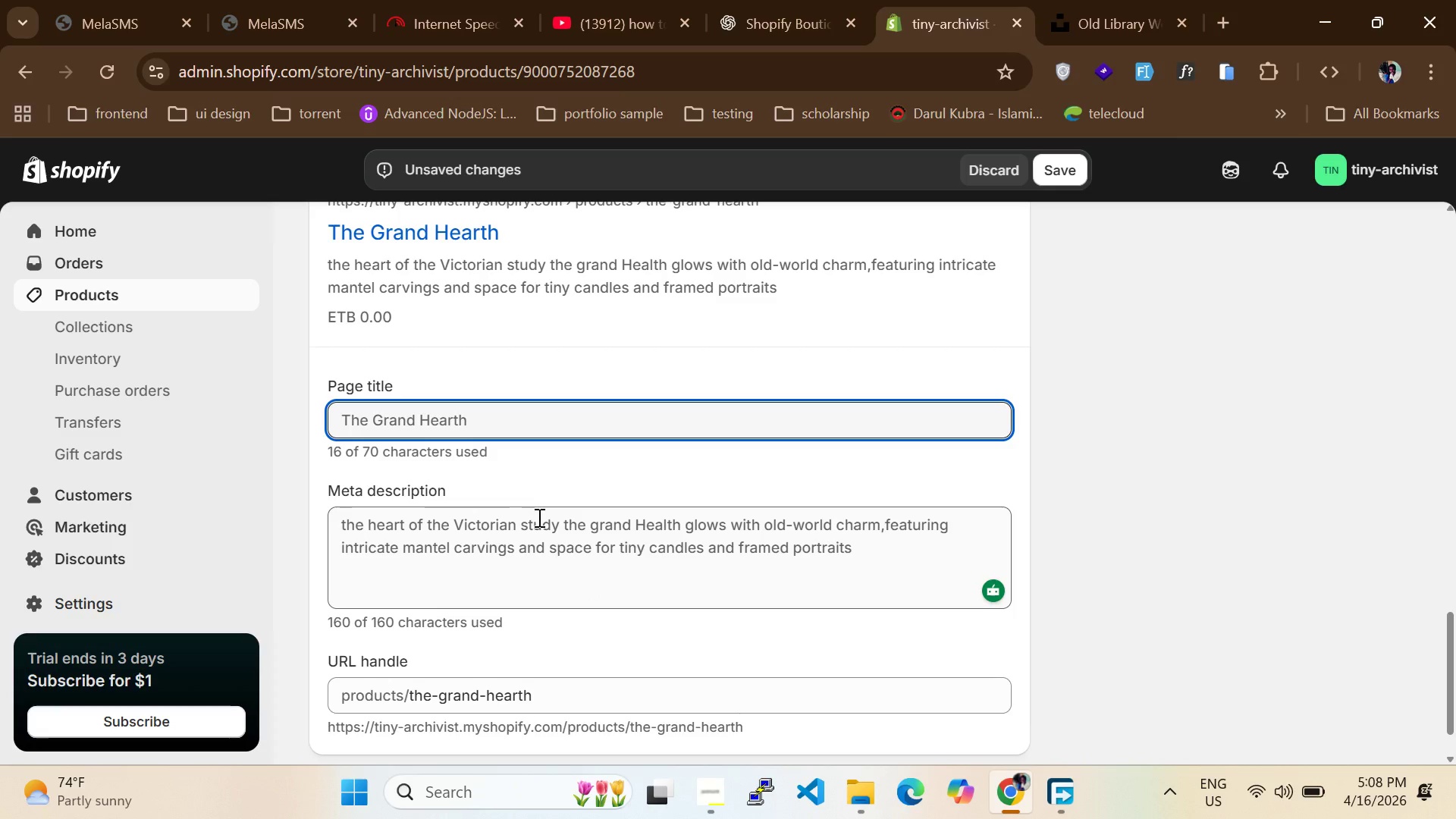 
wait(6.86)
 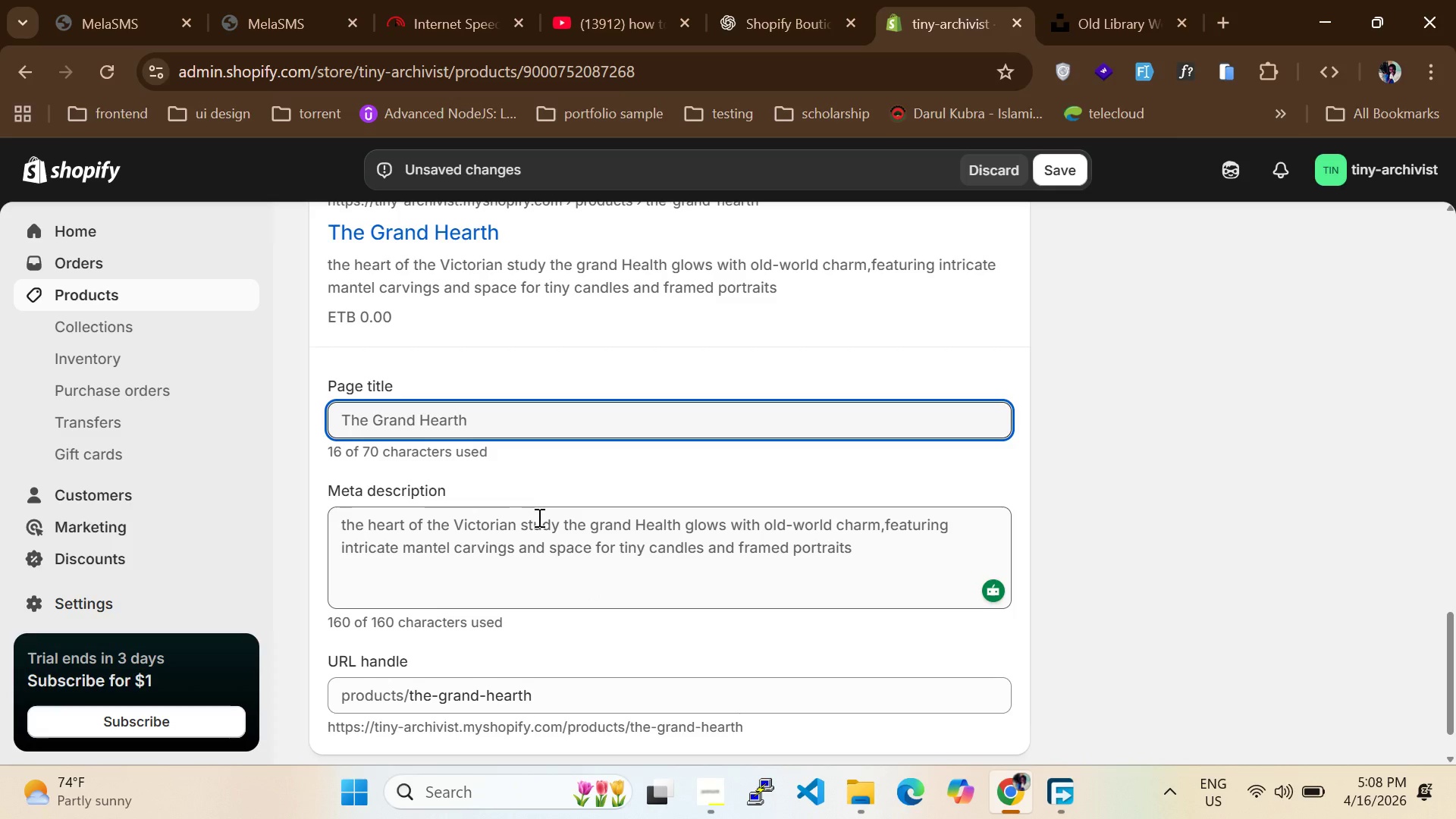 
left_click([455, 431])
 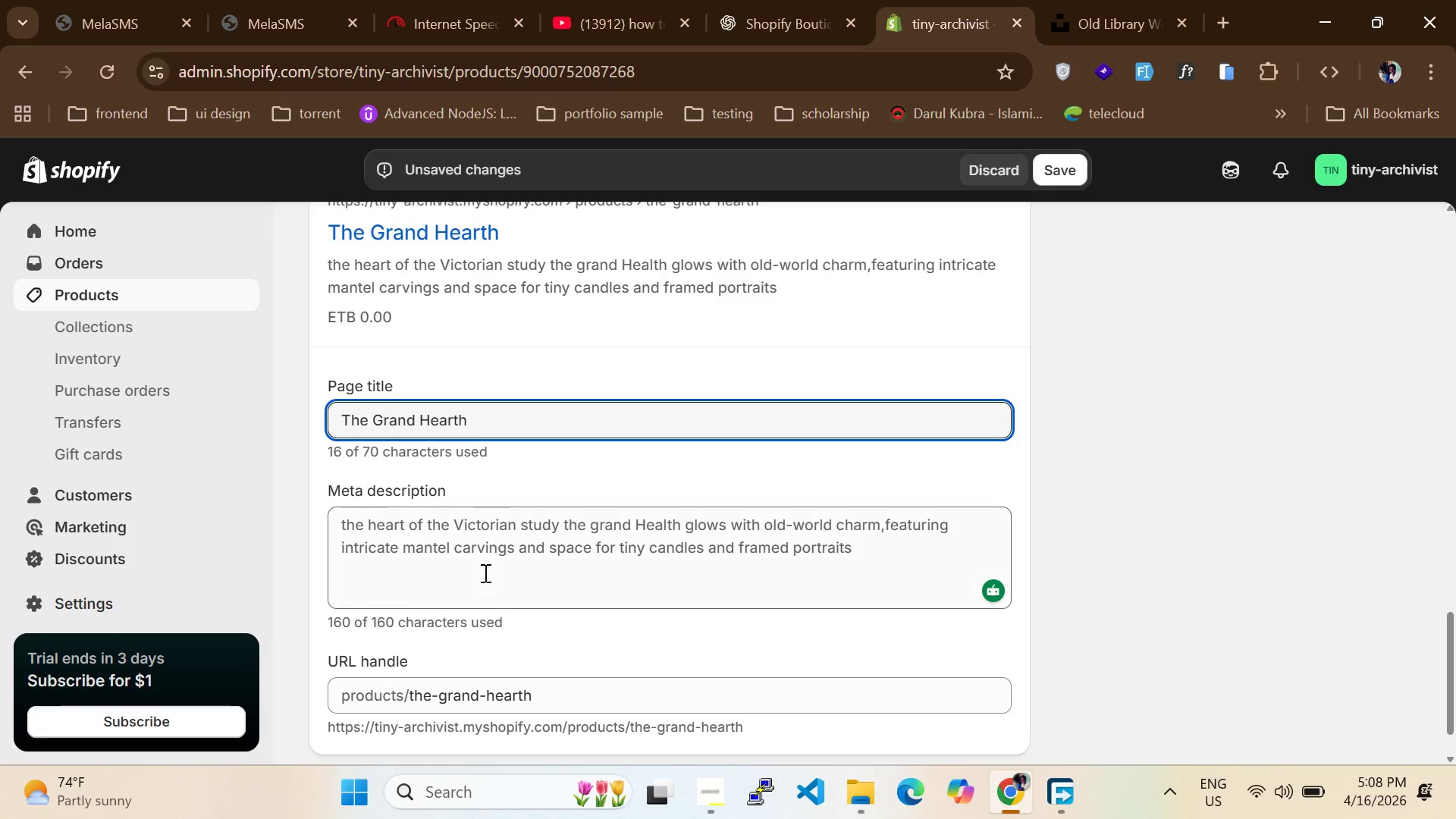 
left_click([487, 636])
 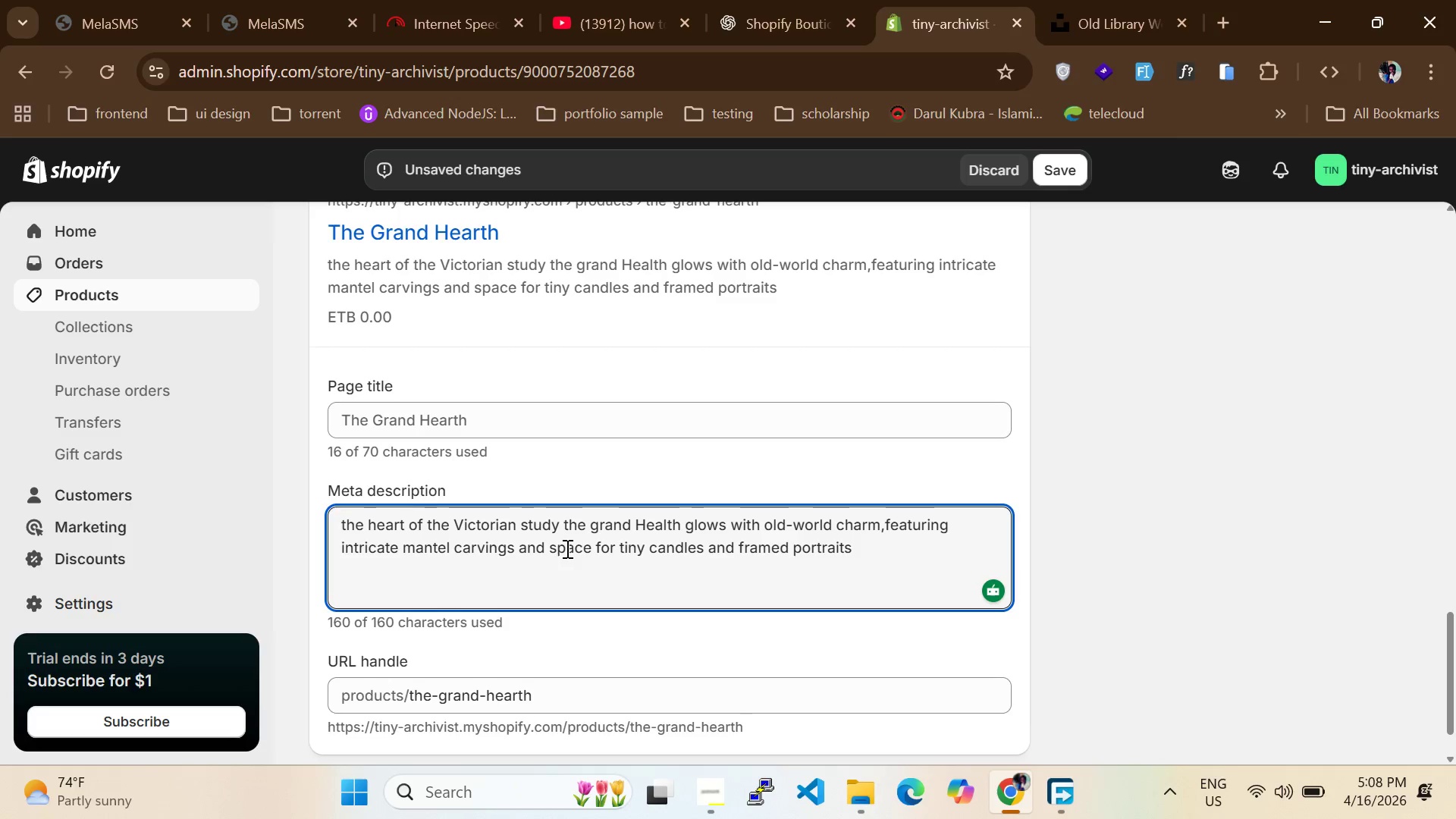 
wait(9.52)
 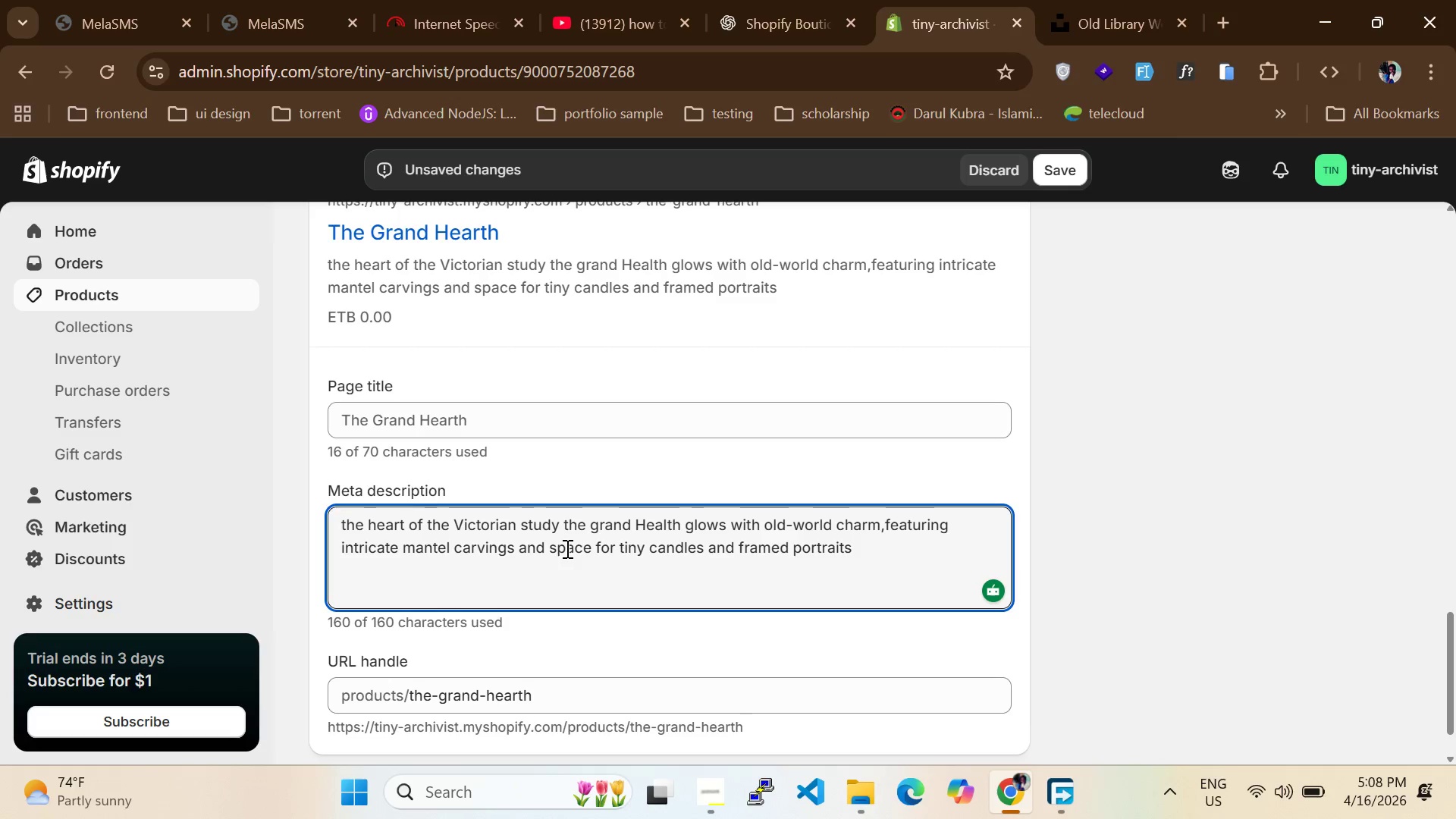 
scroll: coordinate [821, 257], scroll_direction: up, amount: 20.0
 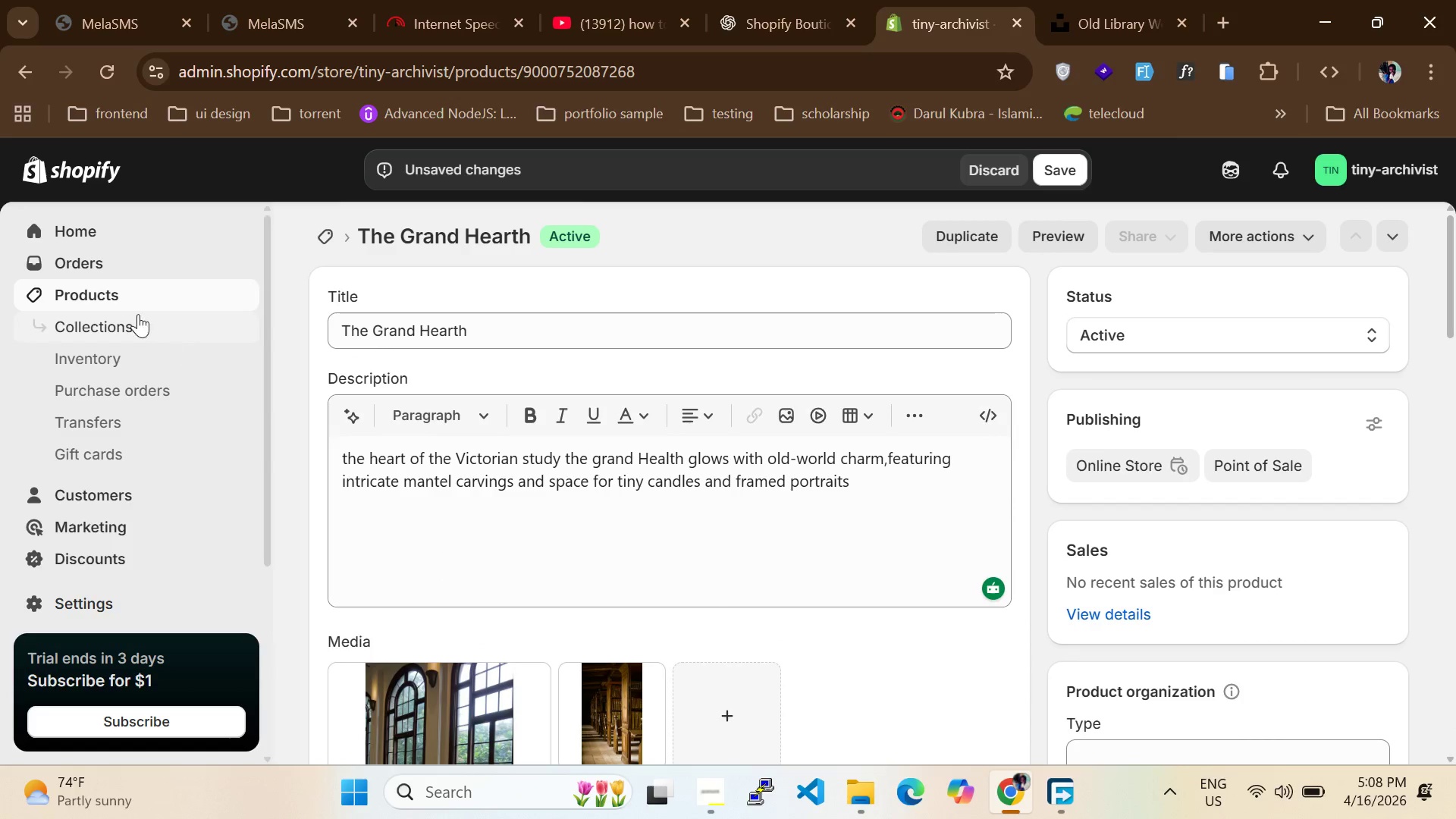 
left_click([122, 300])
 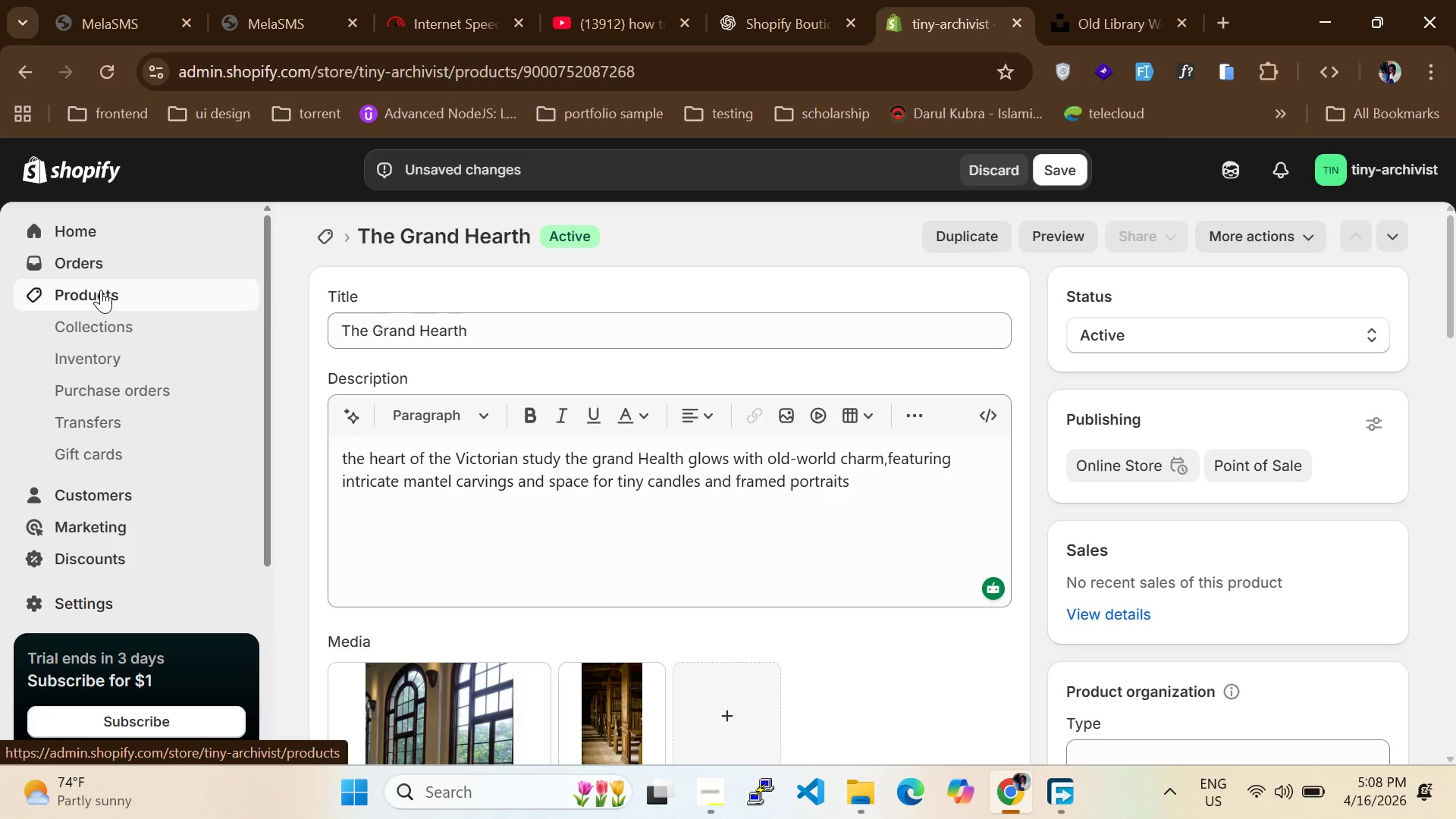 
left_click([101, 290])
 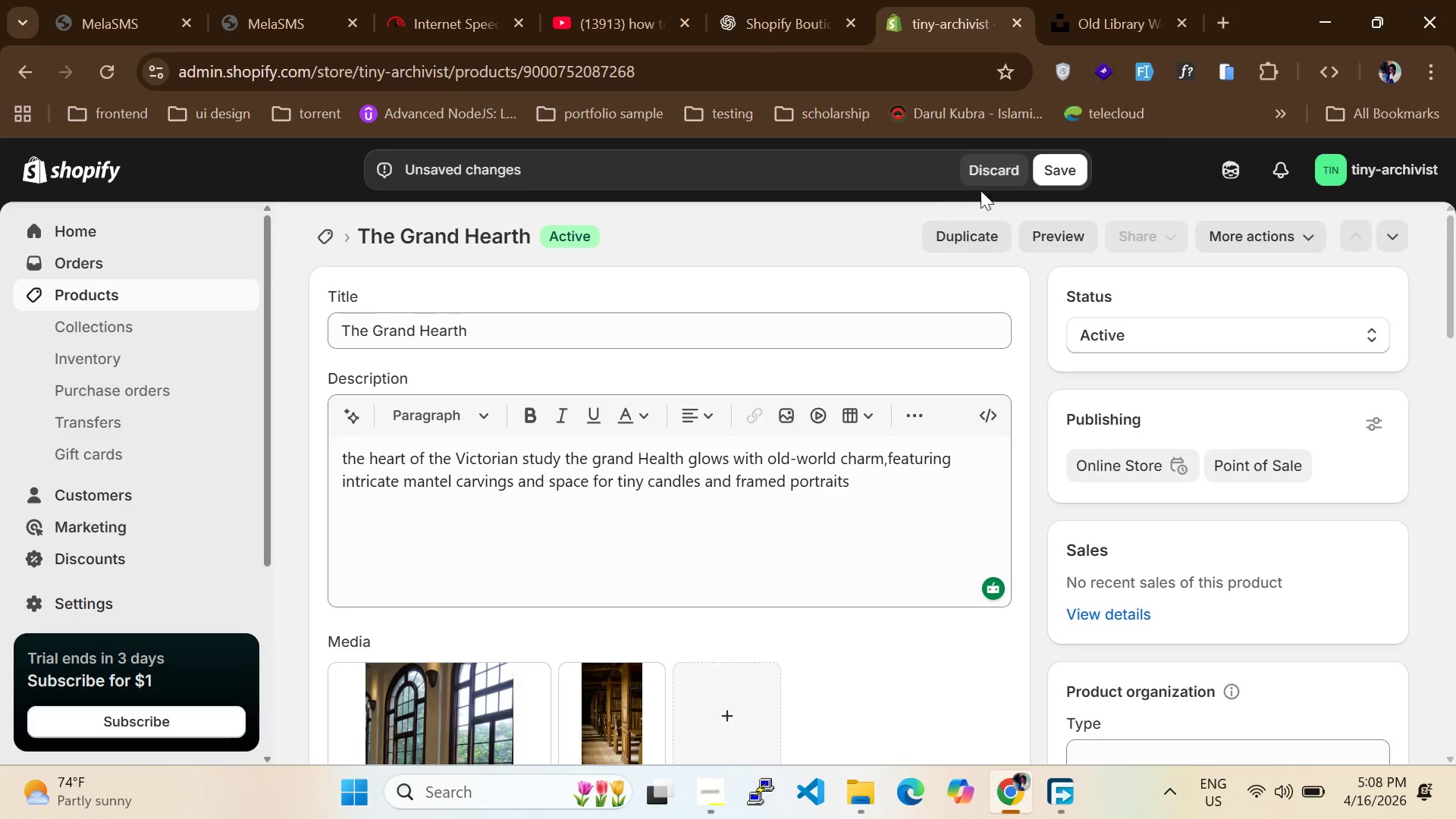 
left_click([1007, 165])
 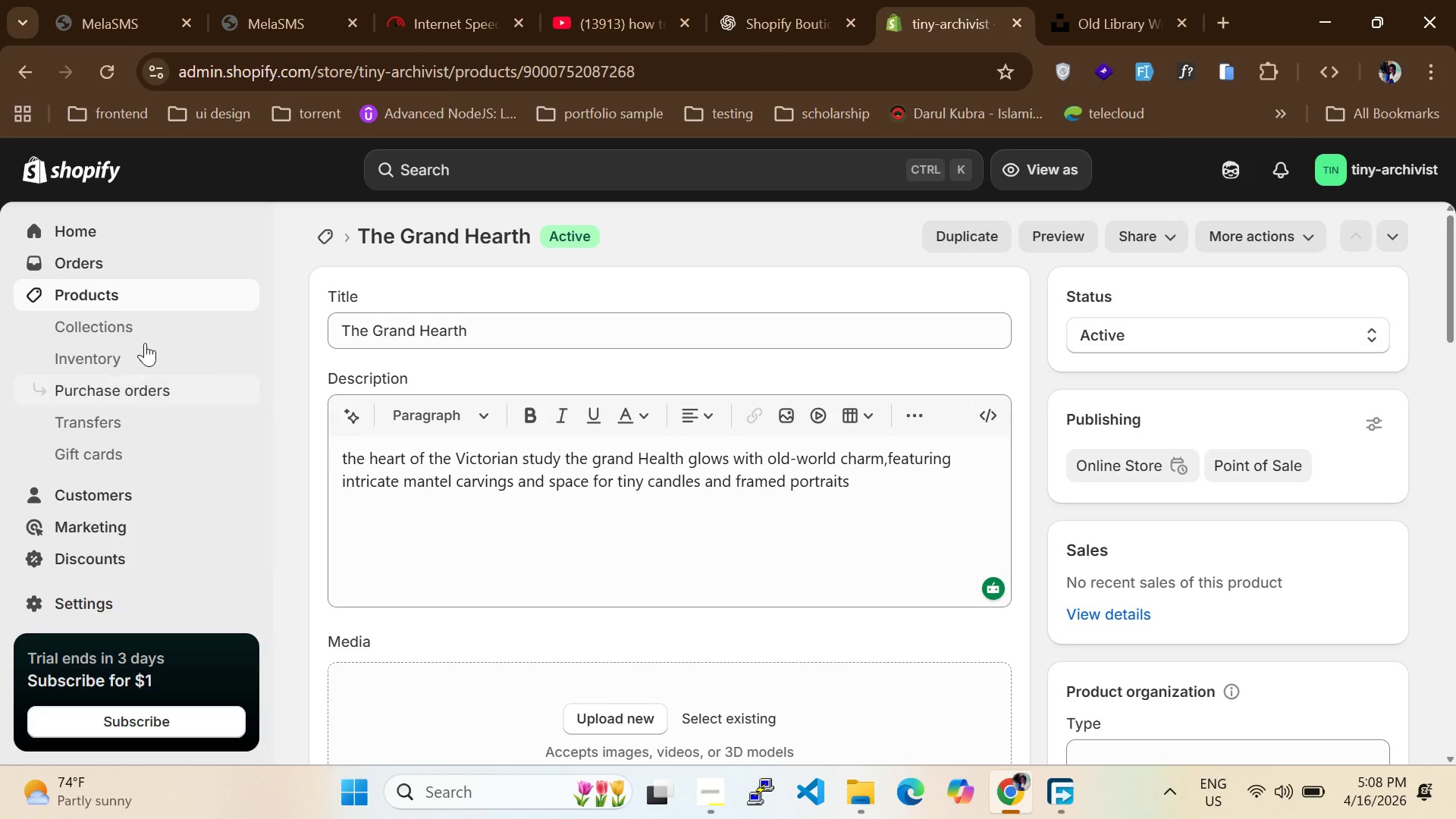 
left_click([117, 284])
 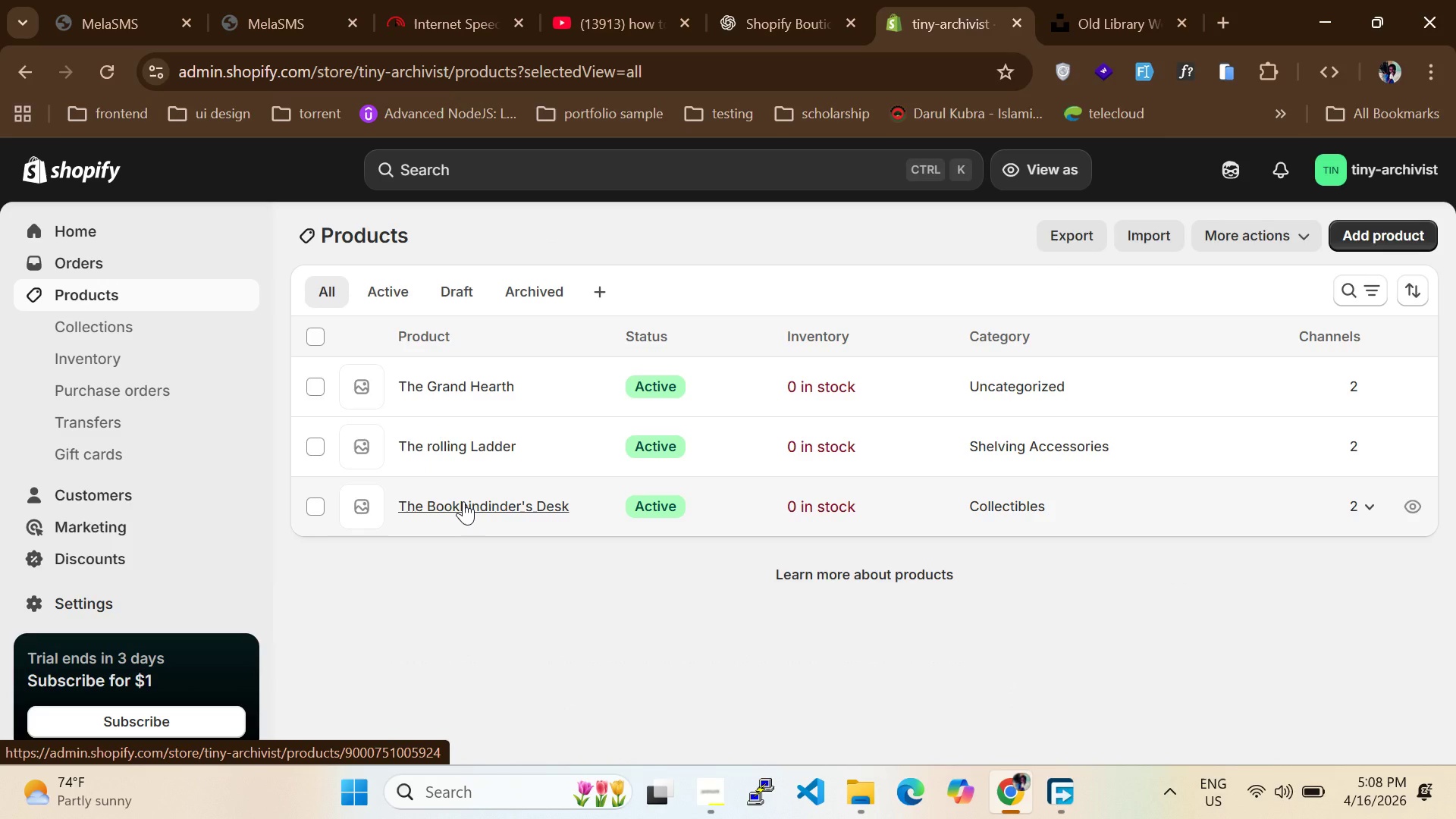 
wait(7.23)
 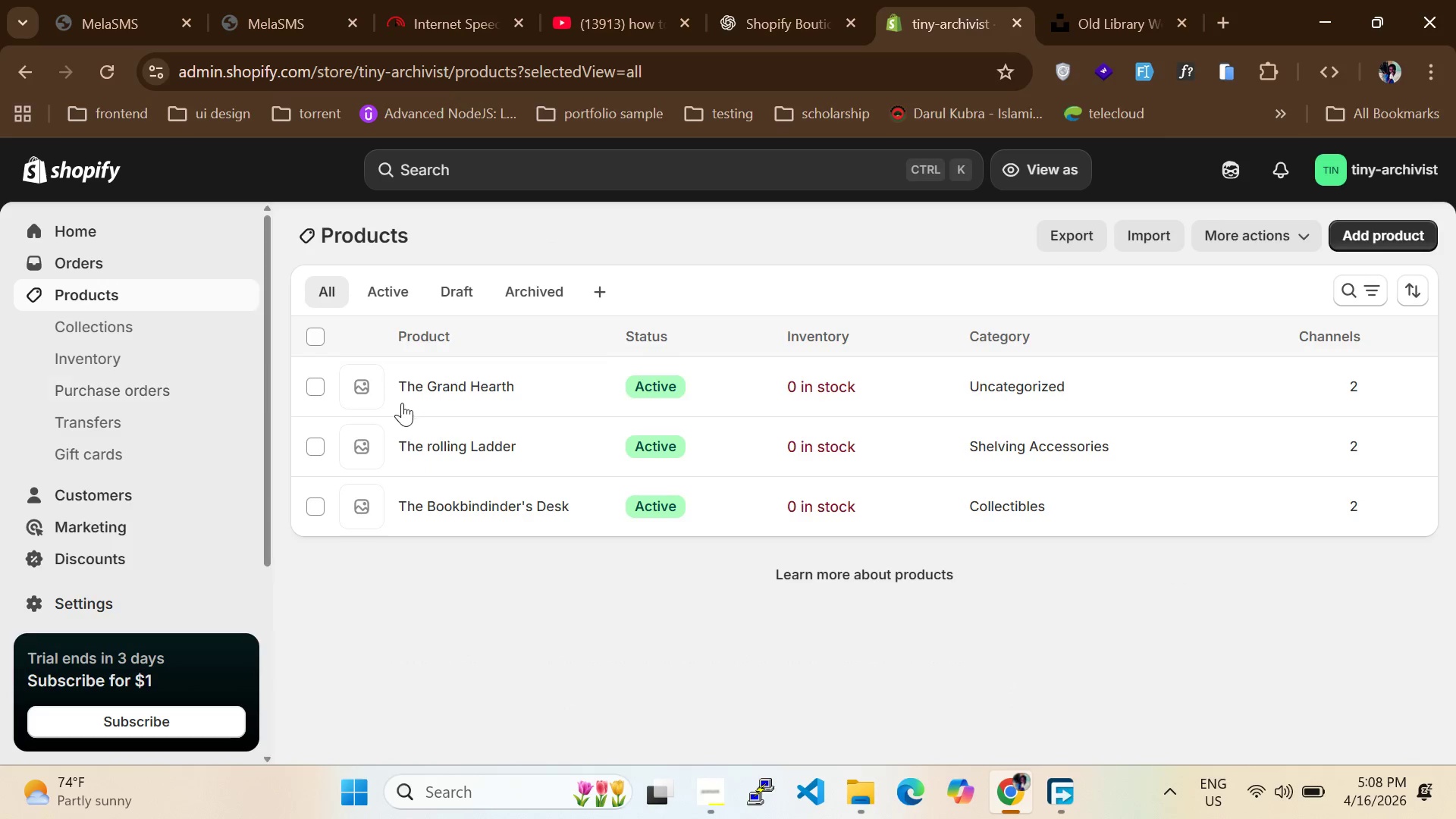 
left_click([463, 501])
 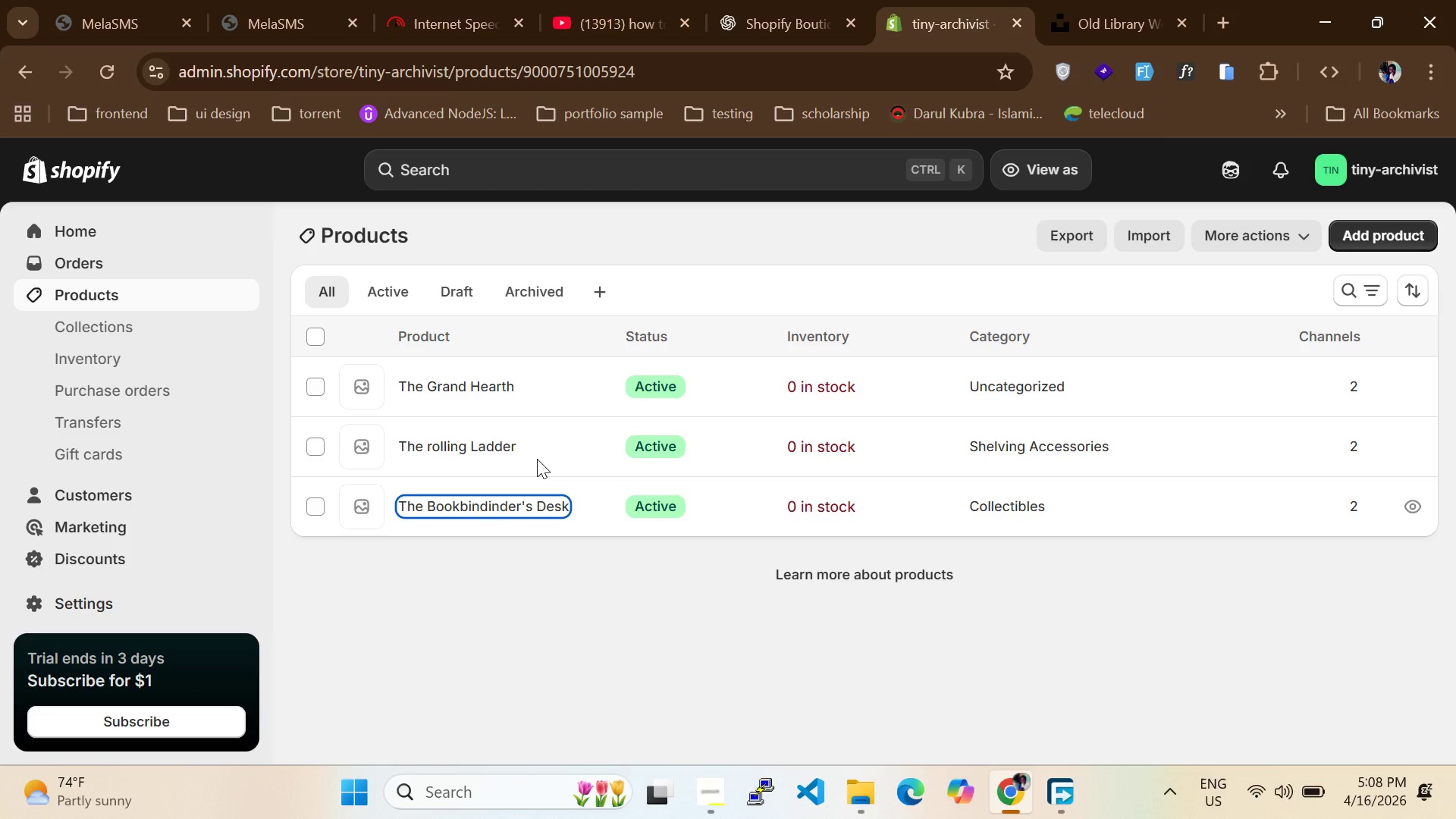 
mouse_move([548, 494])
 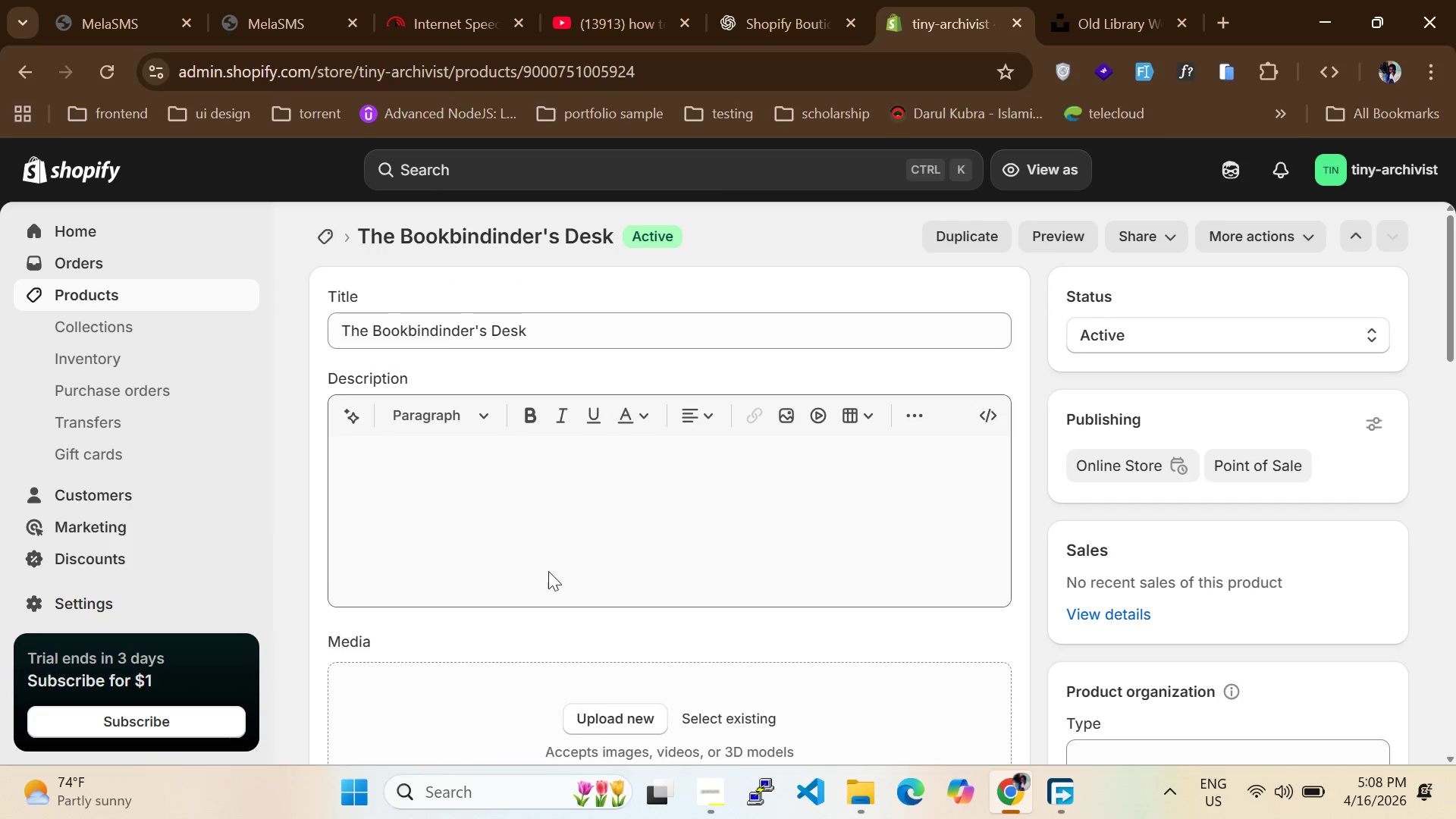 
scroll: coordinate [551, 549], scroll_direction: down, amount: 19.0
 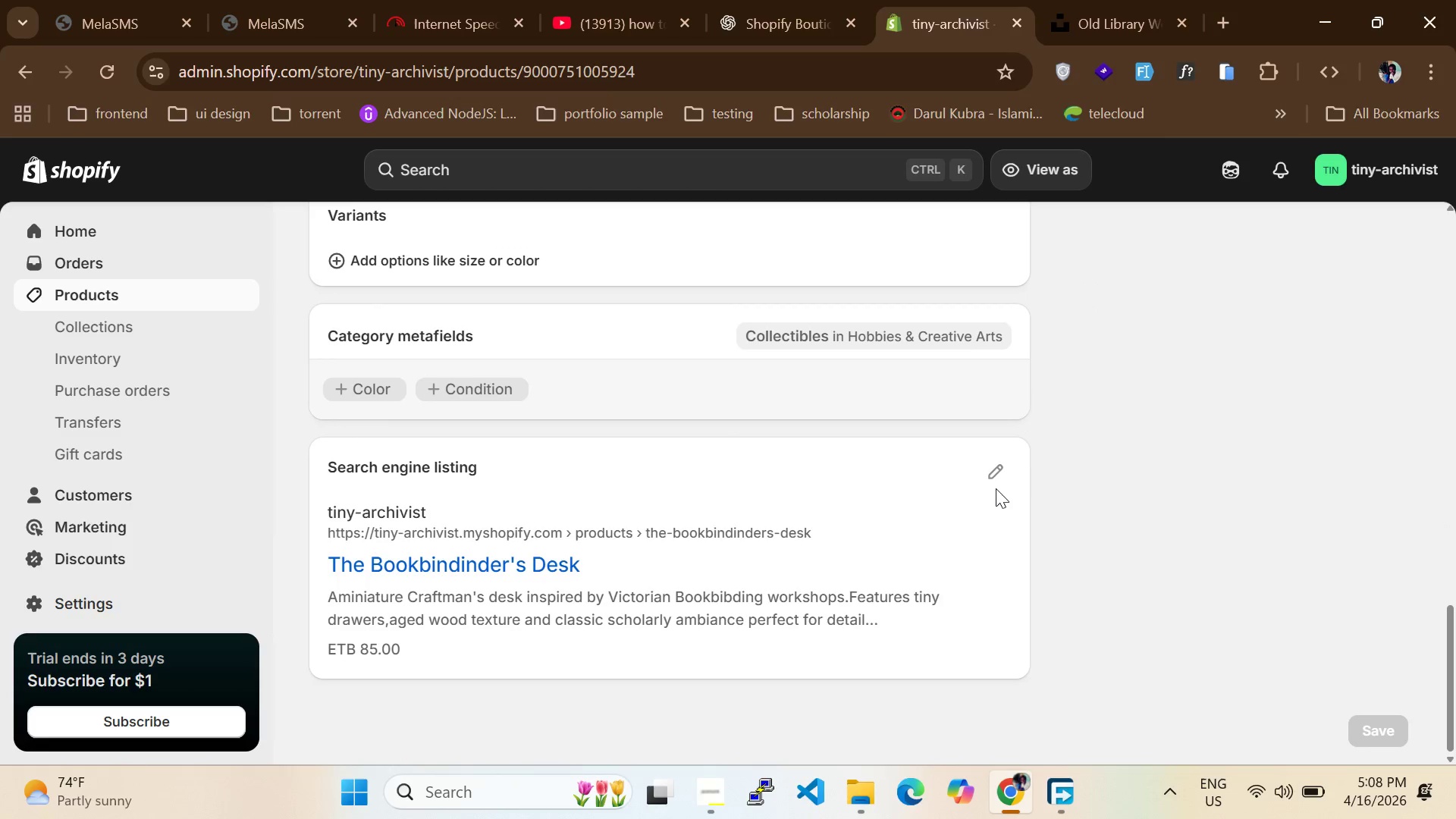 
left_click([988, 484])
 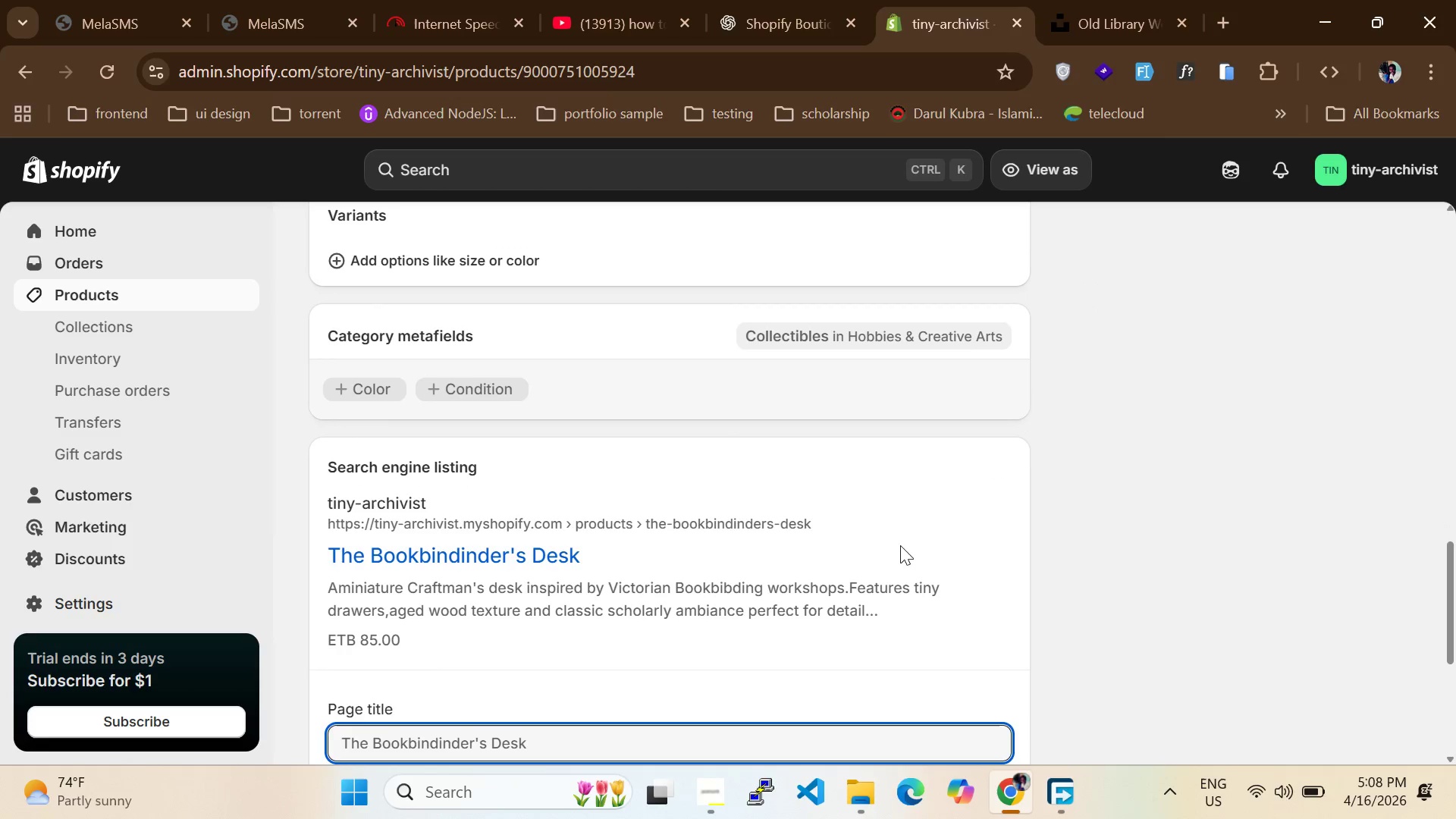 
scroll: coordinate [733, 587], scroll_direction: down, amount: 2.0
 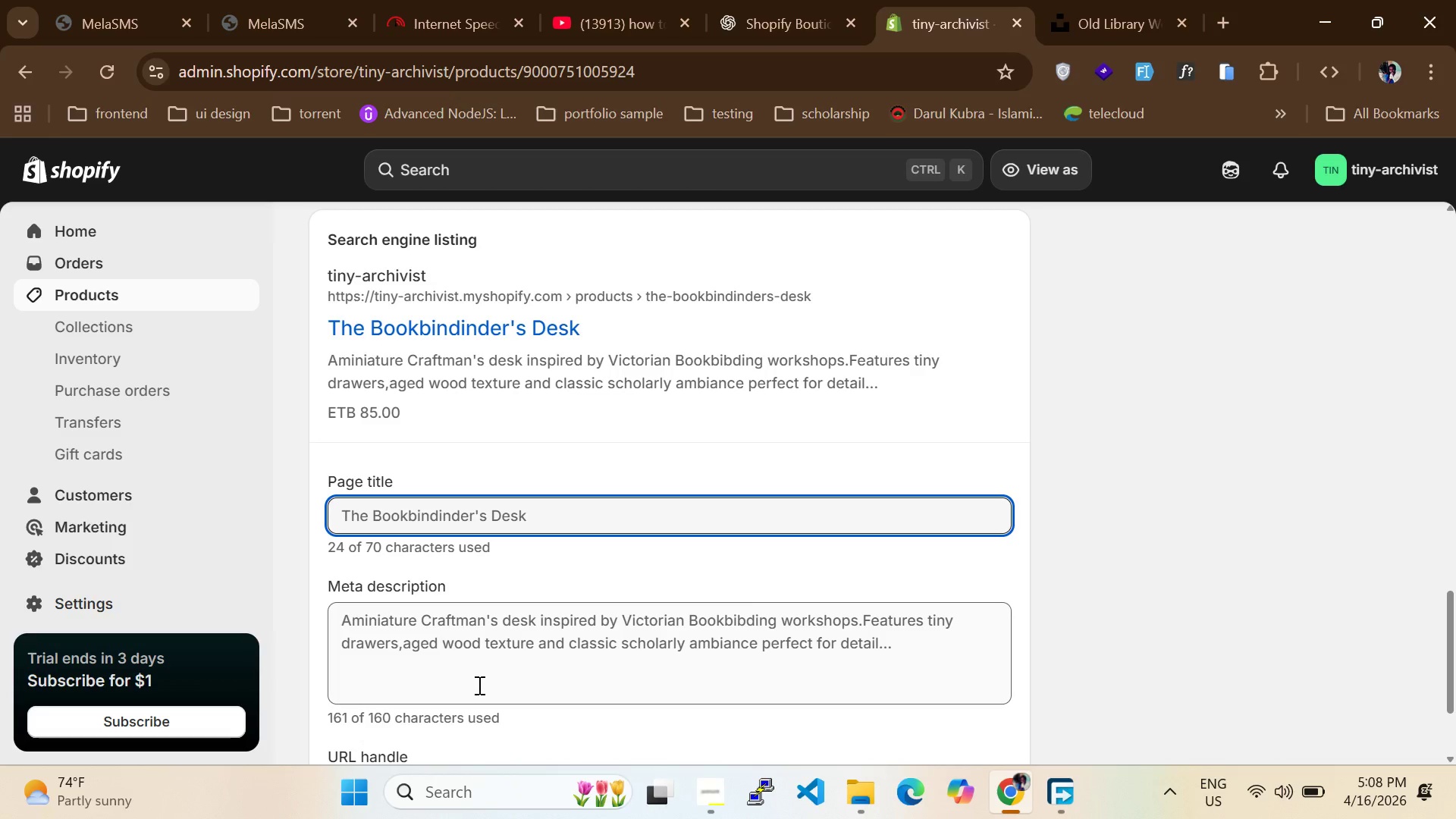 
left_click([476, 686])
 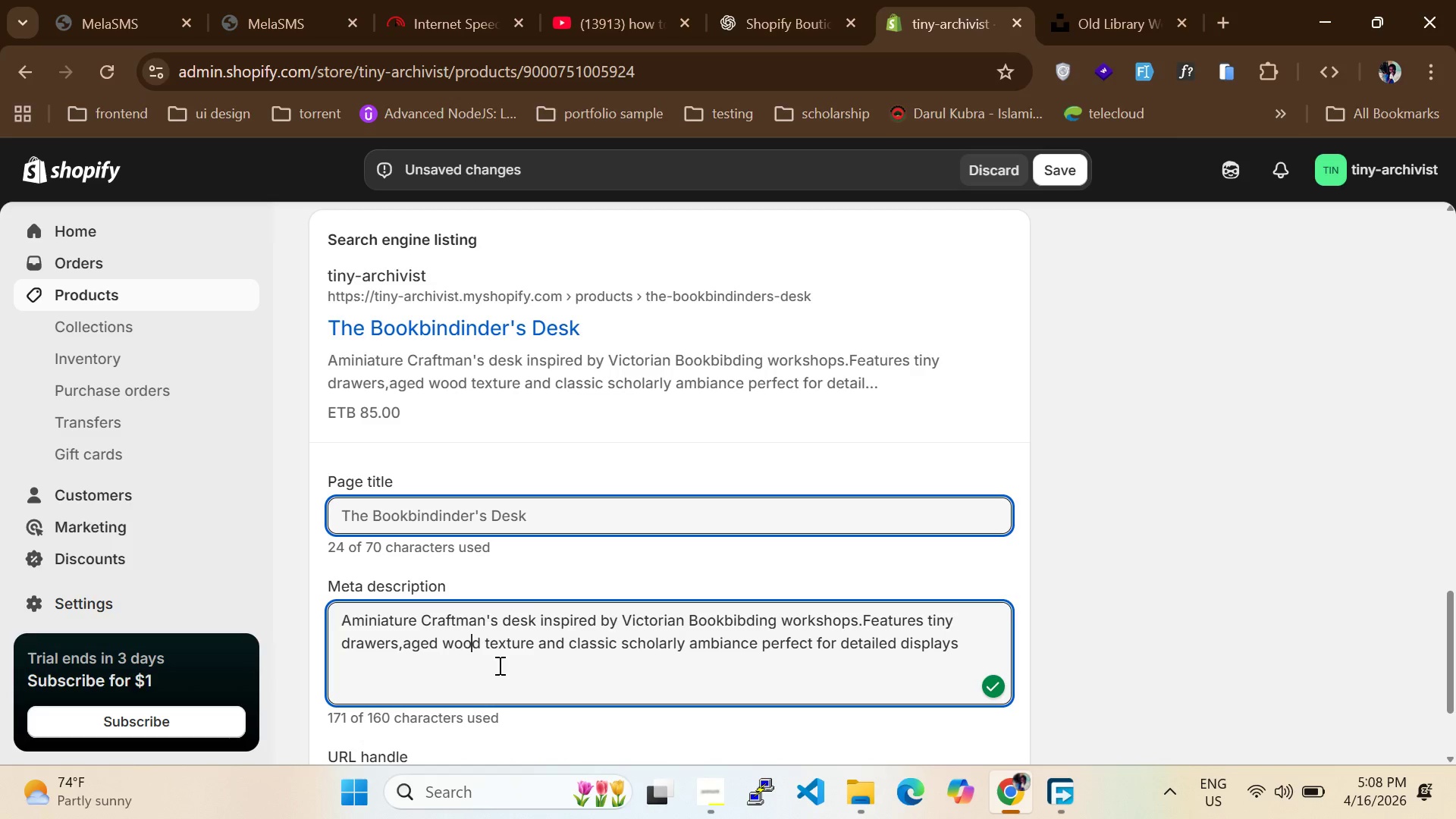 
wait(8.88)
 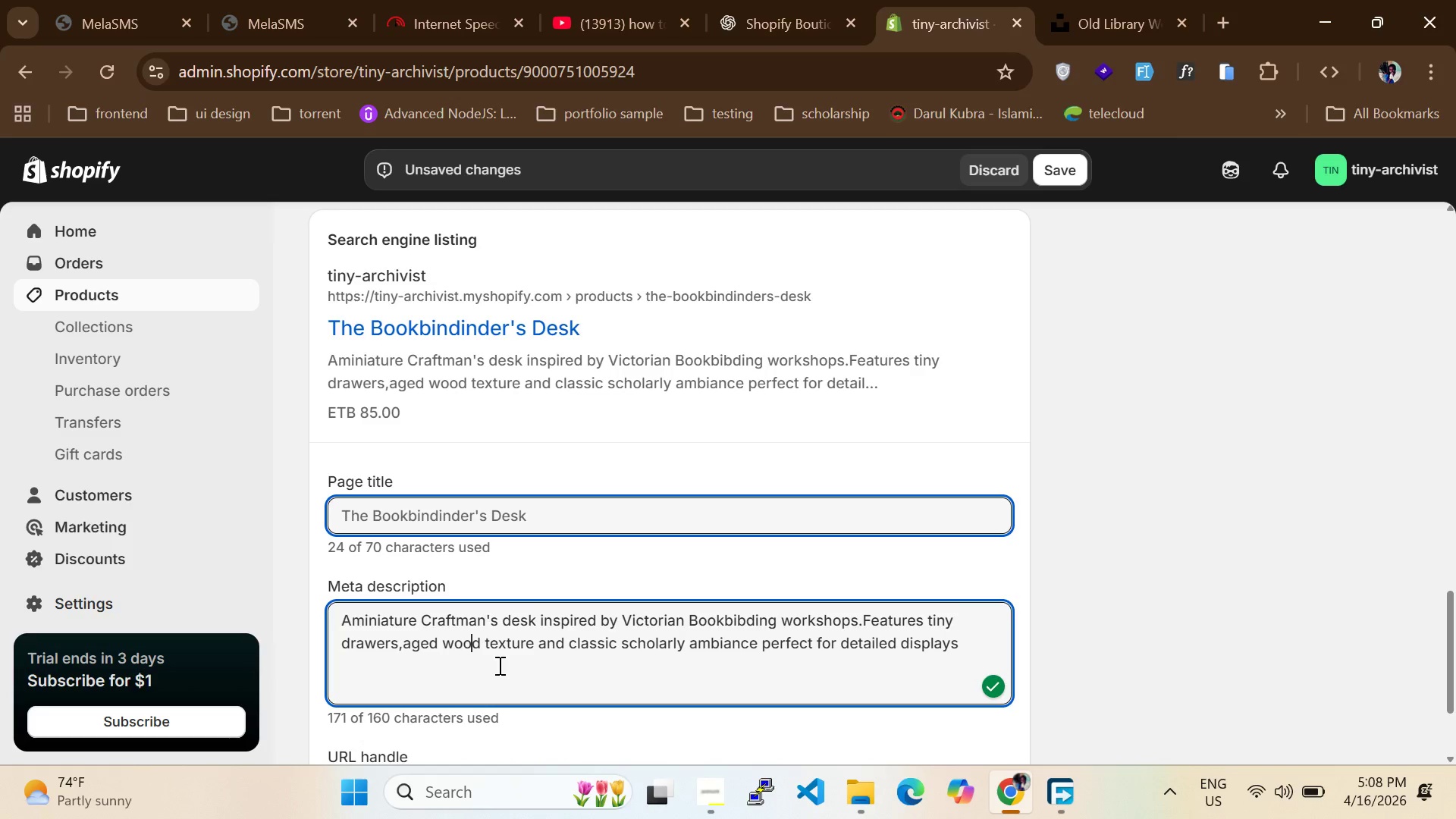 
left_click([499, 668])
 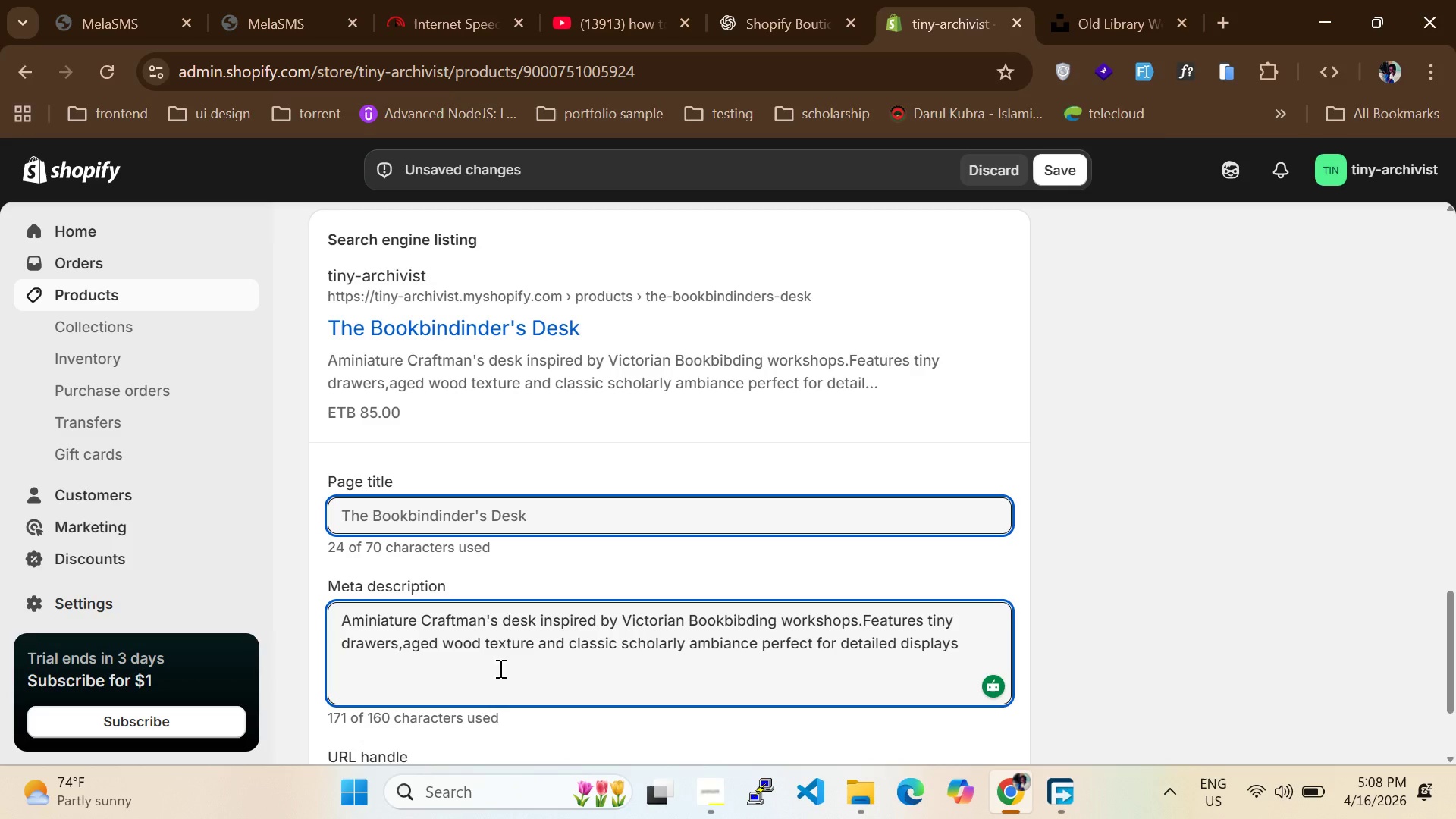 
key(Control+A)
 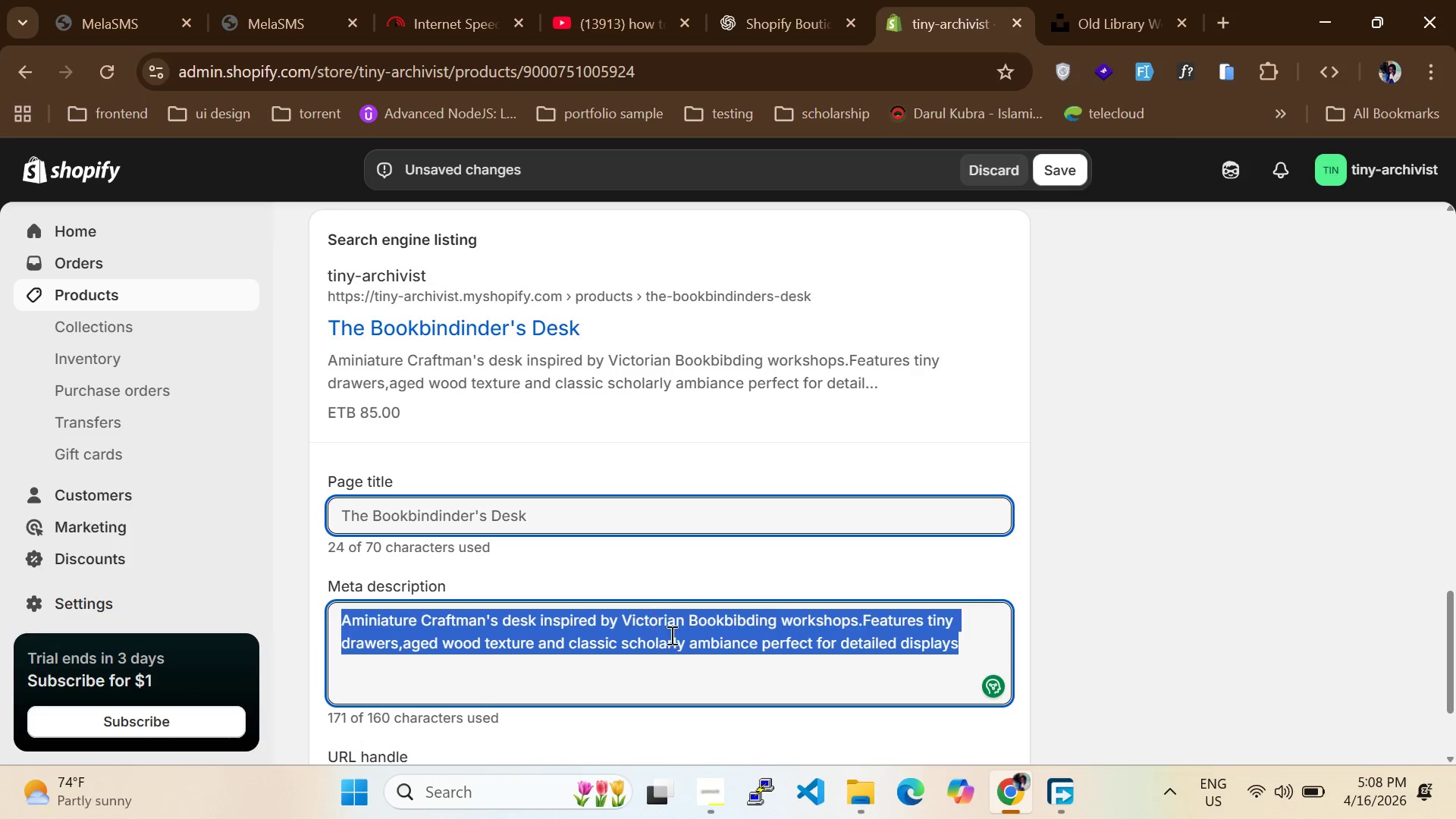 
double_click([642, 523])
 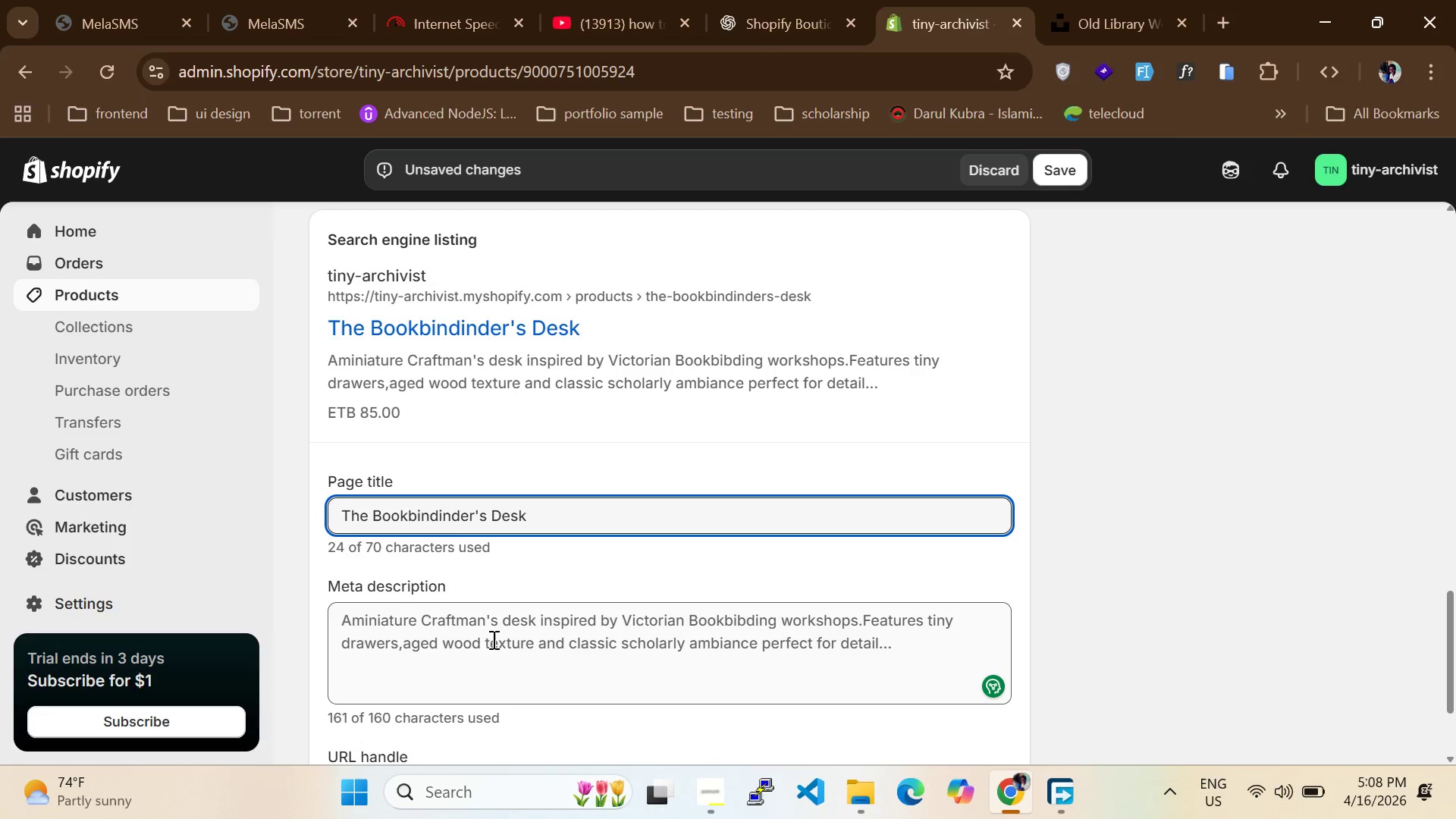 
left_click([492, 644])
 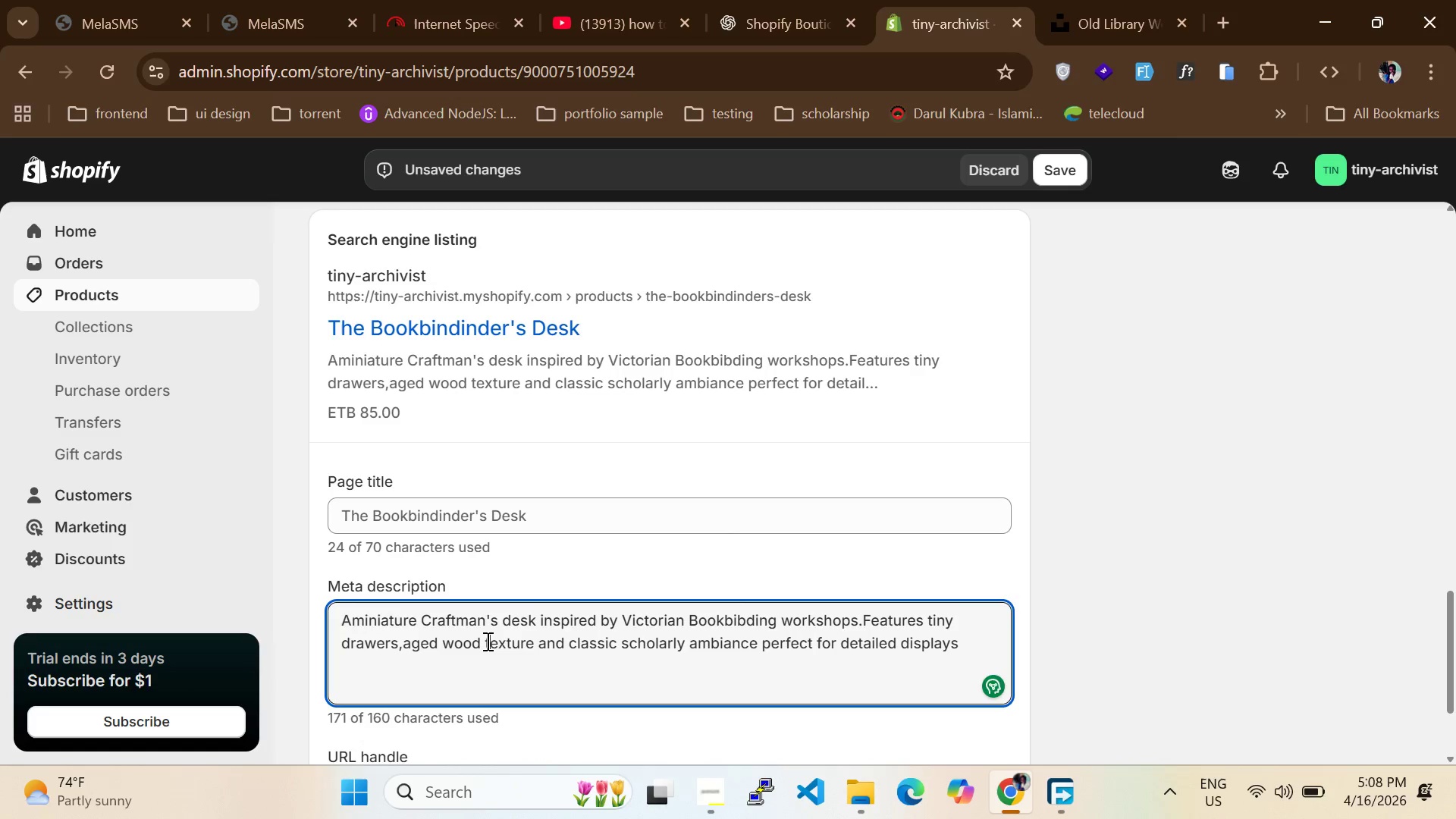 
key(Control+A)
 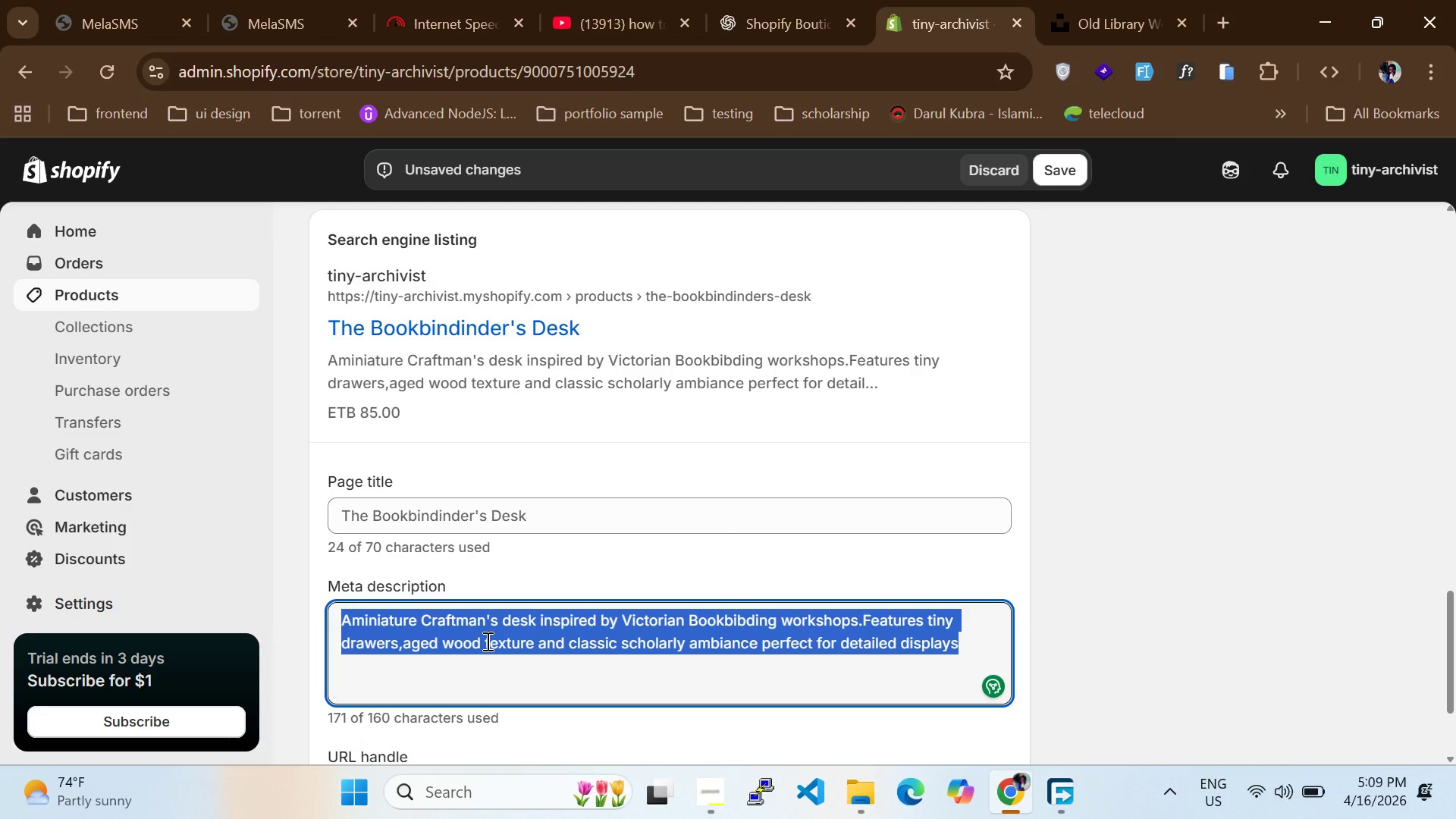 
key(CapsLock)
 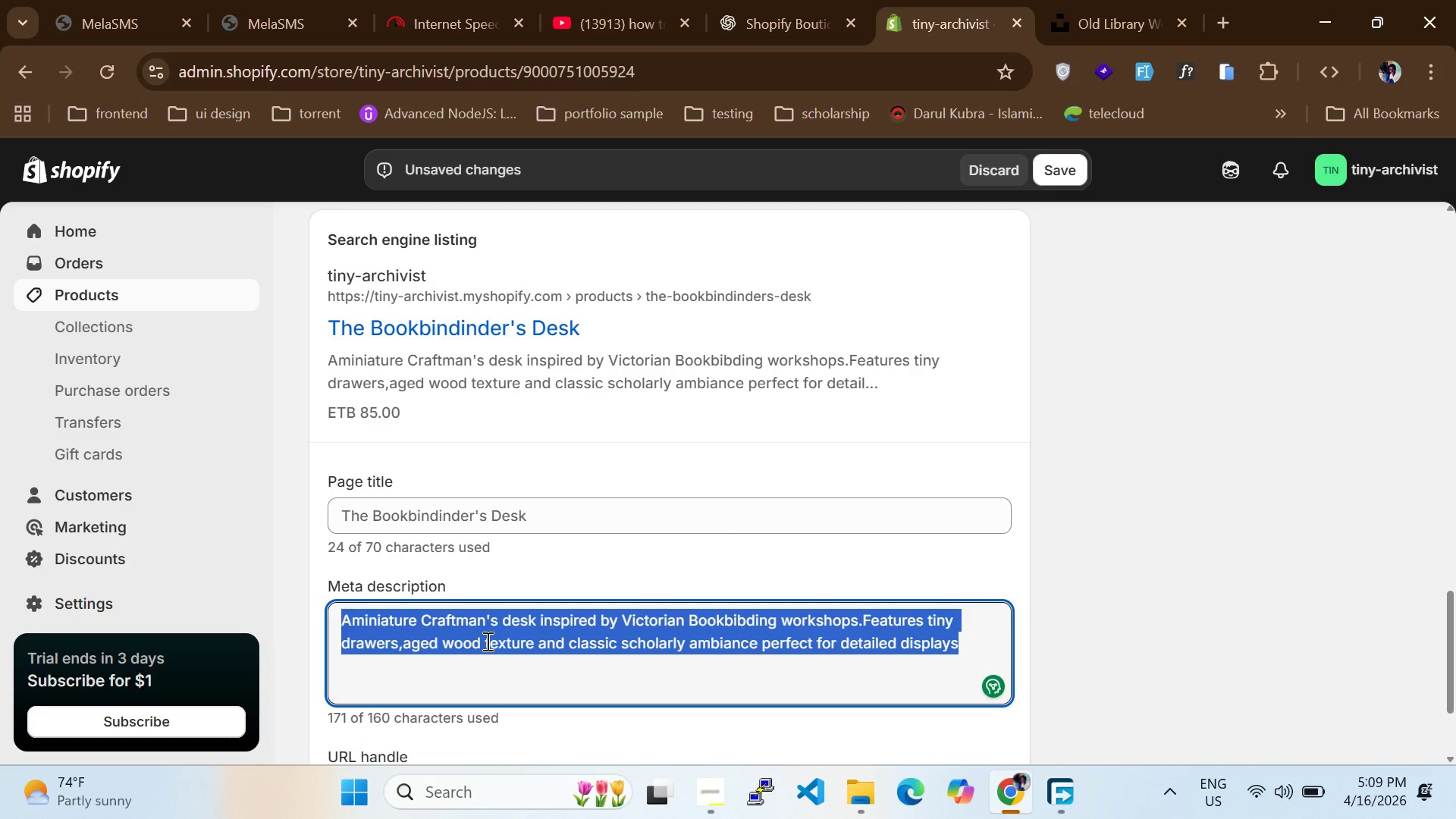 
wait(5.7)
 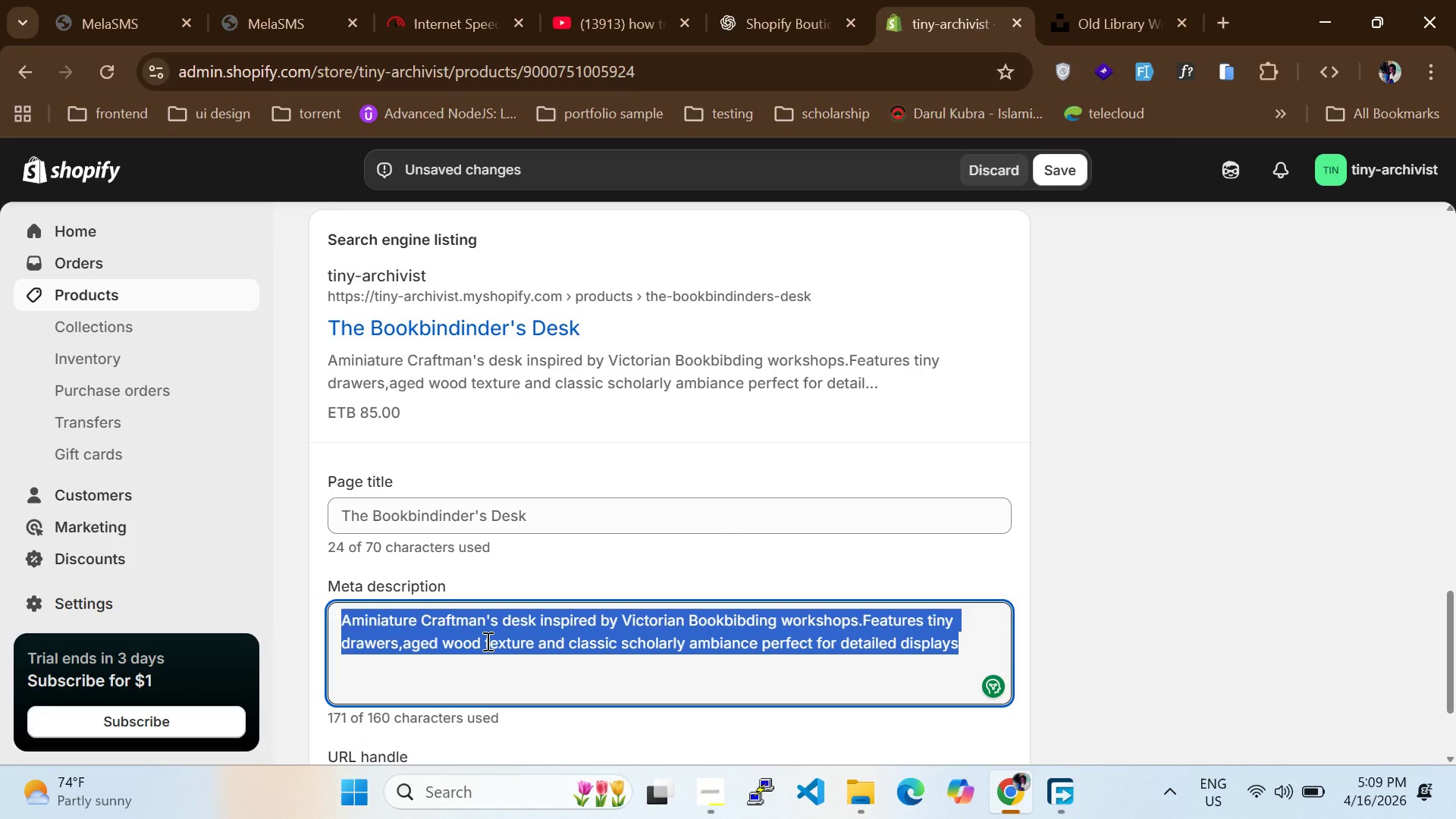 
scroll: coordinate [448, 444], scroll_direction: up, amount: 17.0
 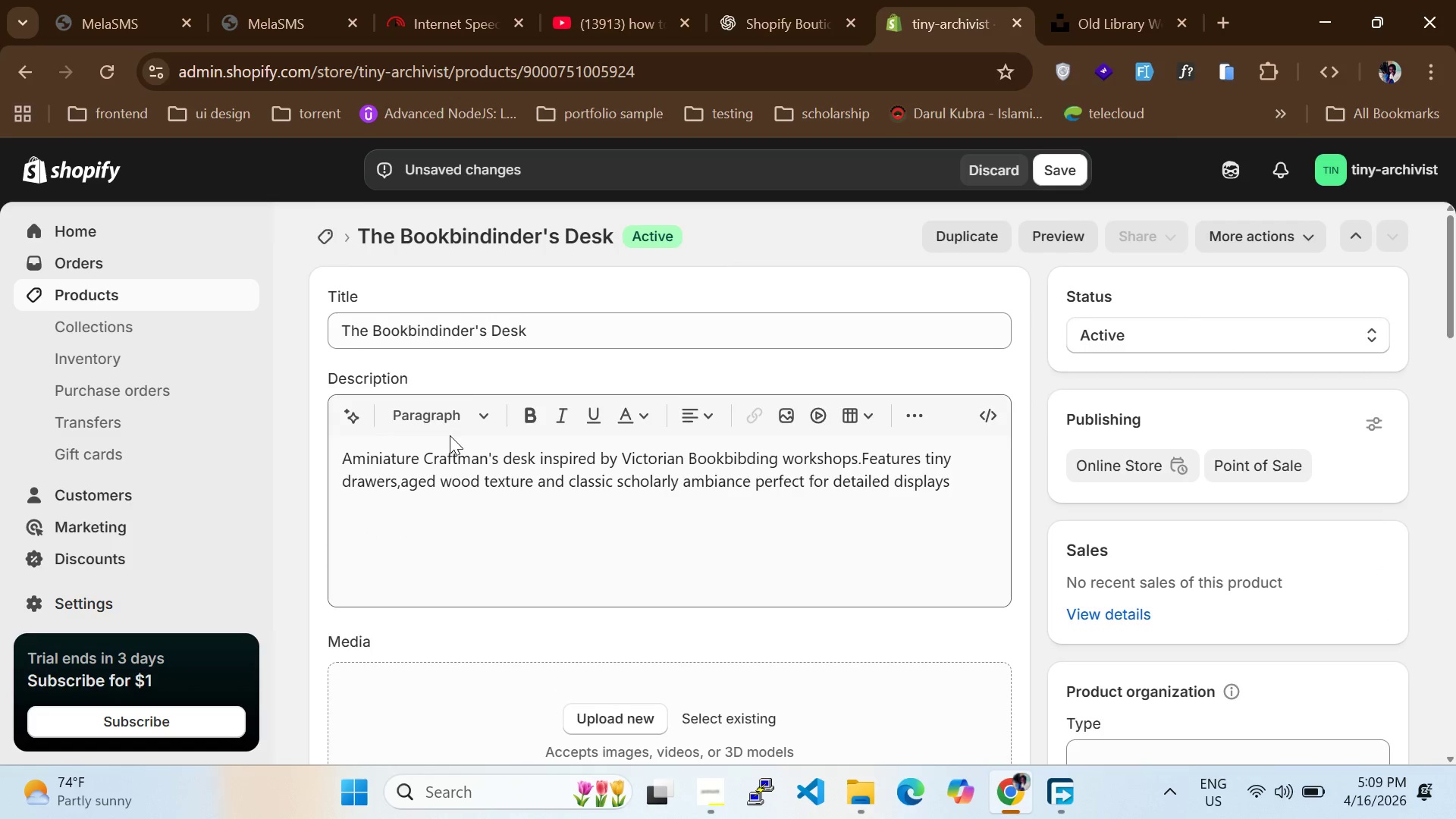 
right_click([450, 431])
 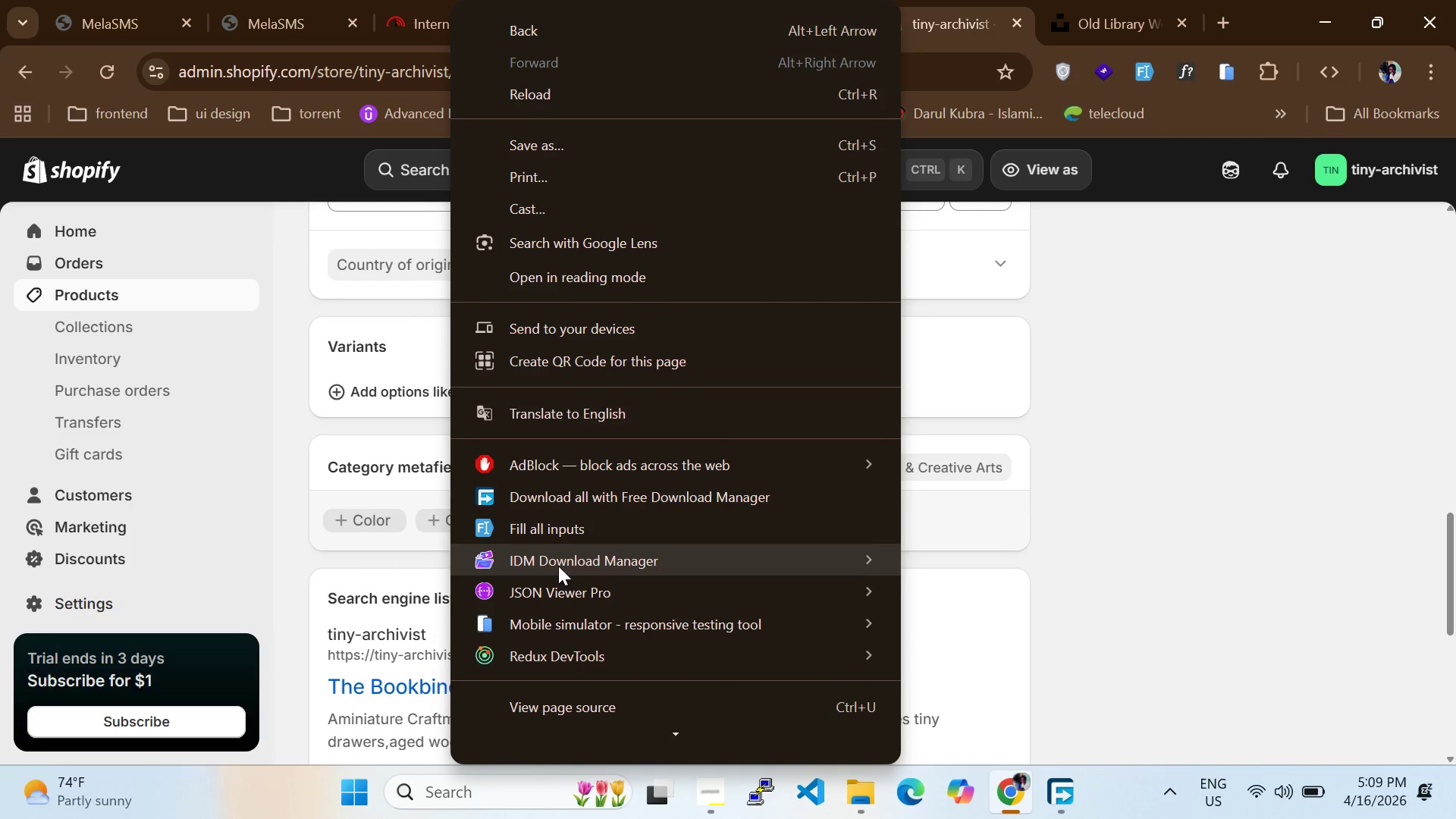 
scroll: coordinate [450, 425], scroll_direction: down, amount: 22.0
 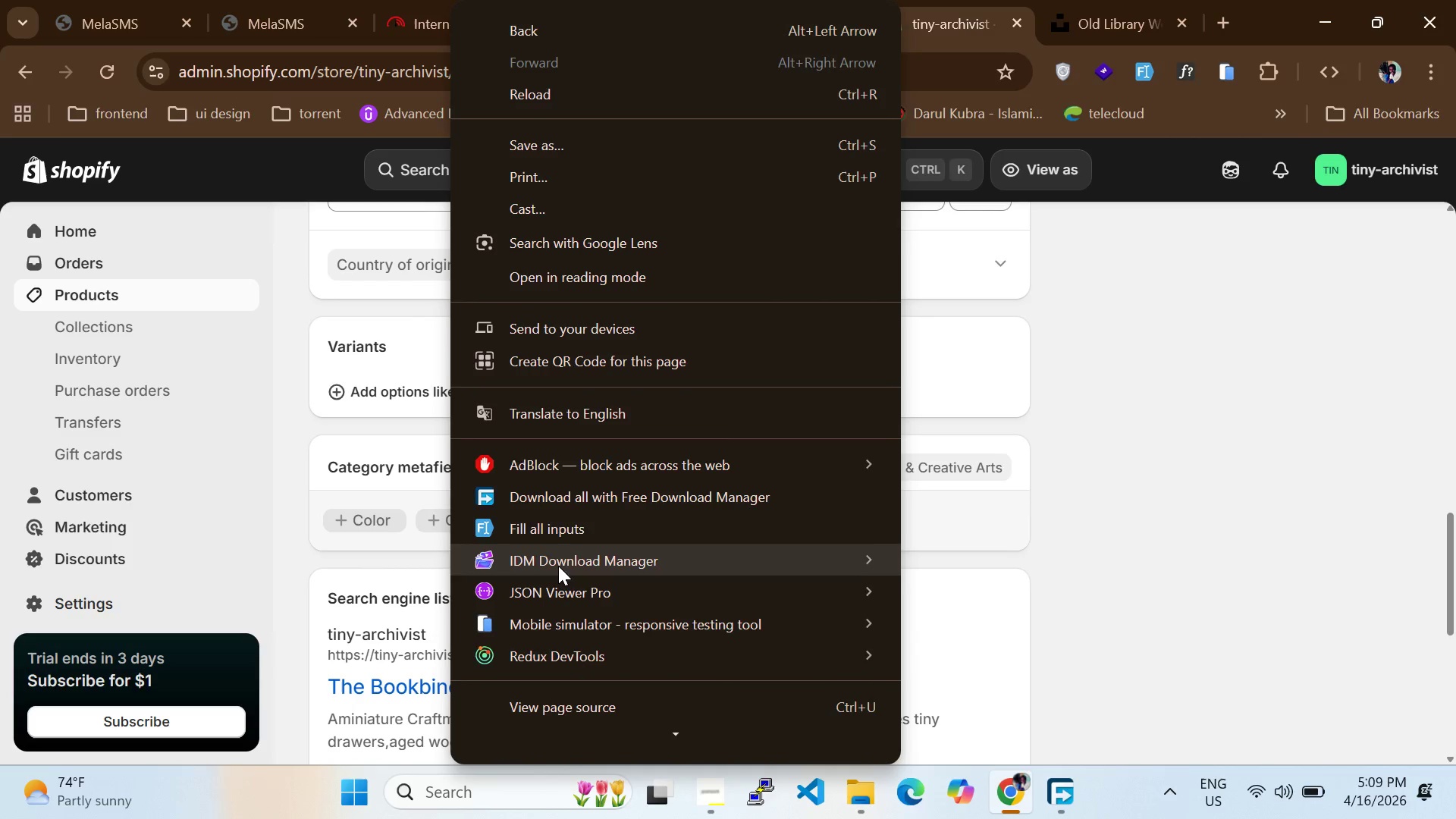 
left_click([1087, 564])
 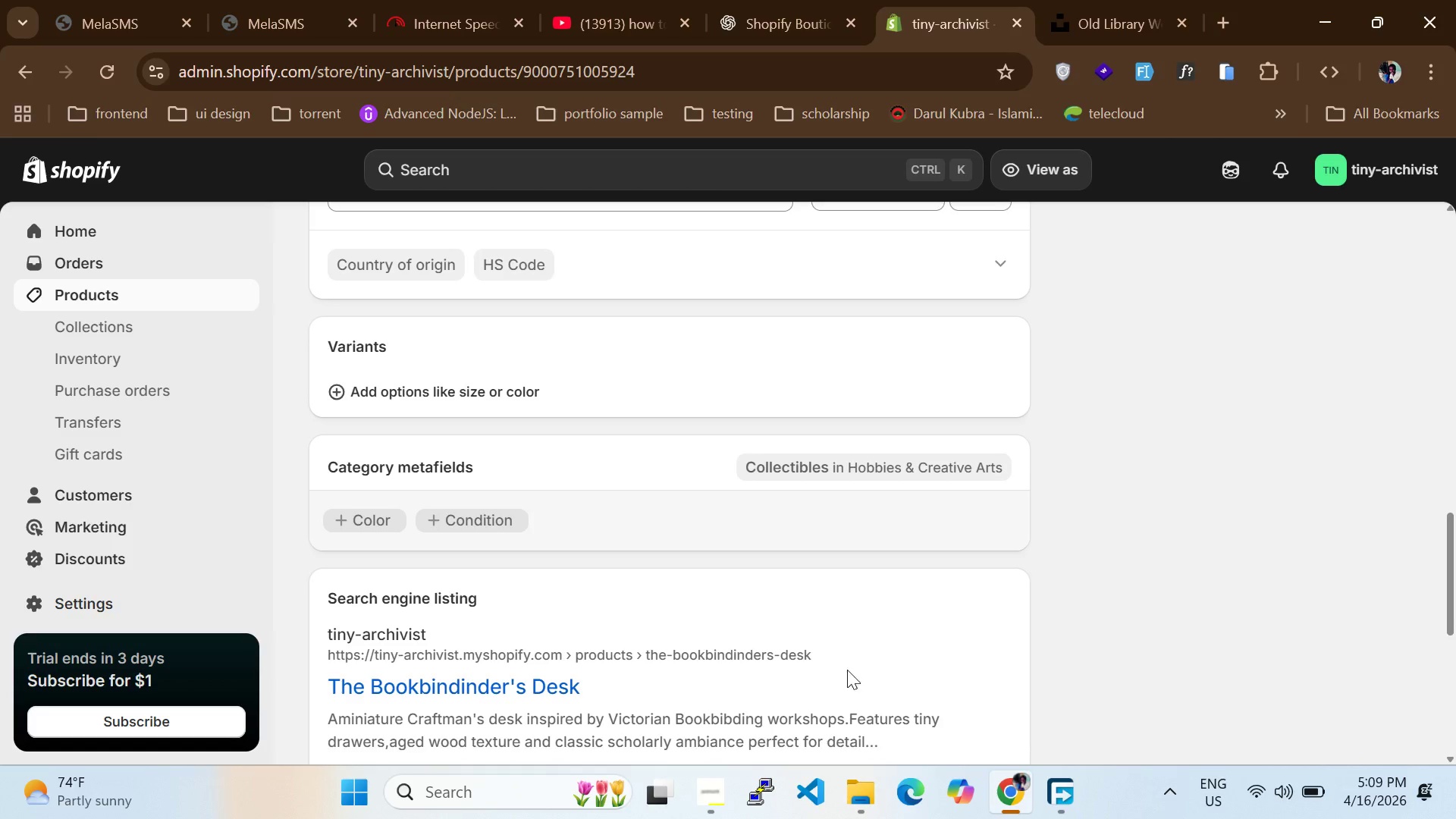 
scroll: coordinate [694, 657], scroll_direction: down, amount: 12.0
 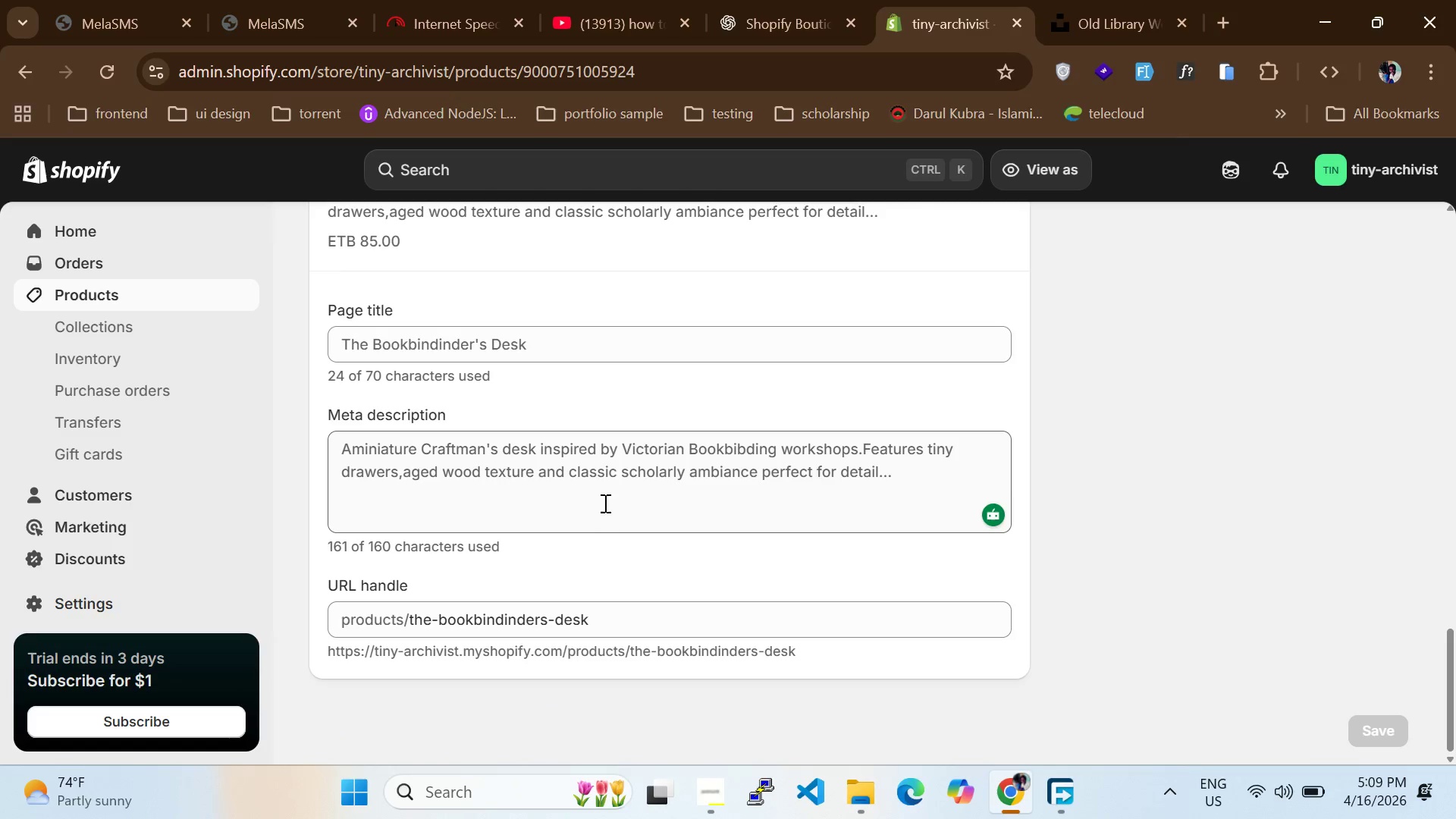 
left_click([601, 502])
 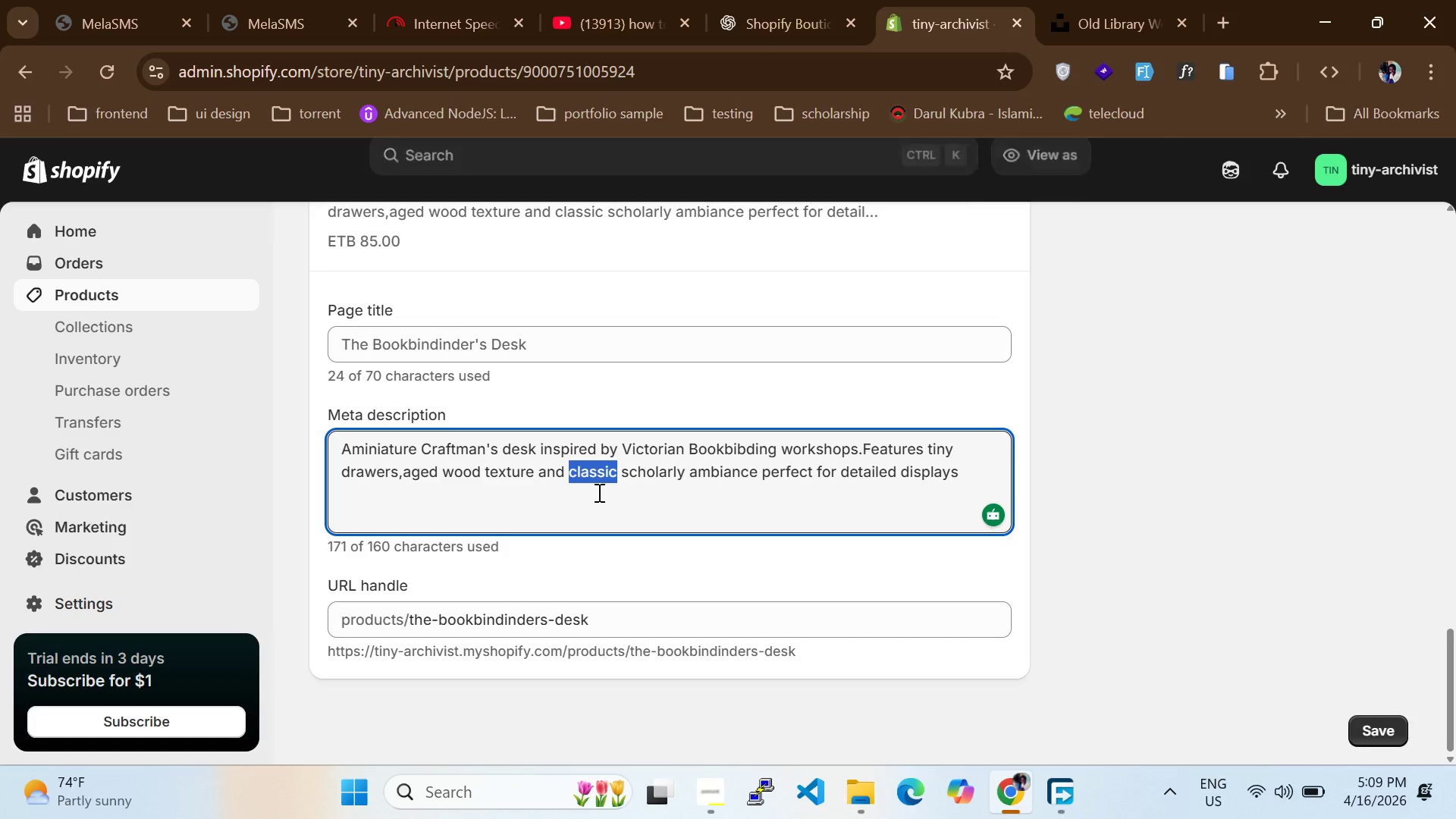 
key(Control+A)
 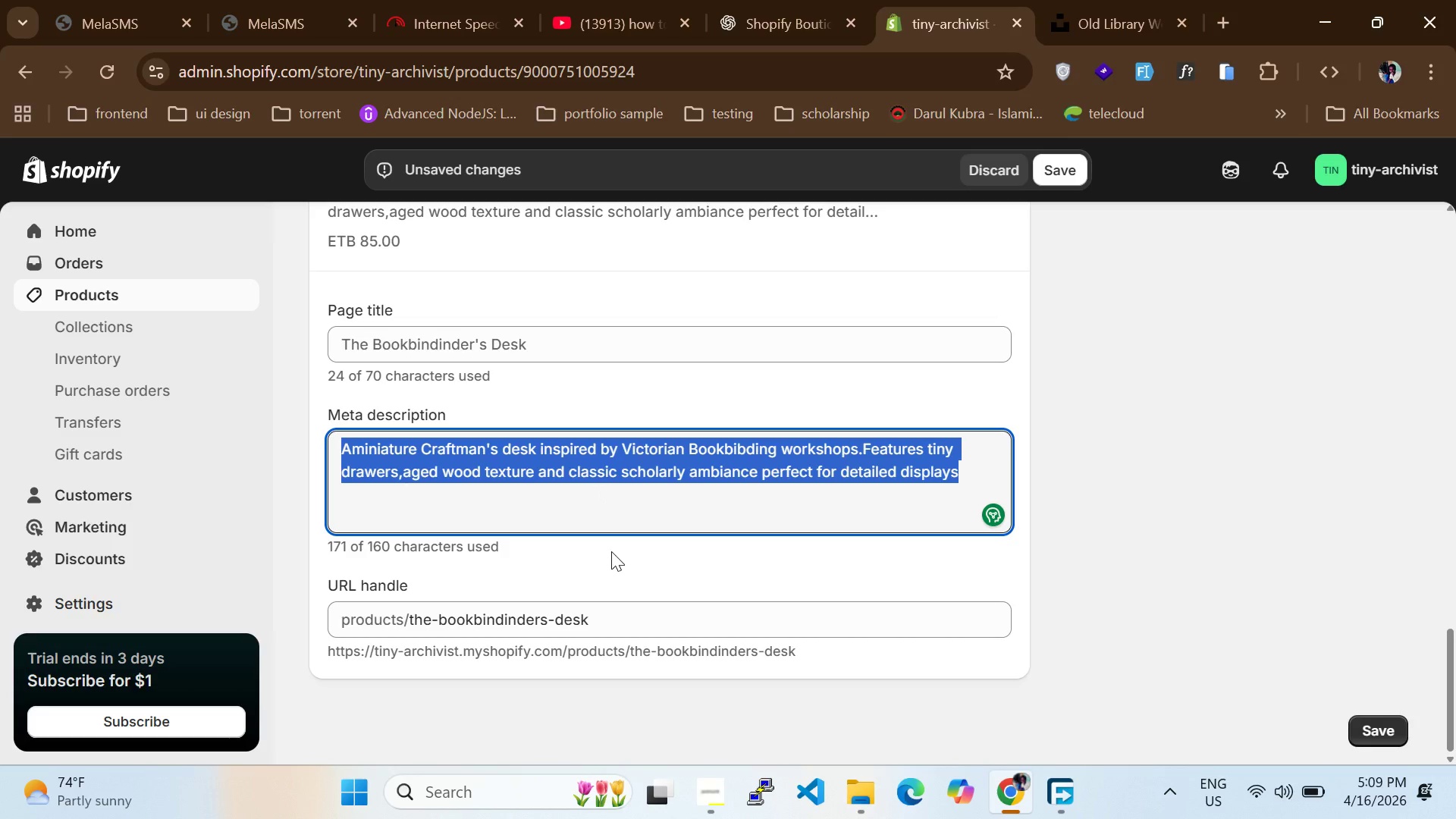 
type(Victory)
key(Backspace)
type(ian miniatue)
key(Backspace)
type(re)
 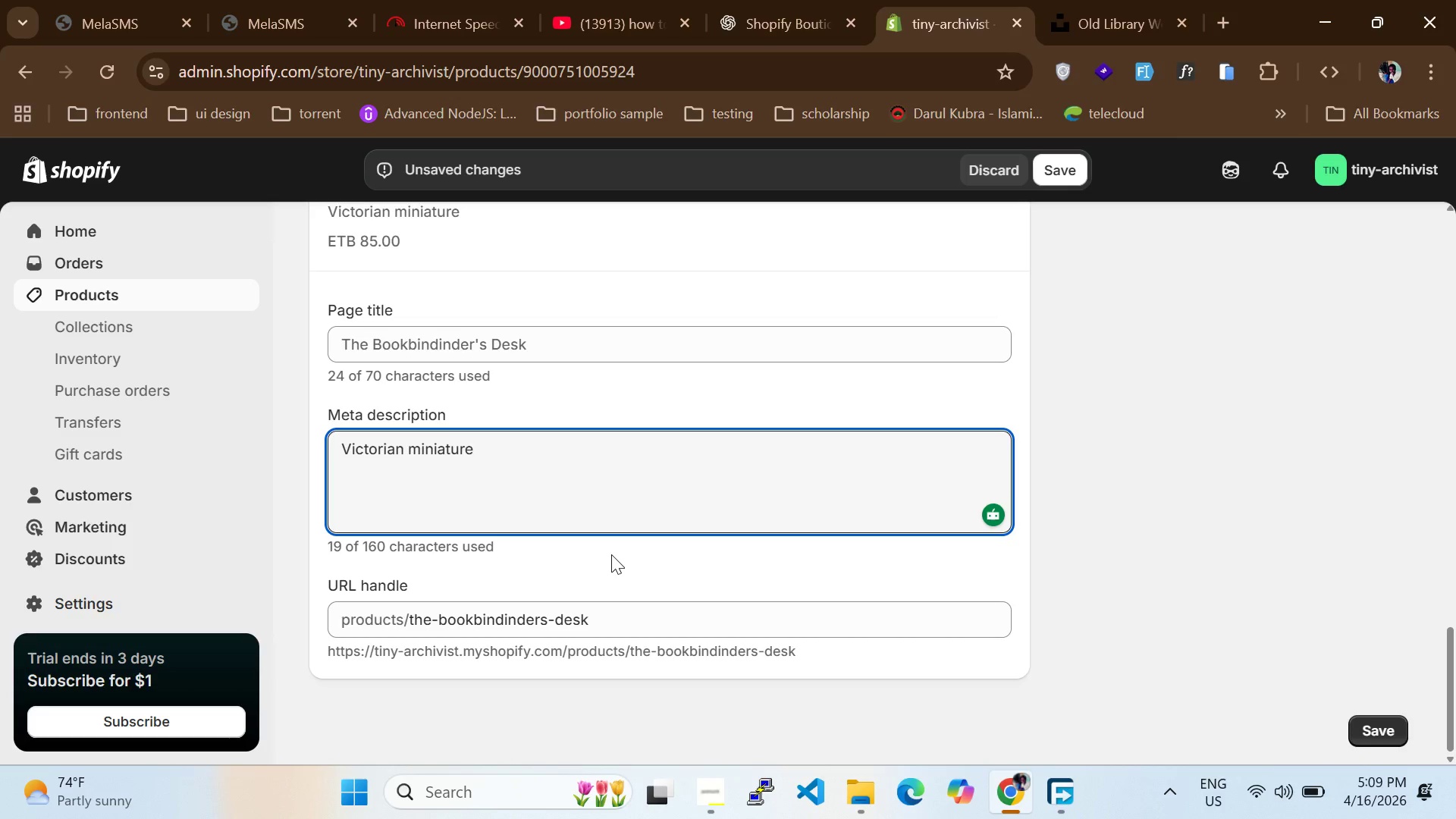 
type( deskkit )
key(Backspace)
key(Backspace)
key(Backspace)
key(Backspace)
type( kit)
 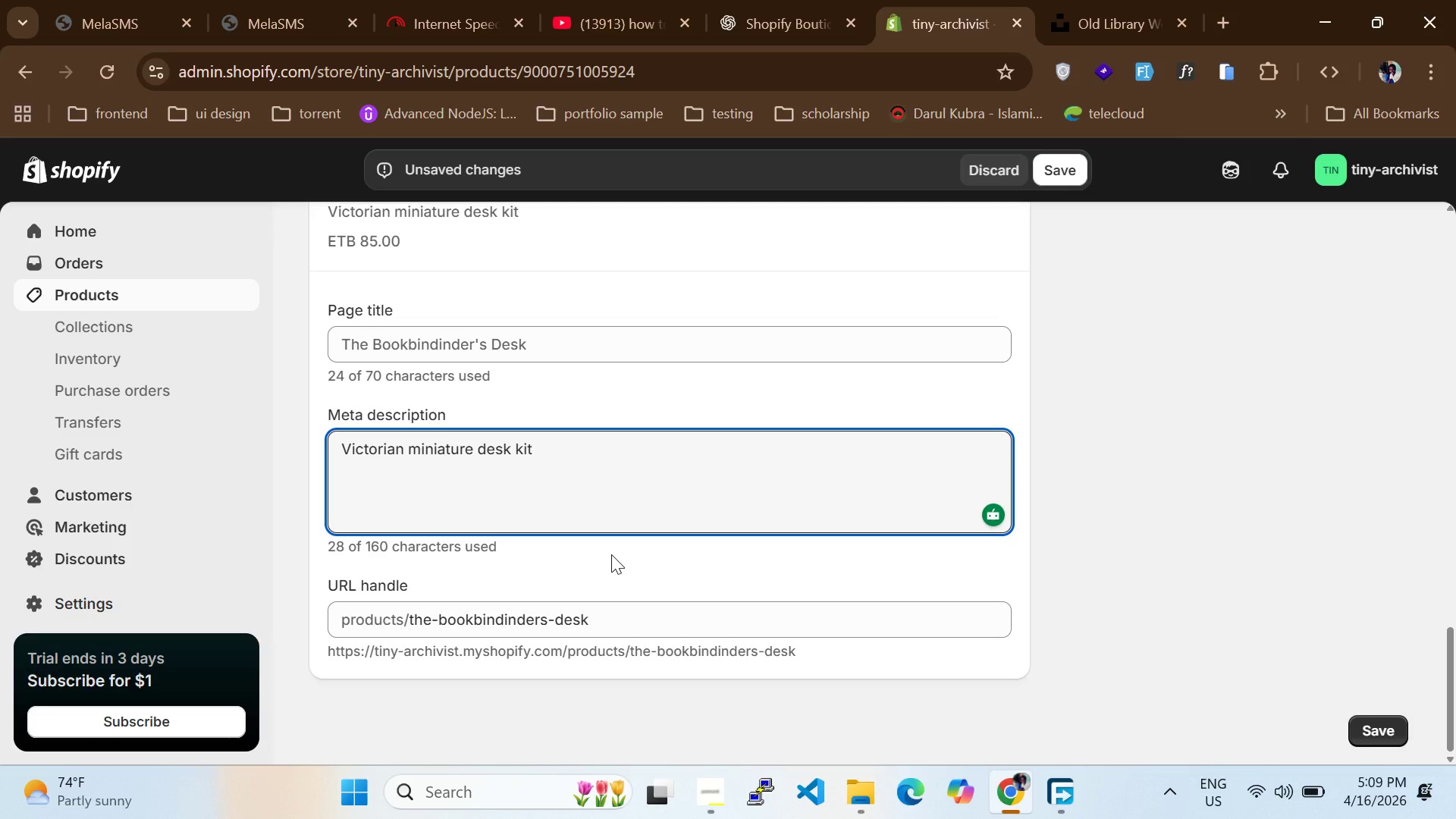 
type( for Hobbisty.d)
key(Backspace)
type(ARD)
key(Backspace)
key(Backspace)
key(Backspace)
type(dark acadamia dolhoue)
key(Backspace)
type(se)
 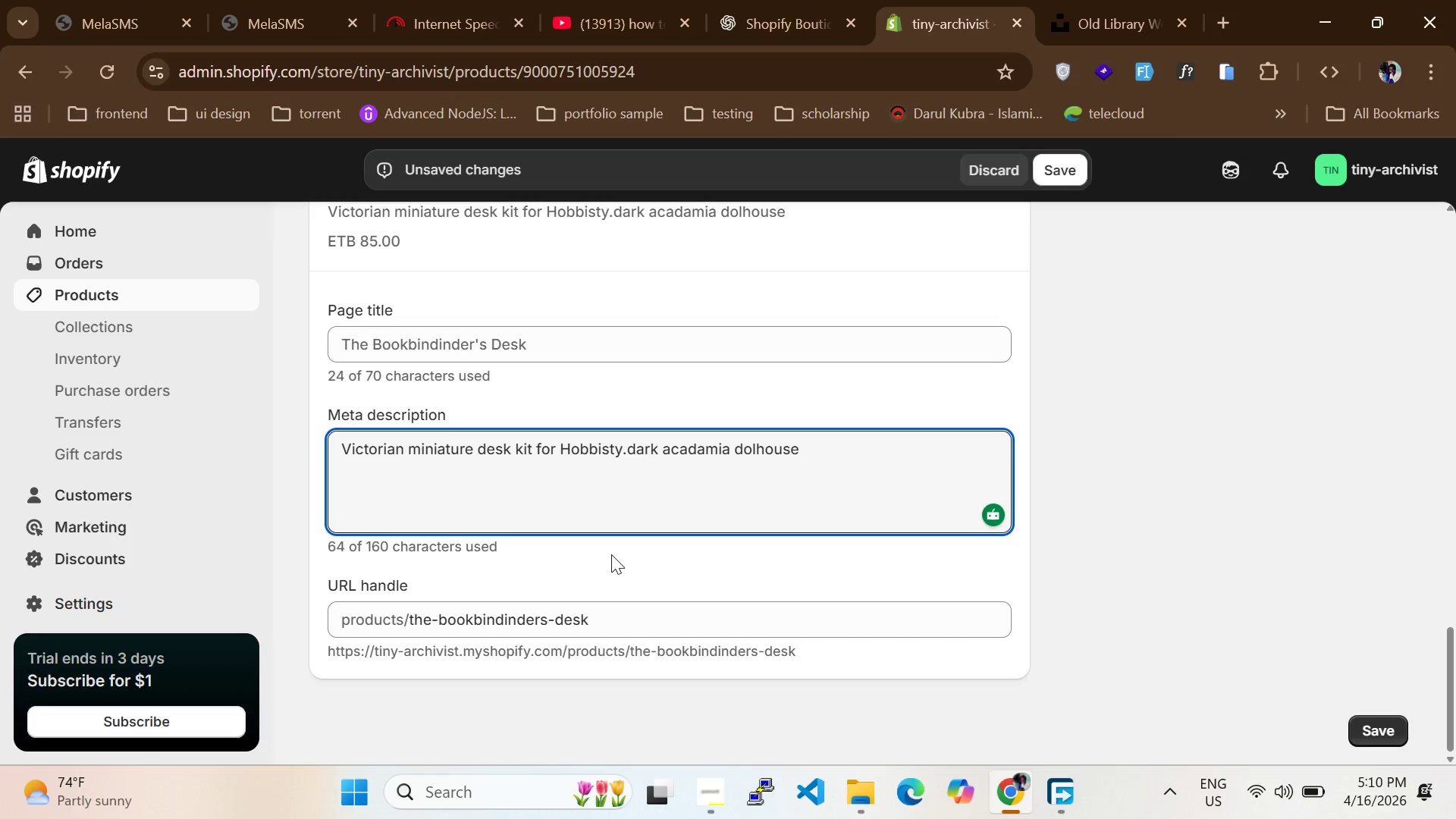 
type( furn)
key(Backspace)
key(Backspace)
type(niture)
 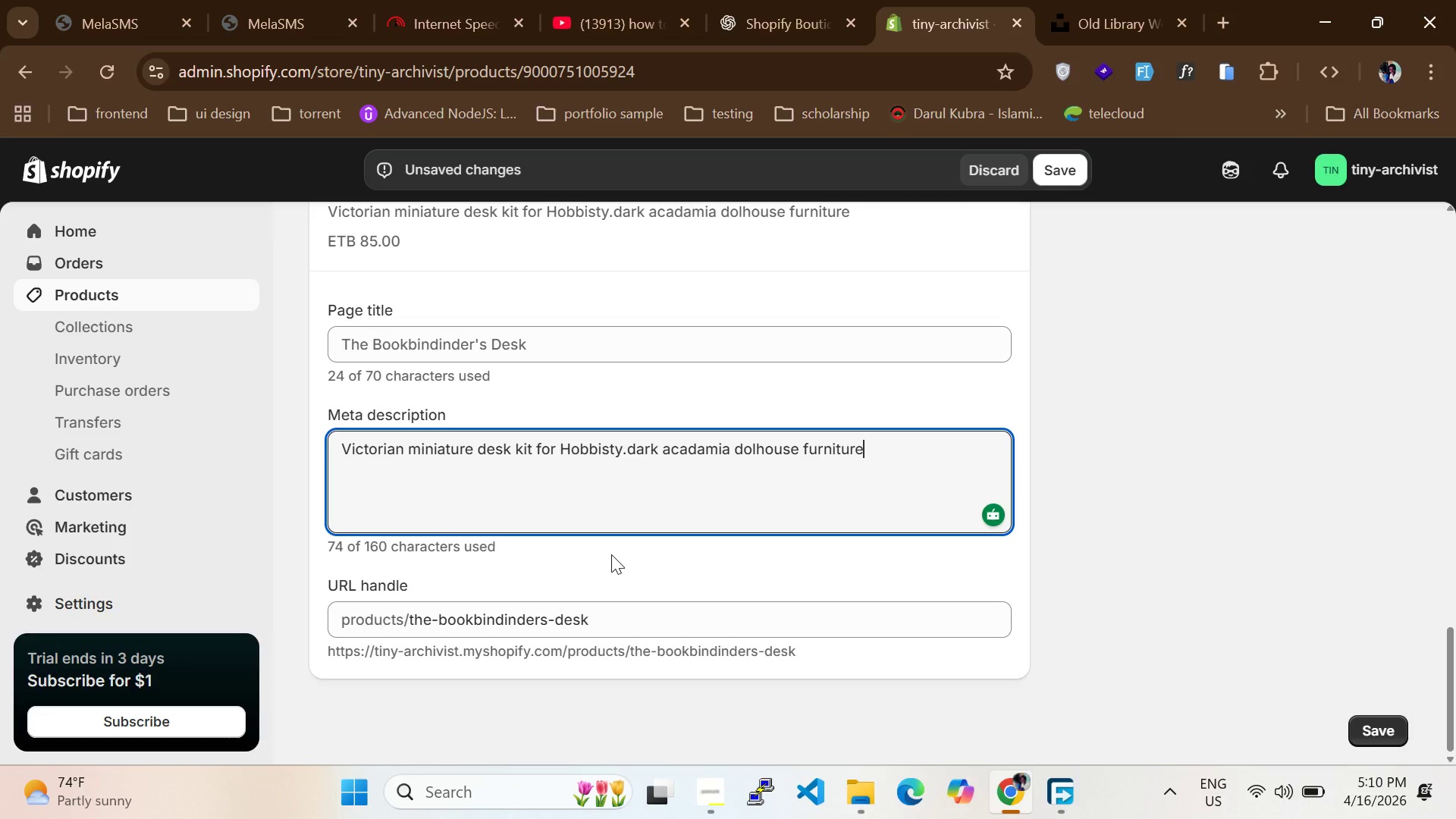 
type( with)
 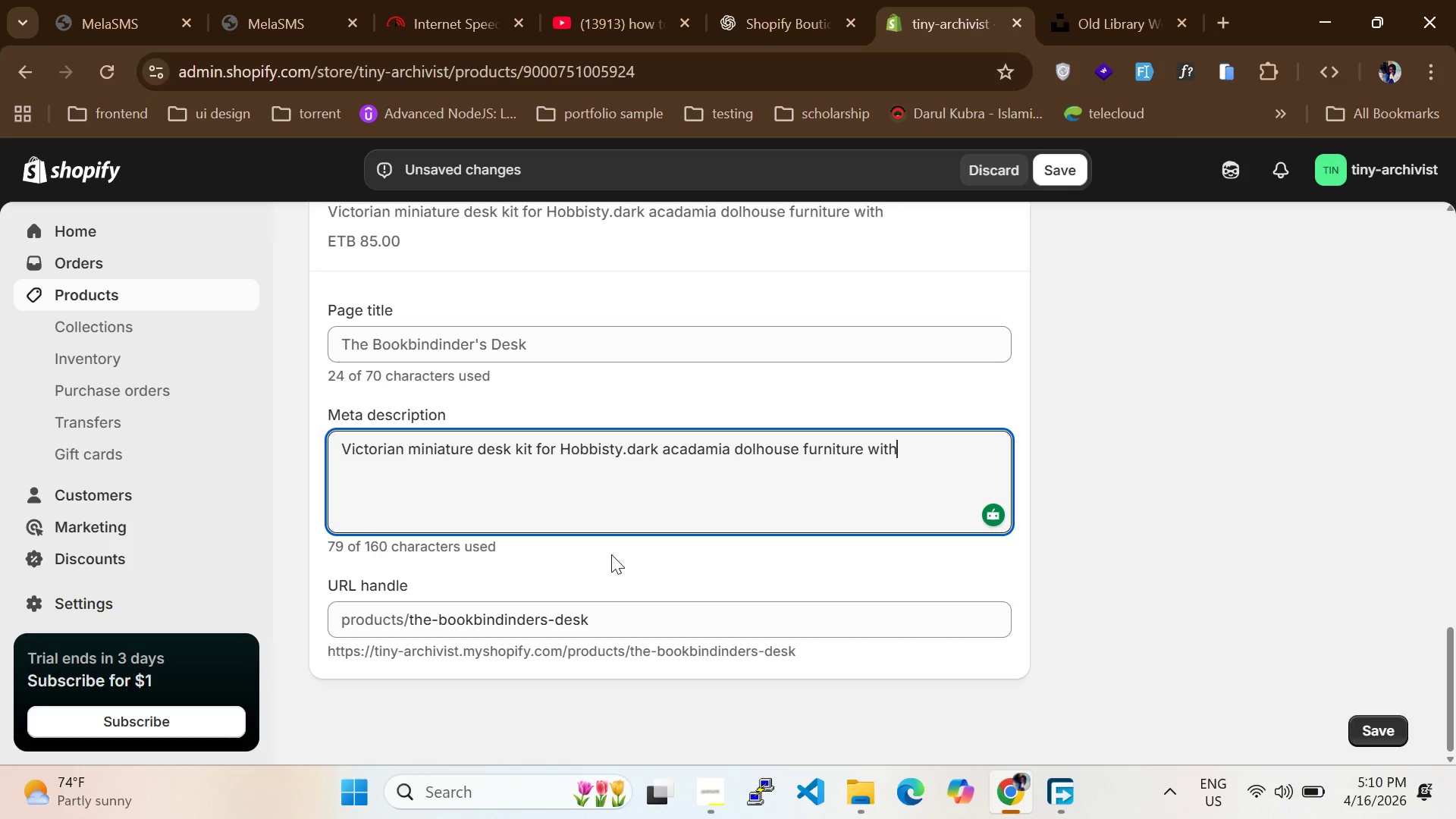 
type( pre)
 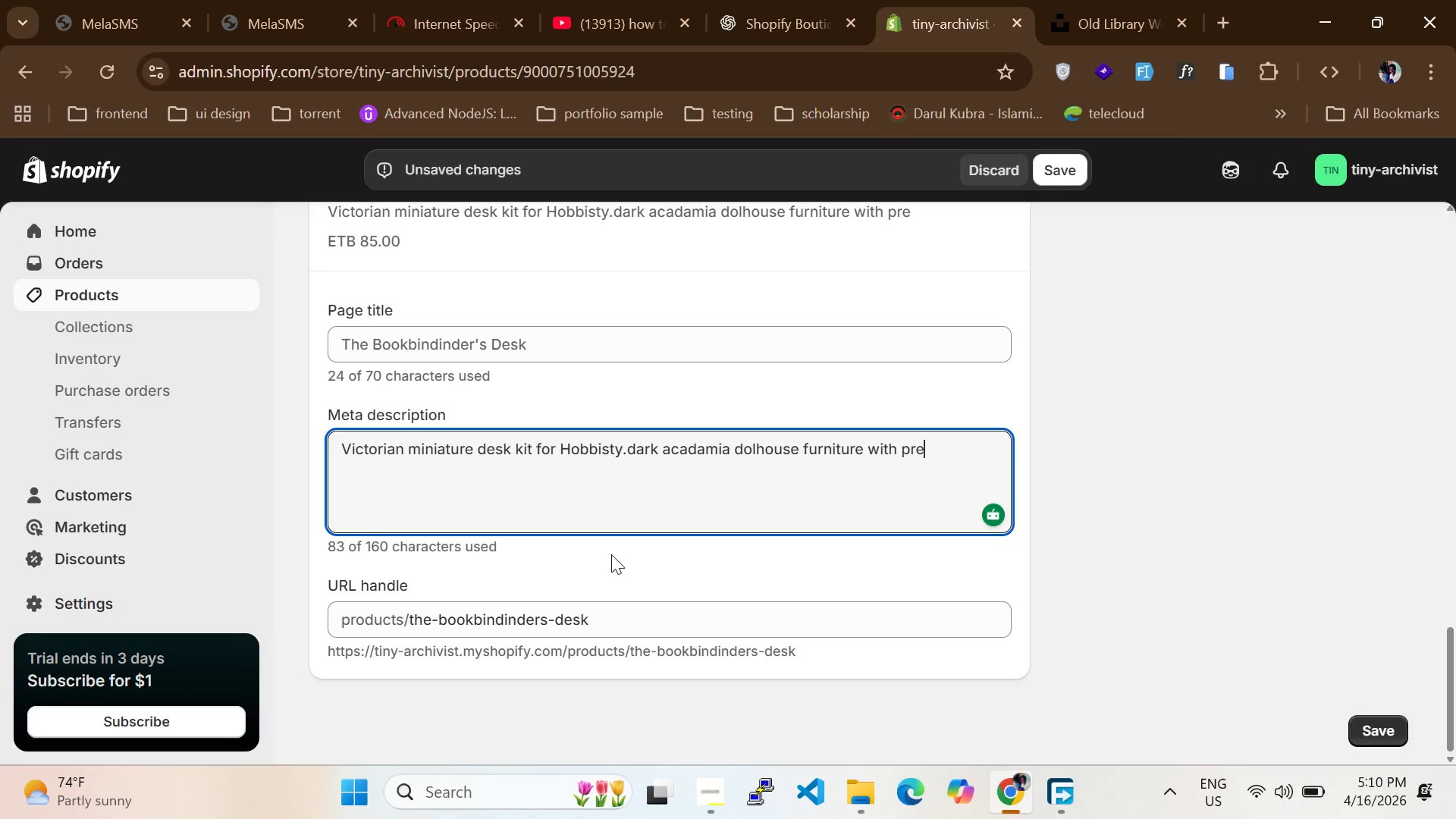 
type(-pained or DIY wood optins)
 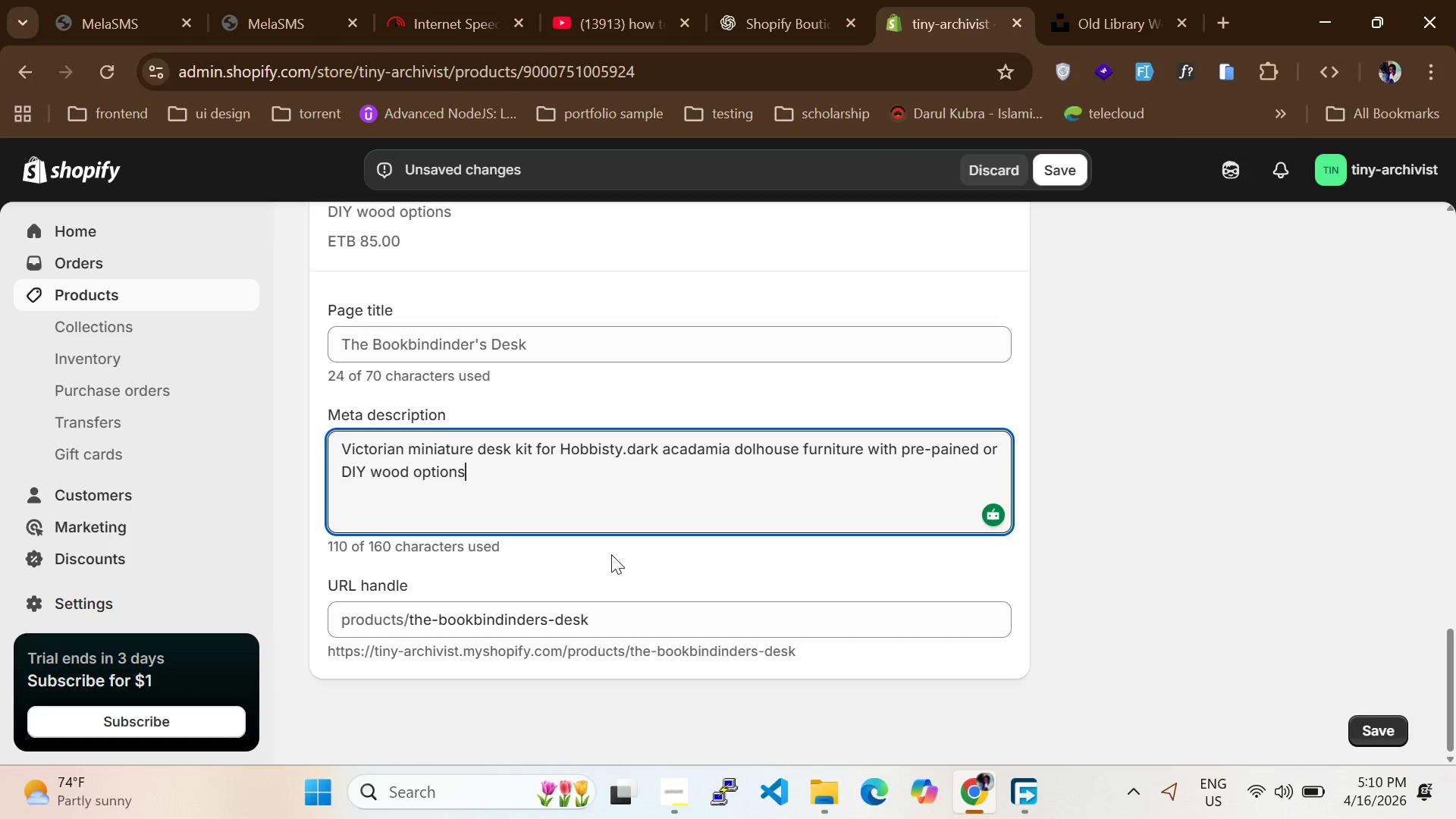 
scroll: coordinate [650, 645], scroll_direction: down, amount: 4.0
 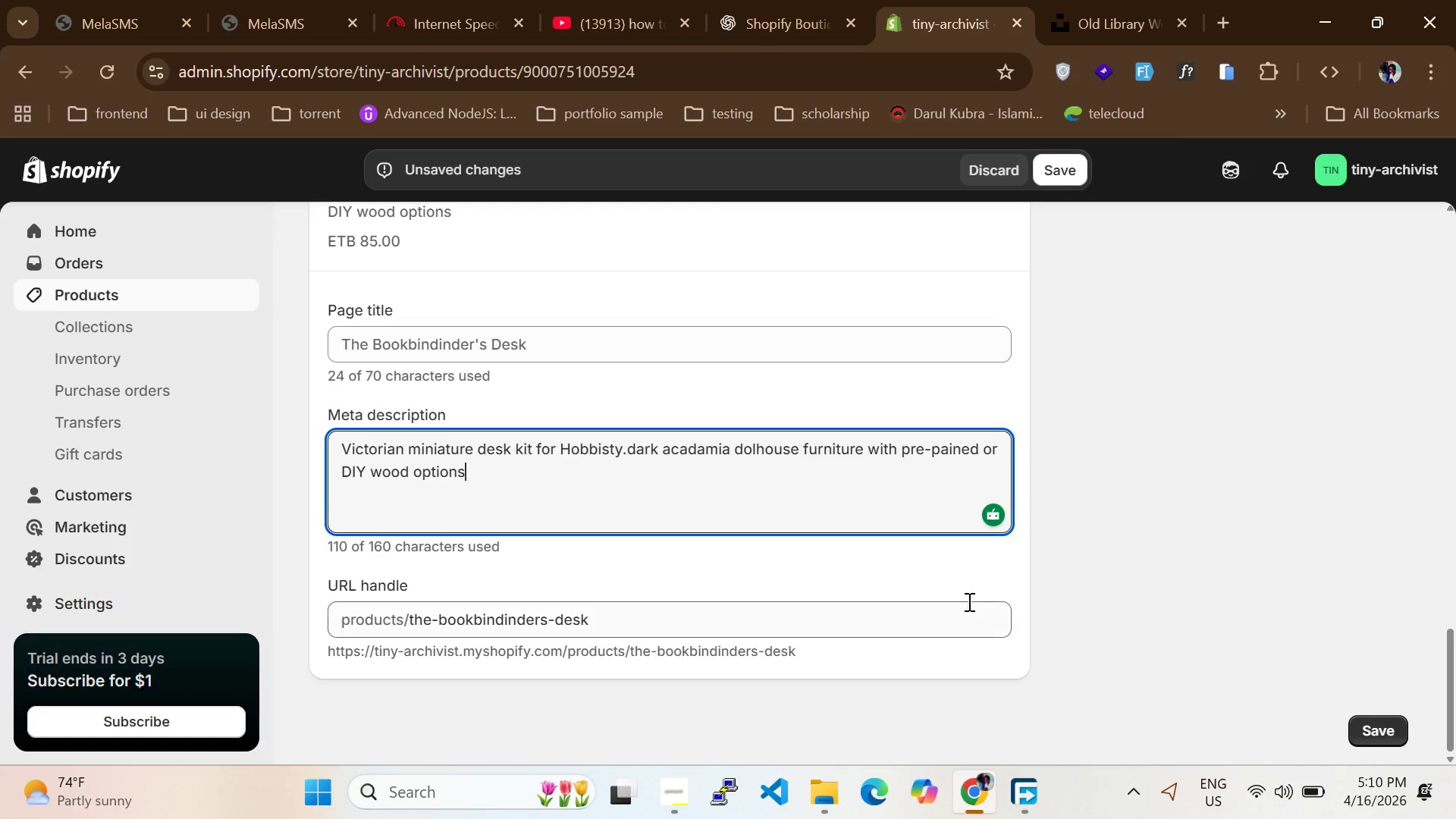 
scroll: coordinate [959, 600], scroll_direction: none, amount: 0.0
 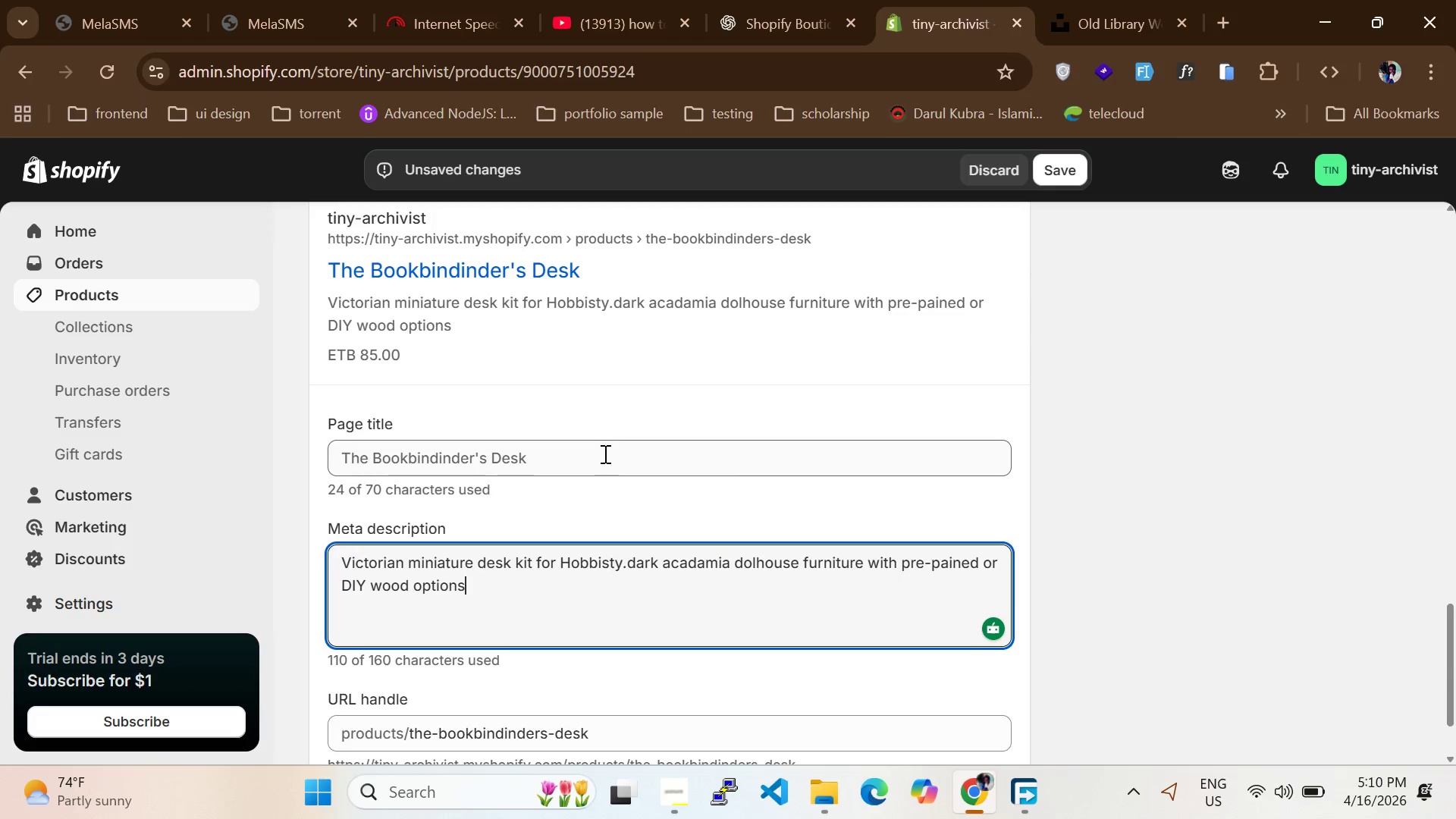 
double_click([604, 453])
 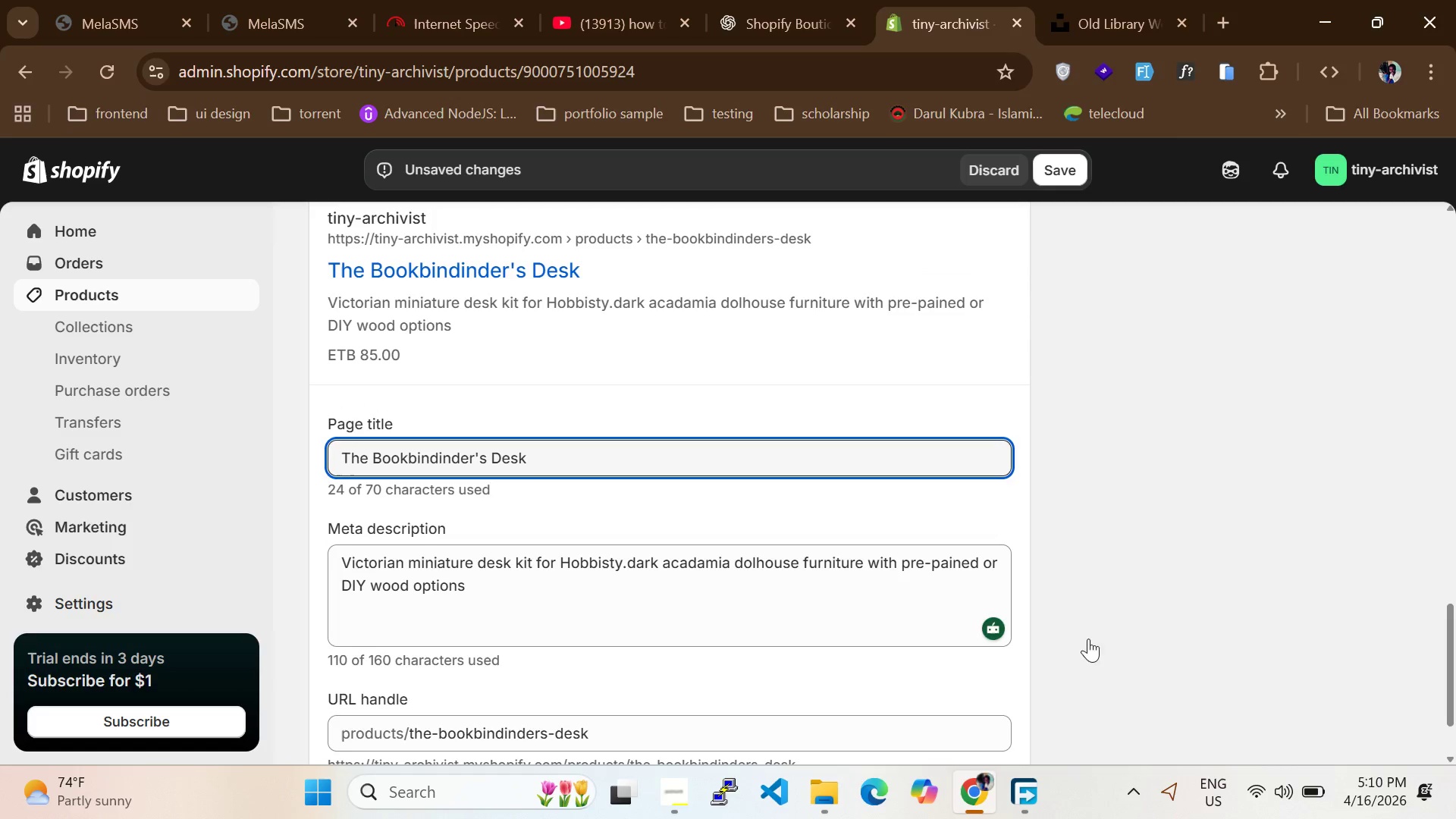 
scroll: coordinate [1114, 634], scroll_direction: down, amount: 2.0
 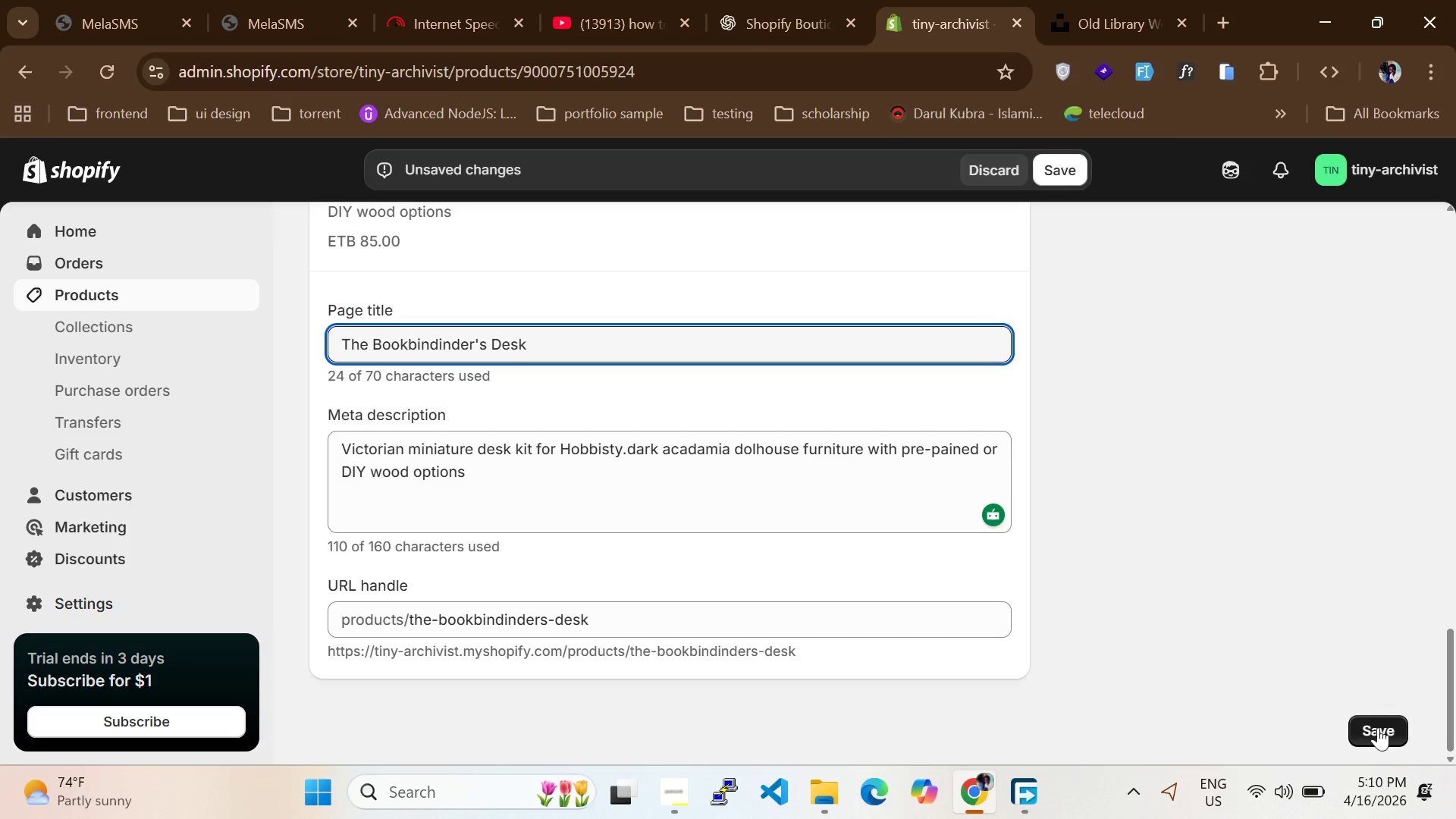 
left_click([1384, 735])
 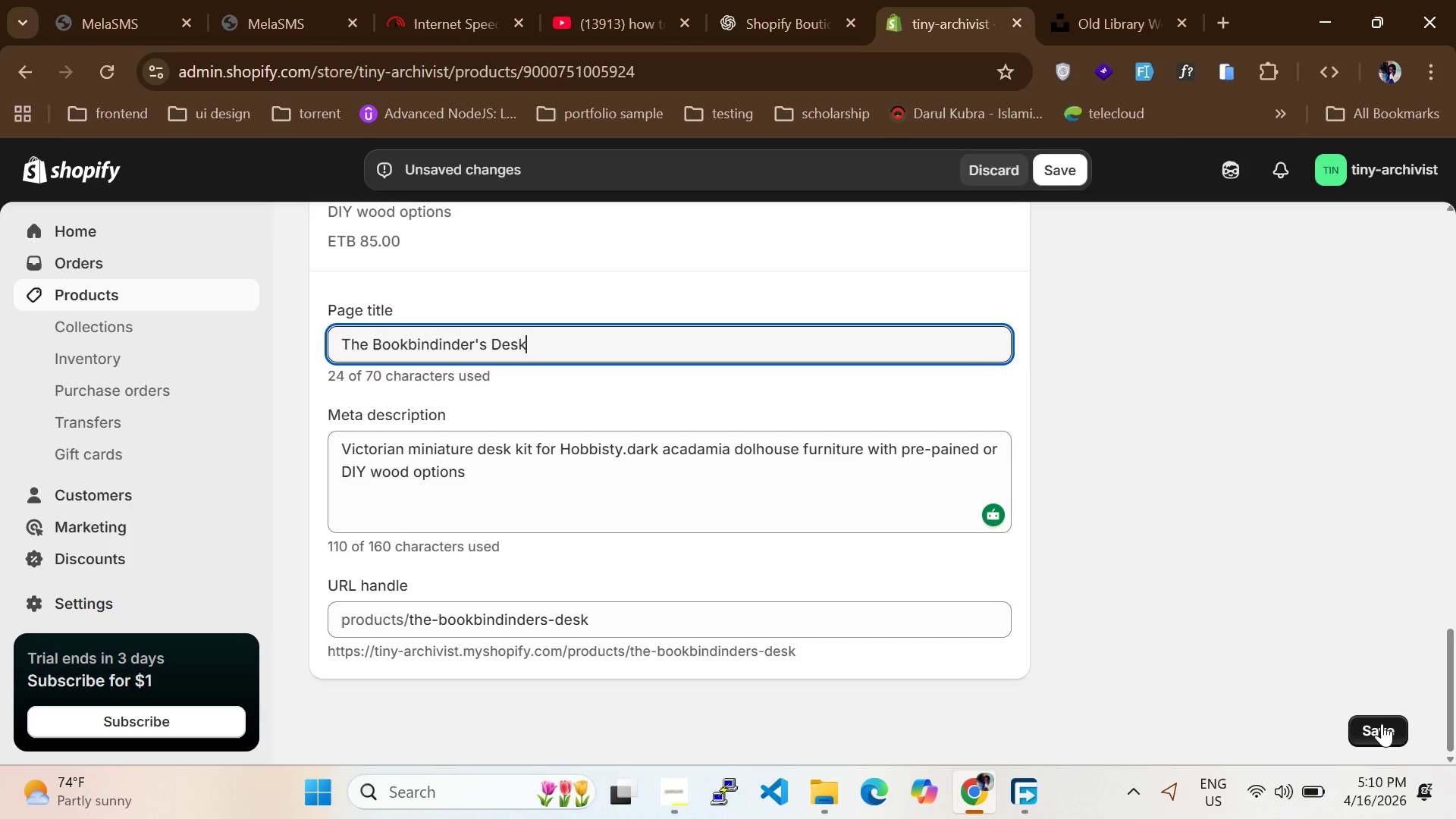 
mouse_move([1358, 673])
 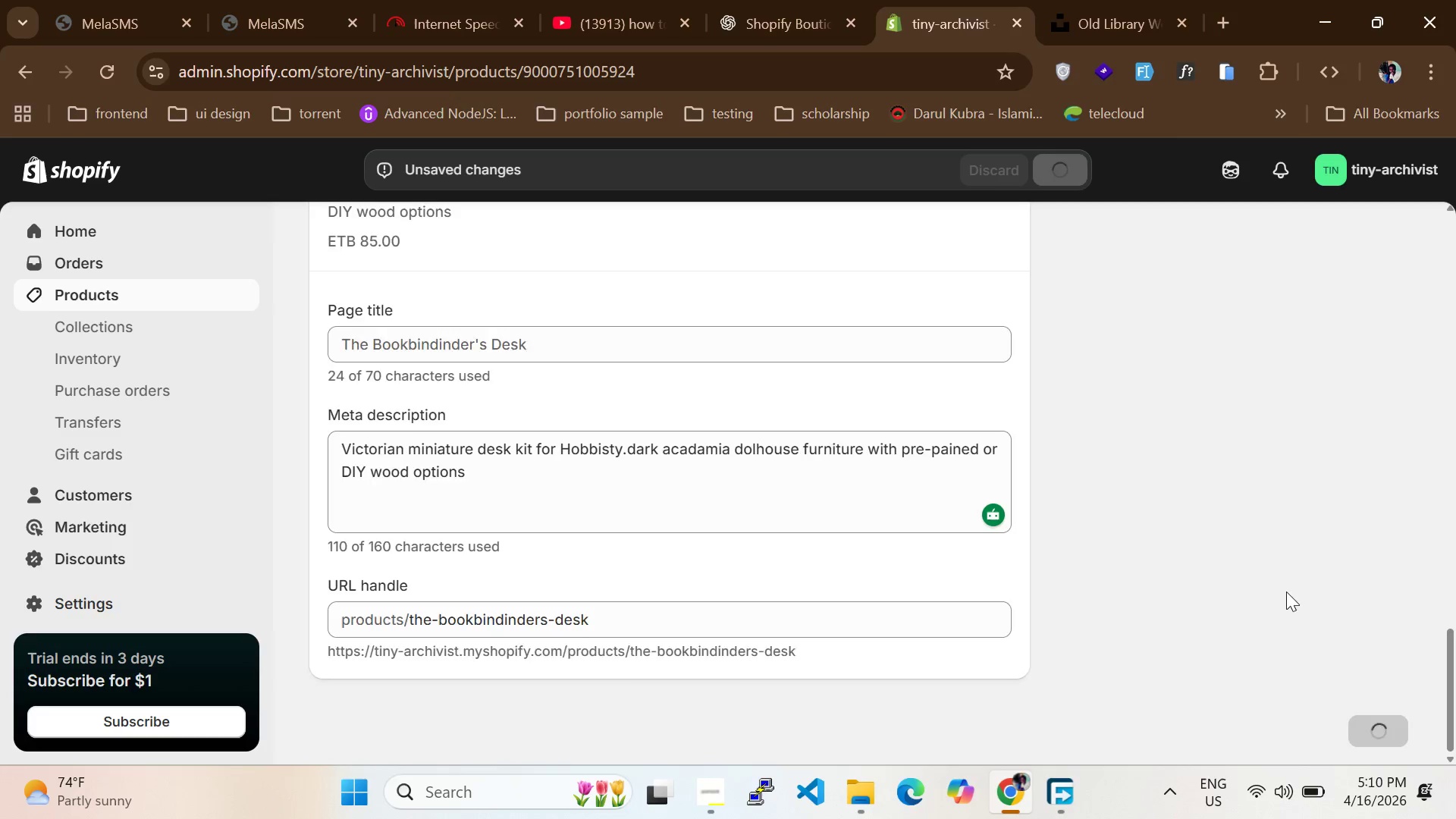 
scroll: coordinate [507, 514], scroll_direction: up, amount: 22.0
 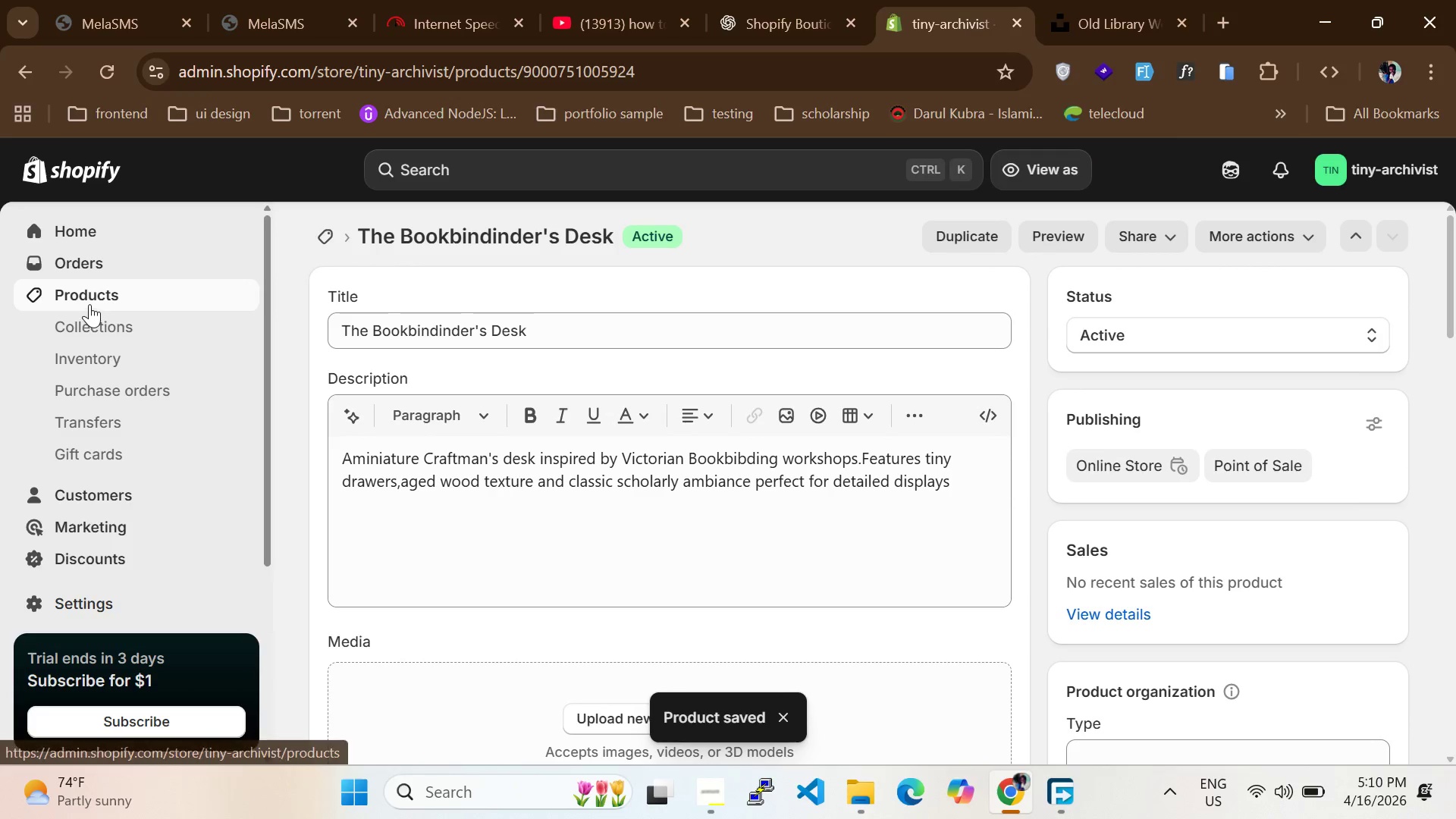 
scroll: coordinate [877, 526], scroll_direction: none, amount: 0.0
 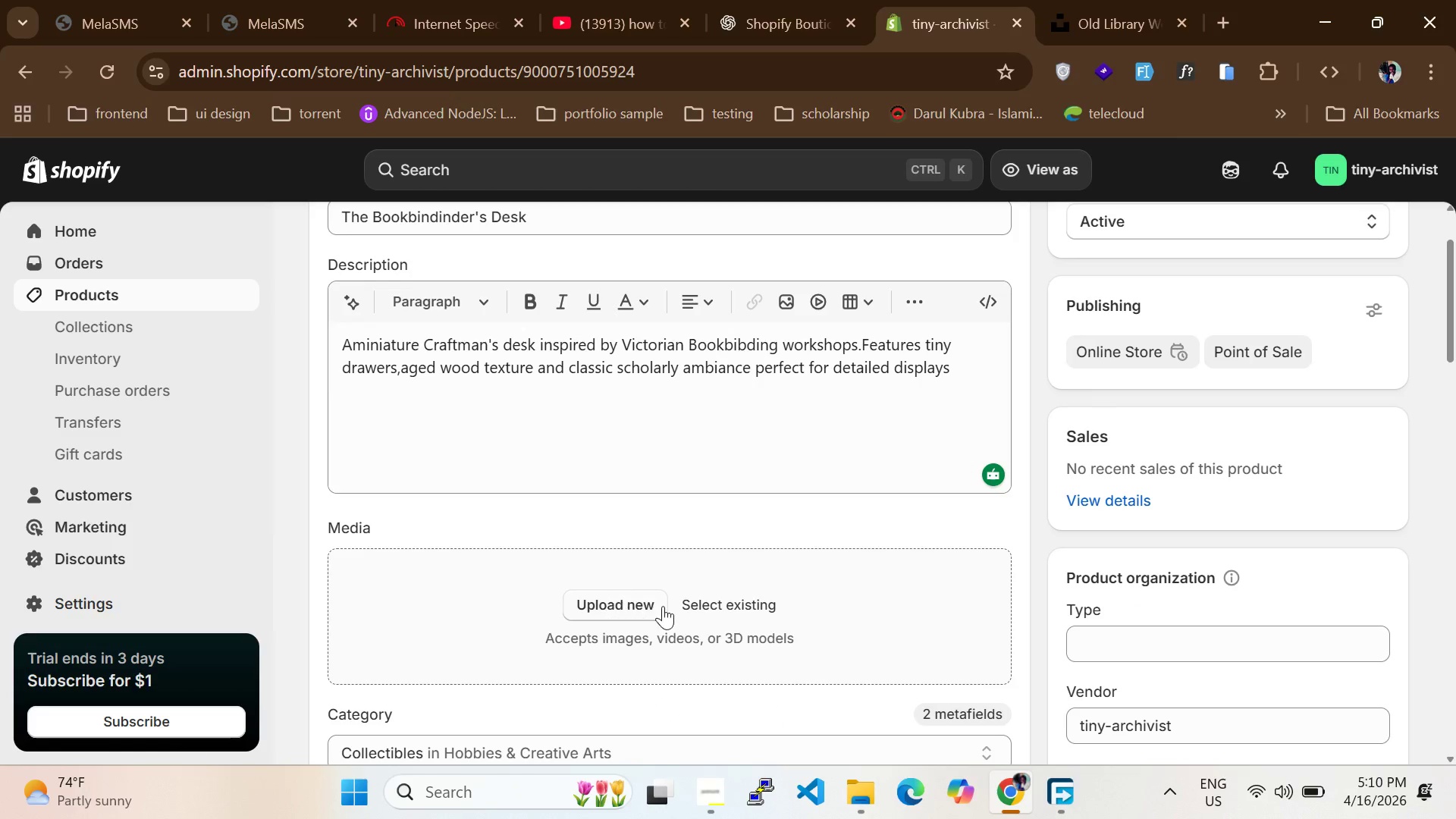 
left_click([708, 595])
 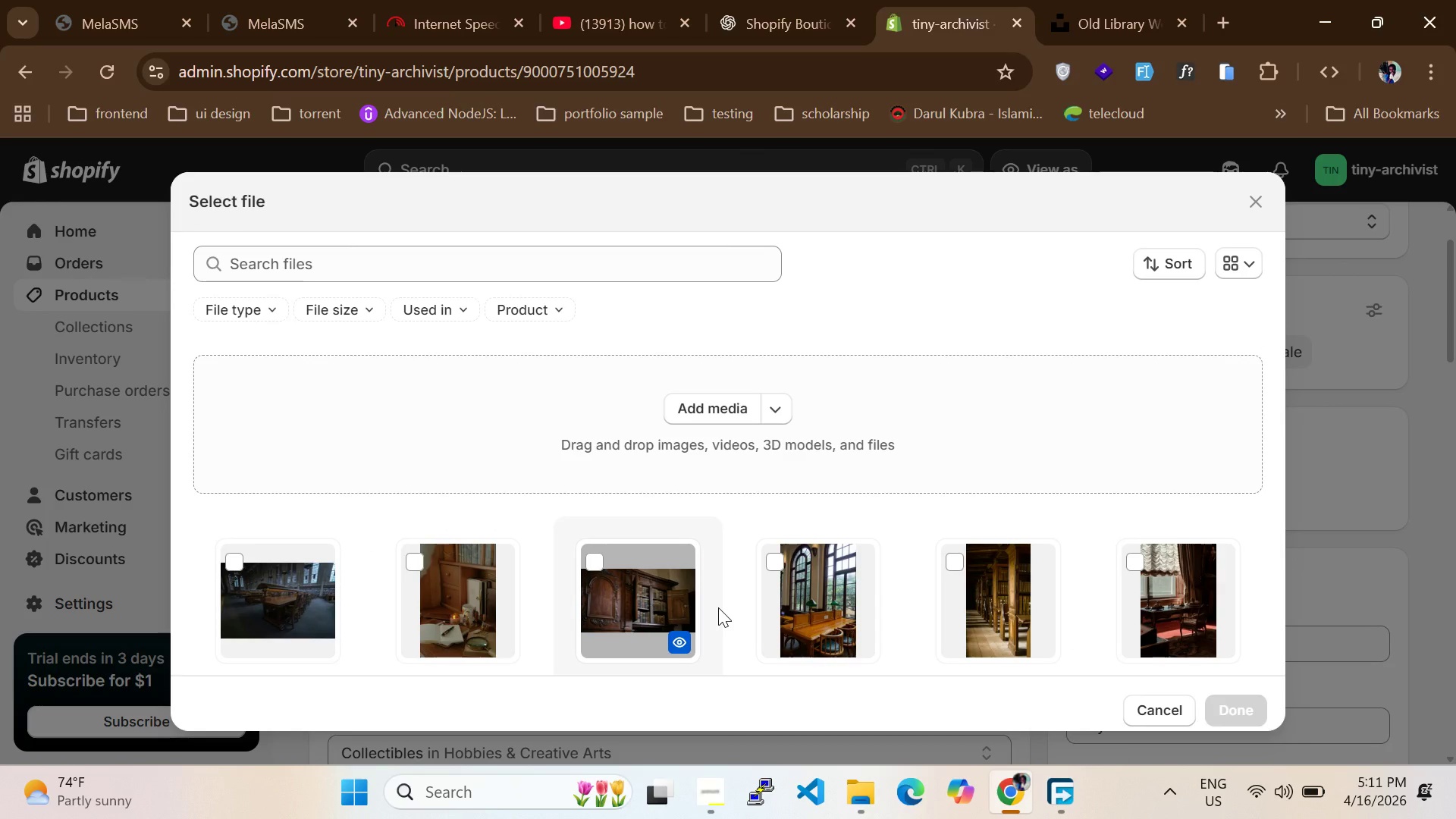 
wait(7.25)
 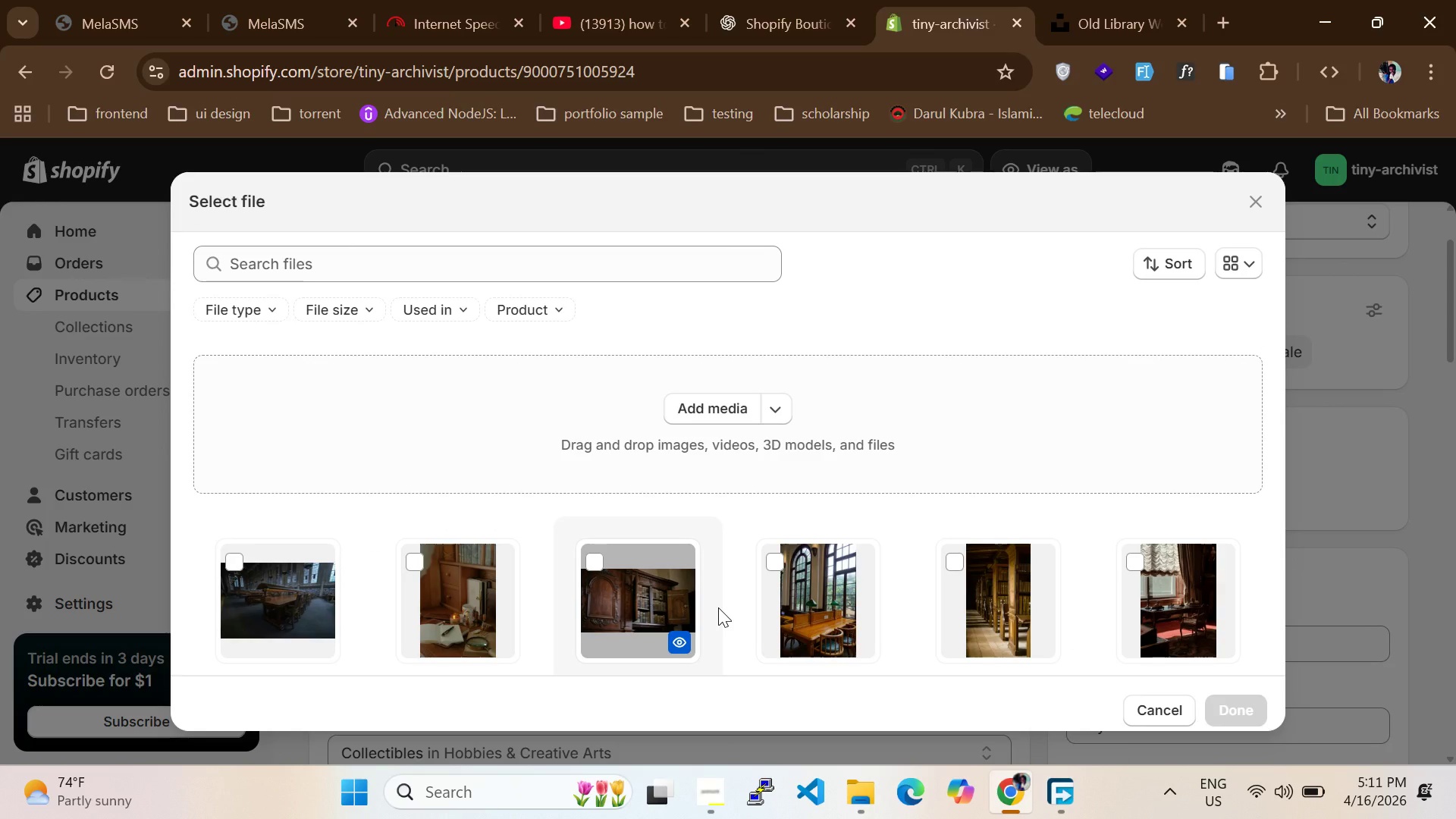 
left_click([967, 554])
 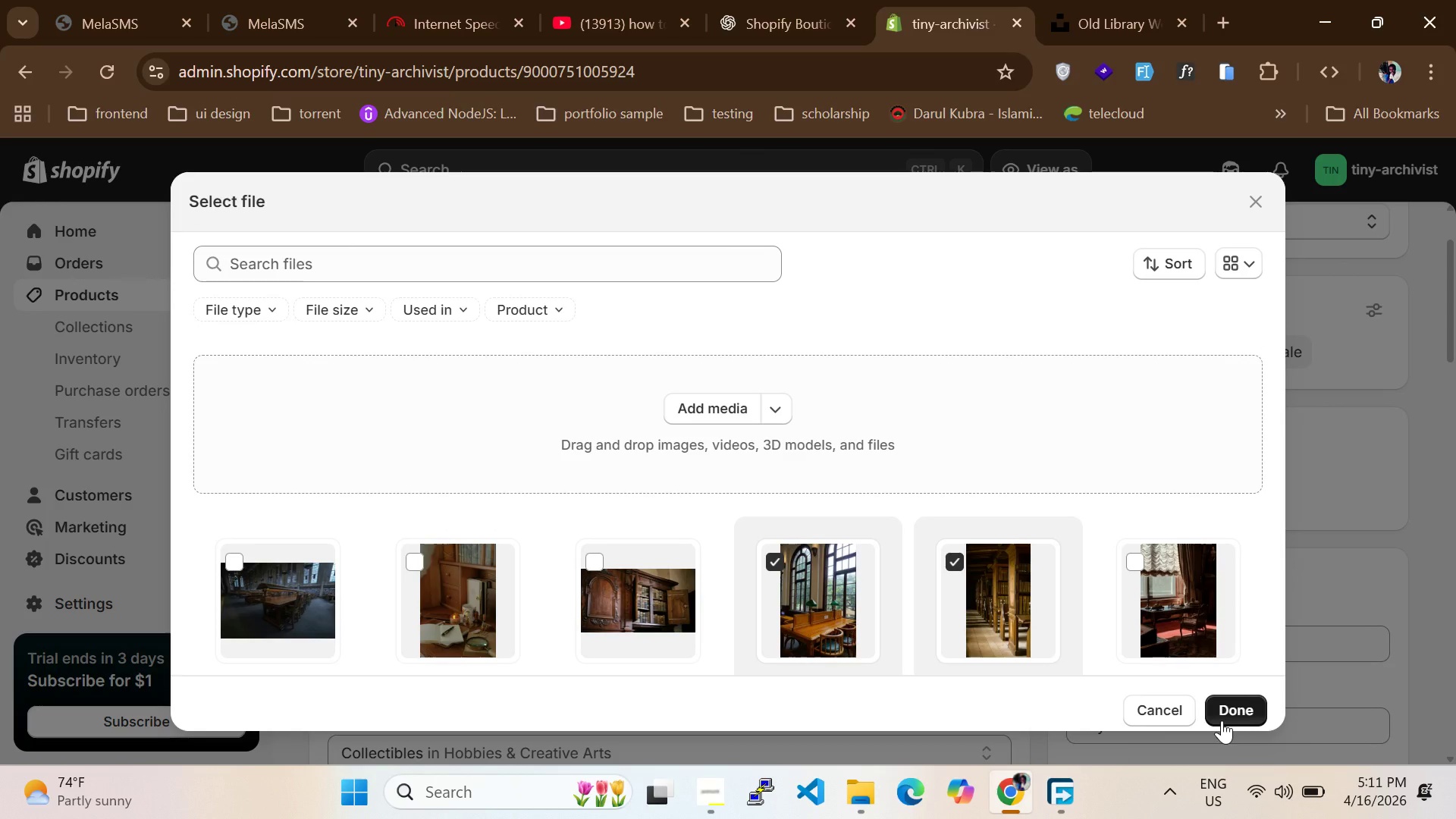 
left_click([1222, 720])
 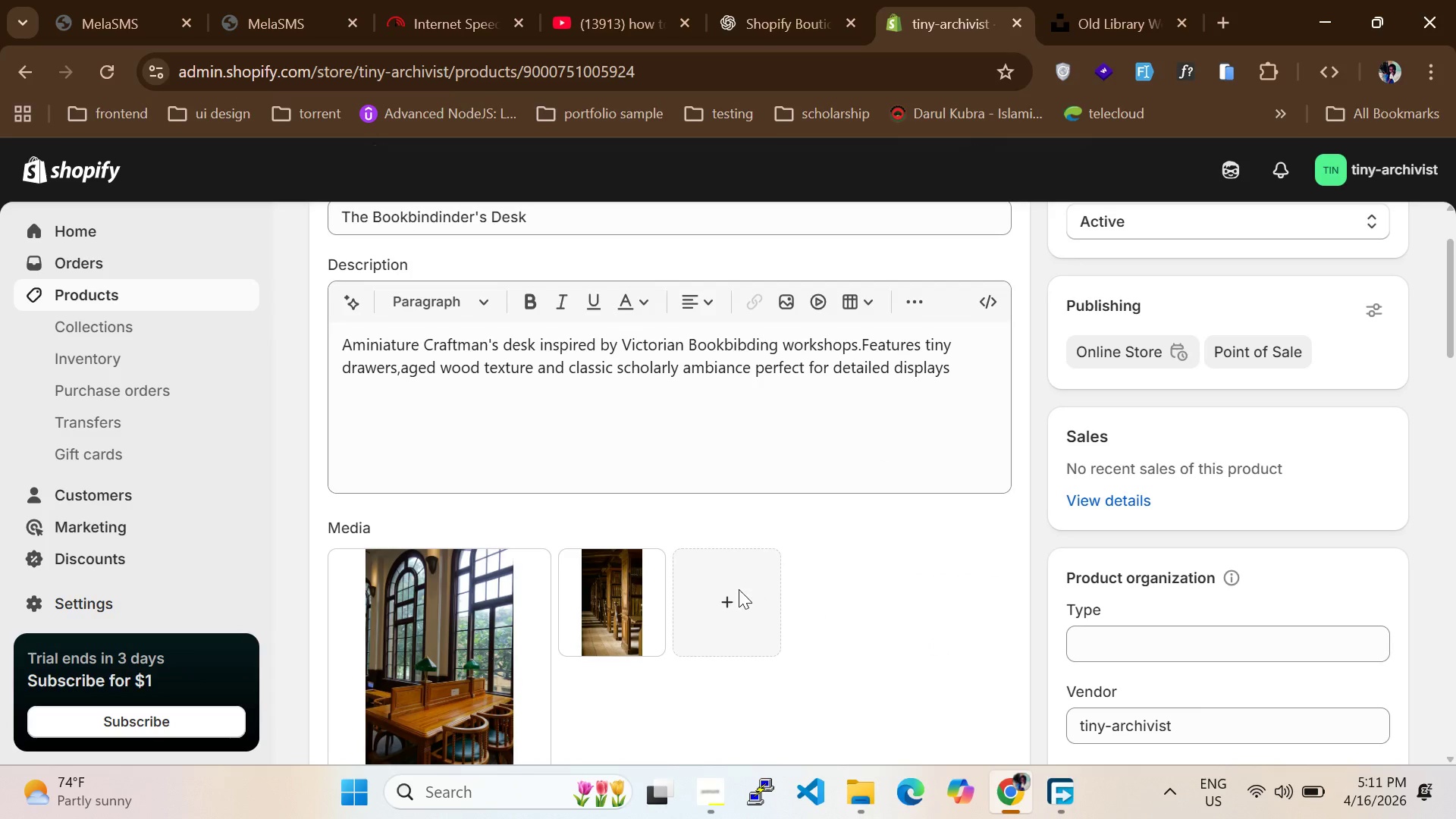 
scroll: coordinate [883, 586], scroll_direction: down, amount: 24.0
 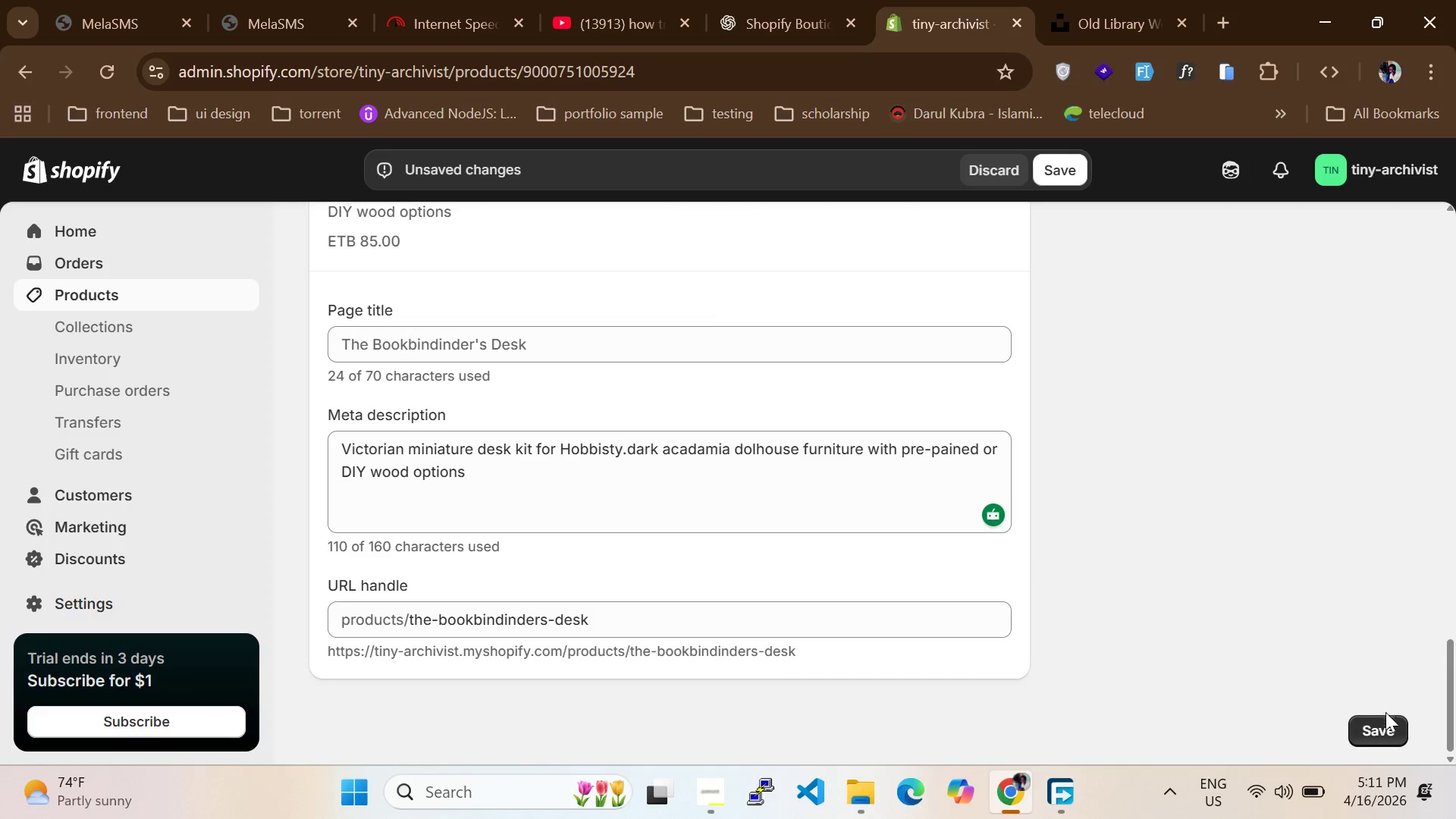 
left_click([1383, 729])
 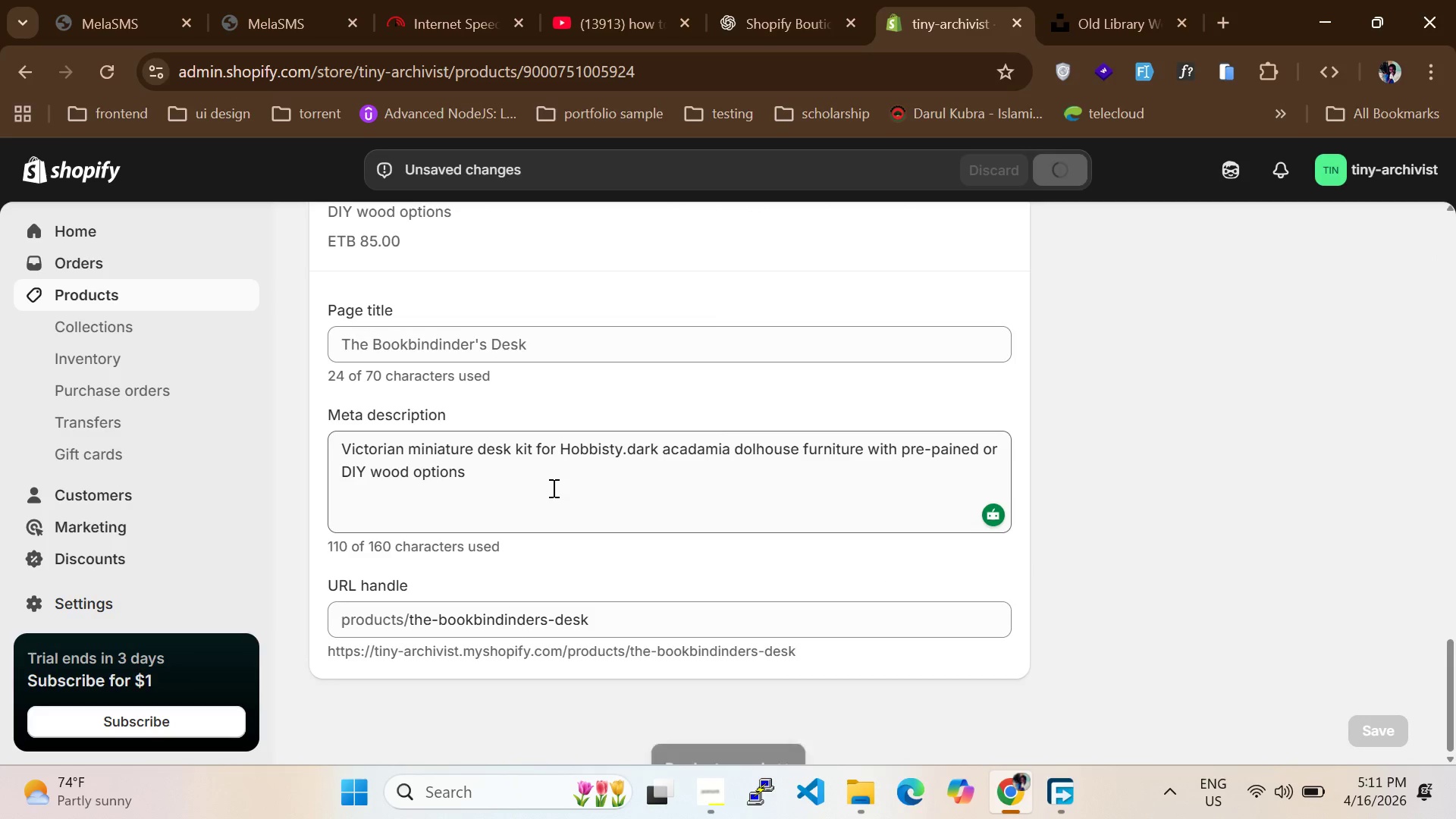 
scroll: coordinate [519, 420], scroll_direction: up, amount: 26.0
 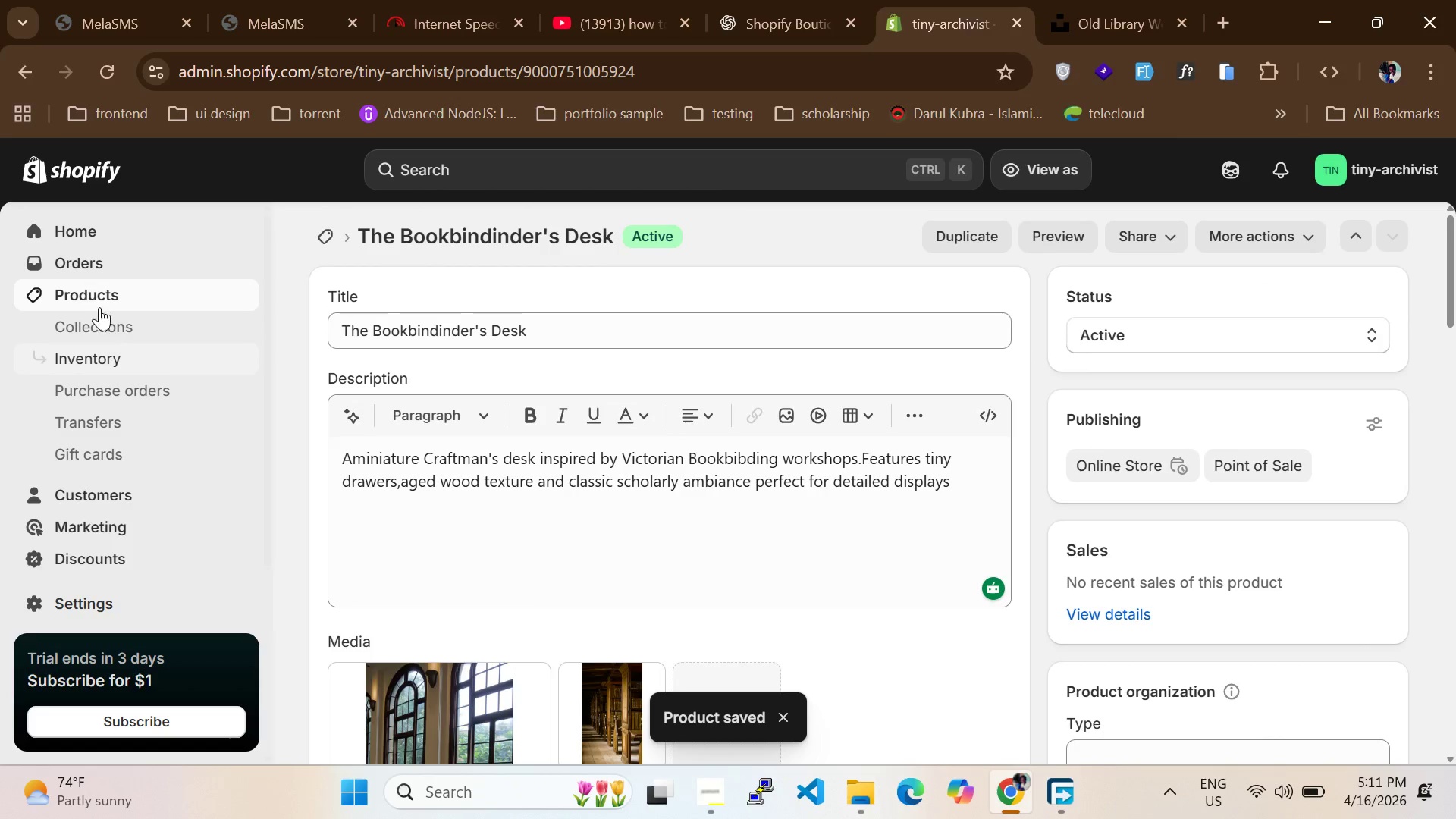 
left_click([83, 286])
 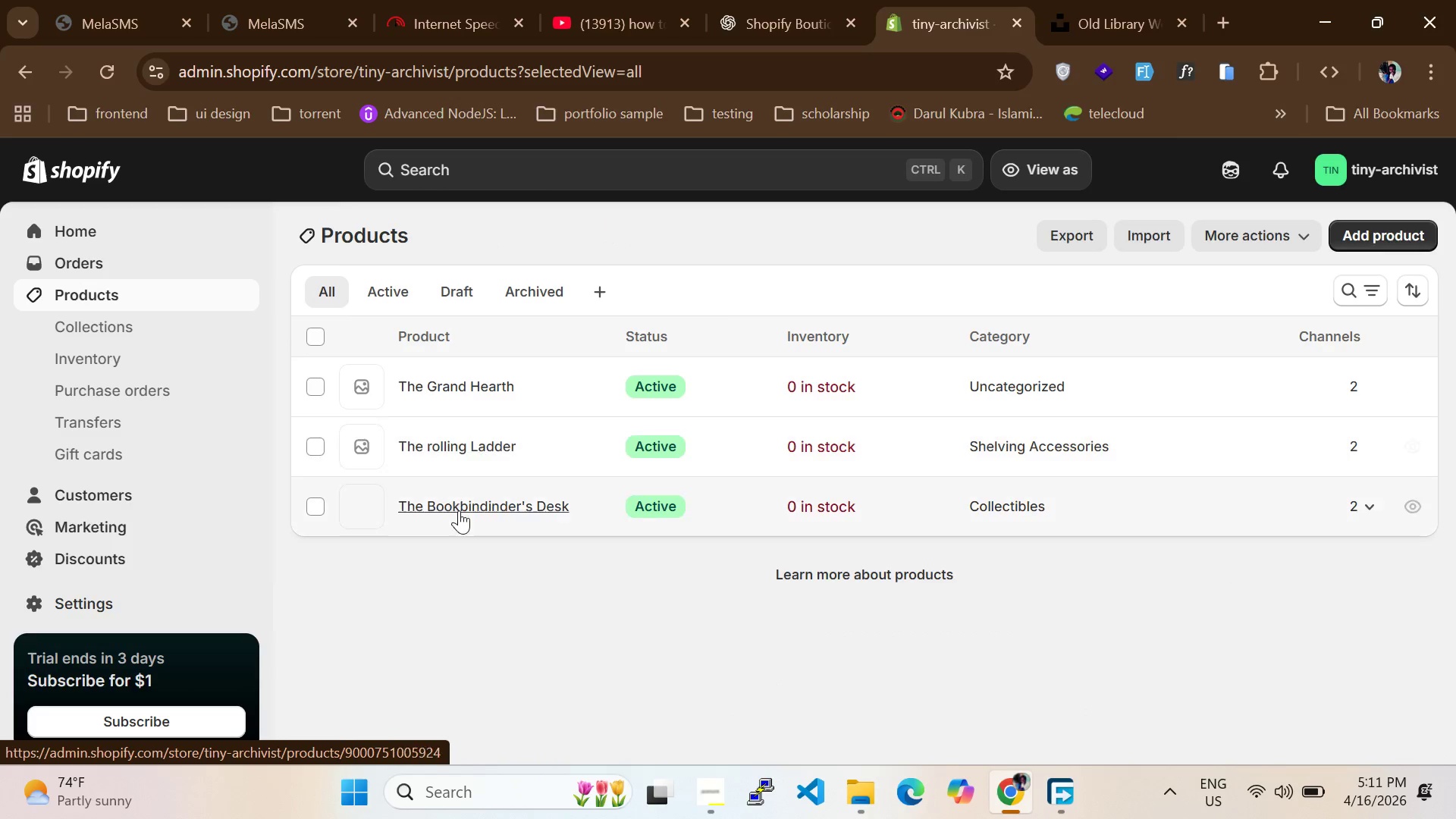 
wait(5.36)
 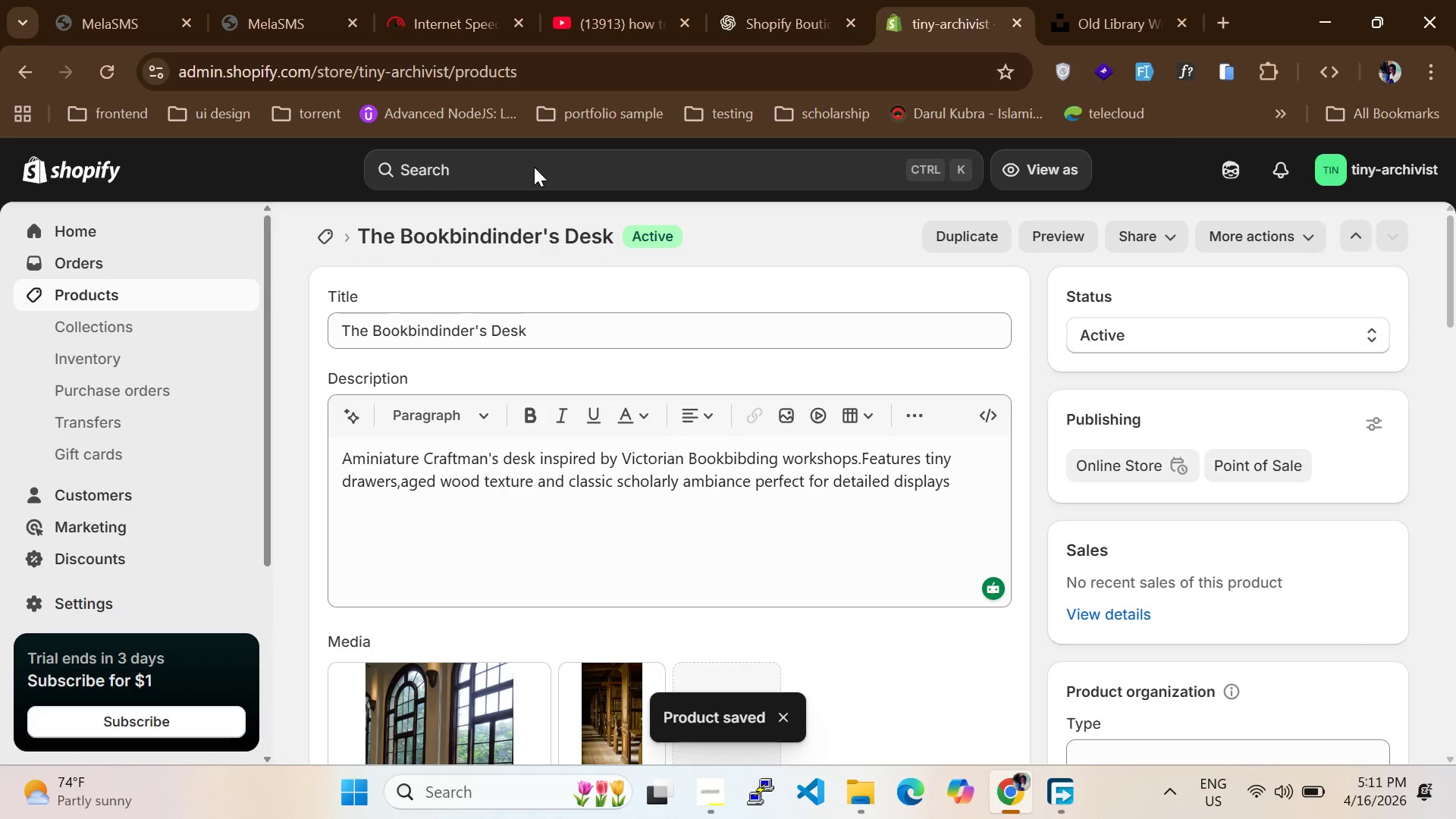 
left_click([454, 450])
 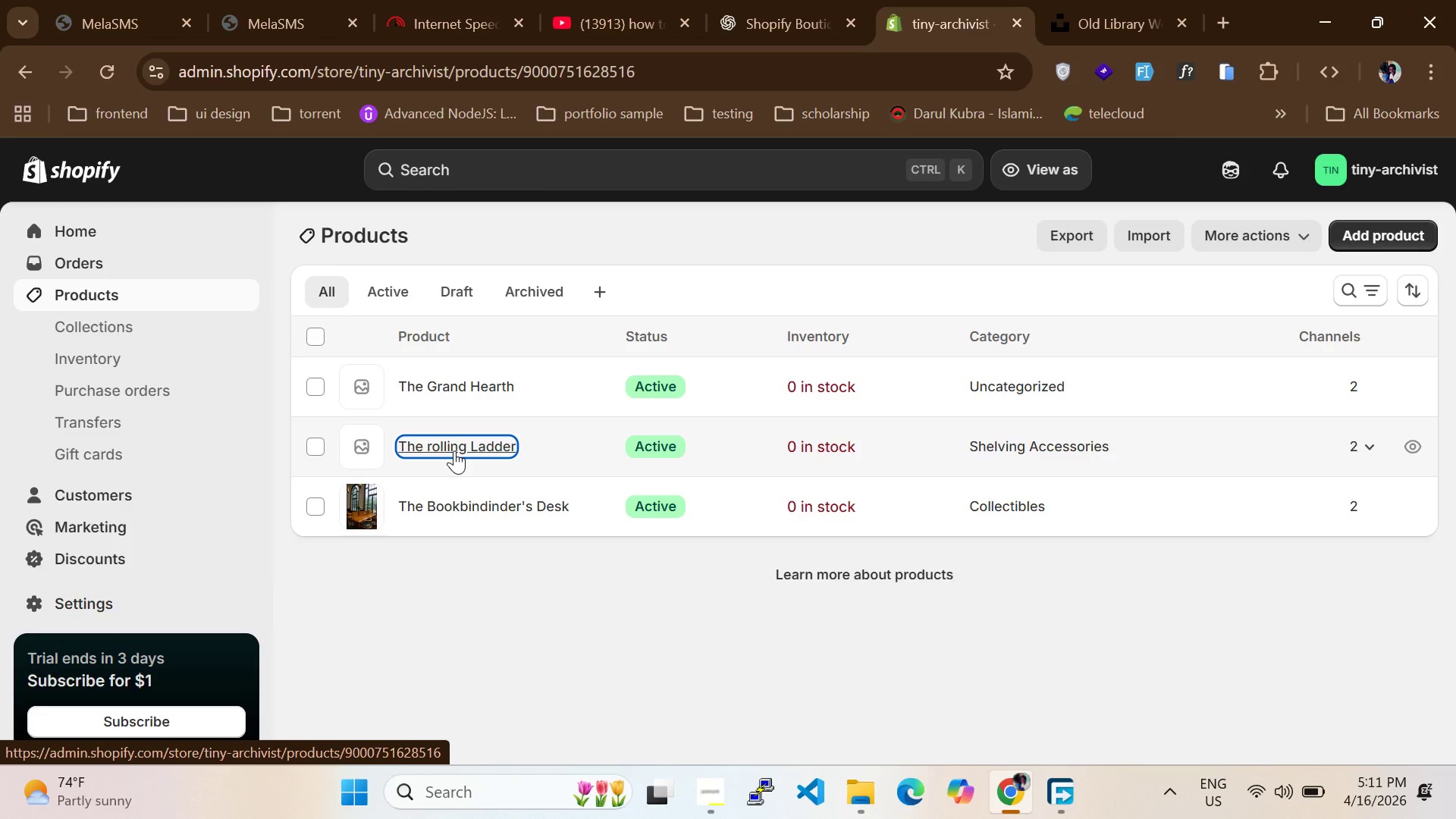 
left_click([454, 450])
 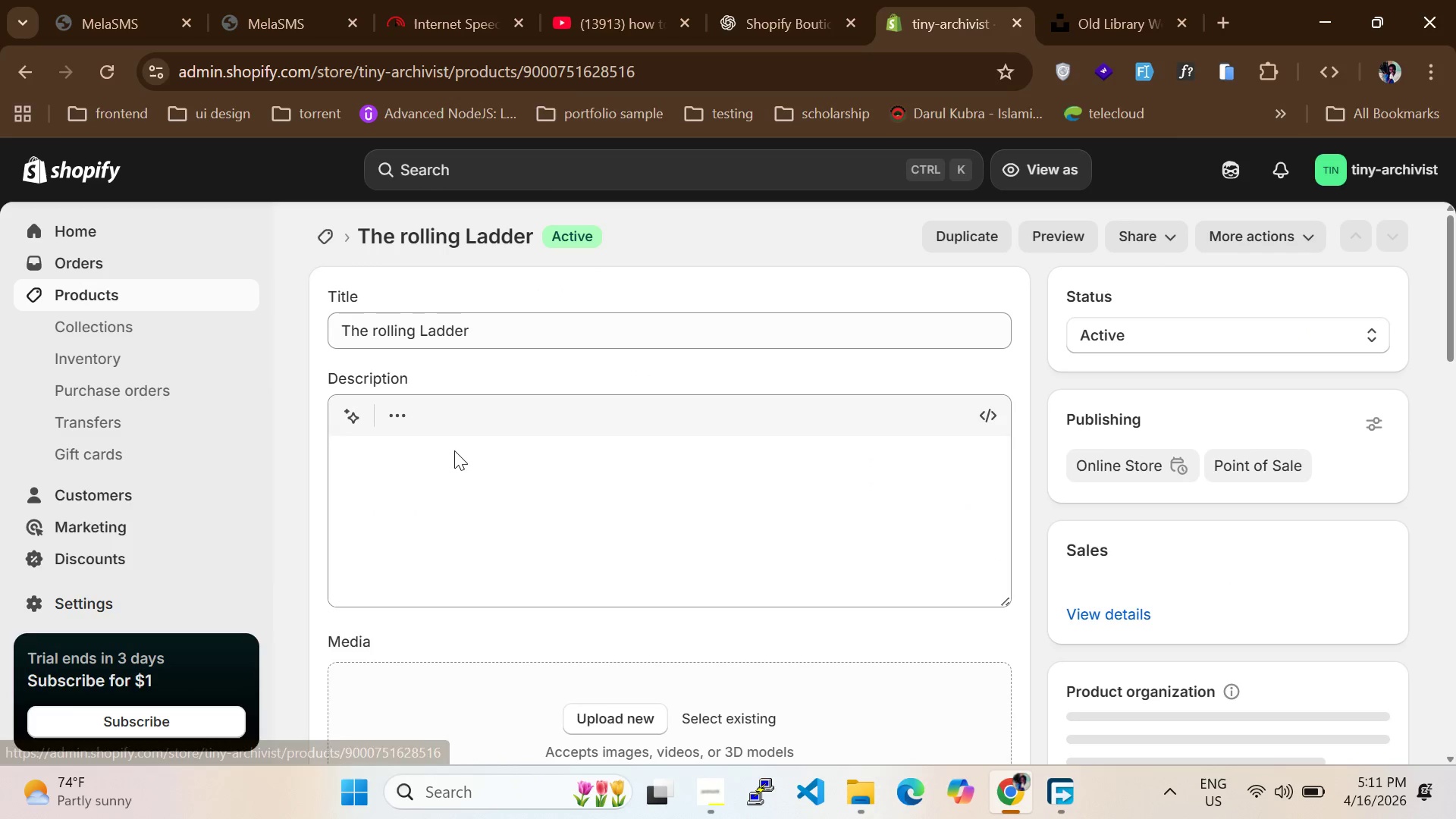 
mouse_move([470, 425])
 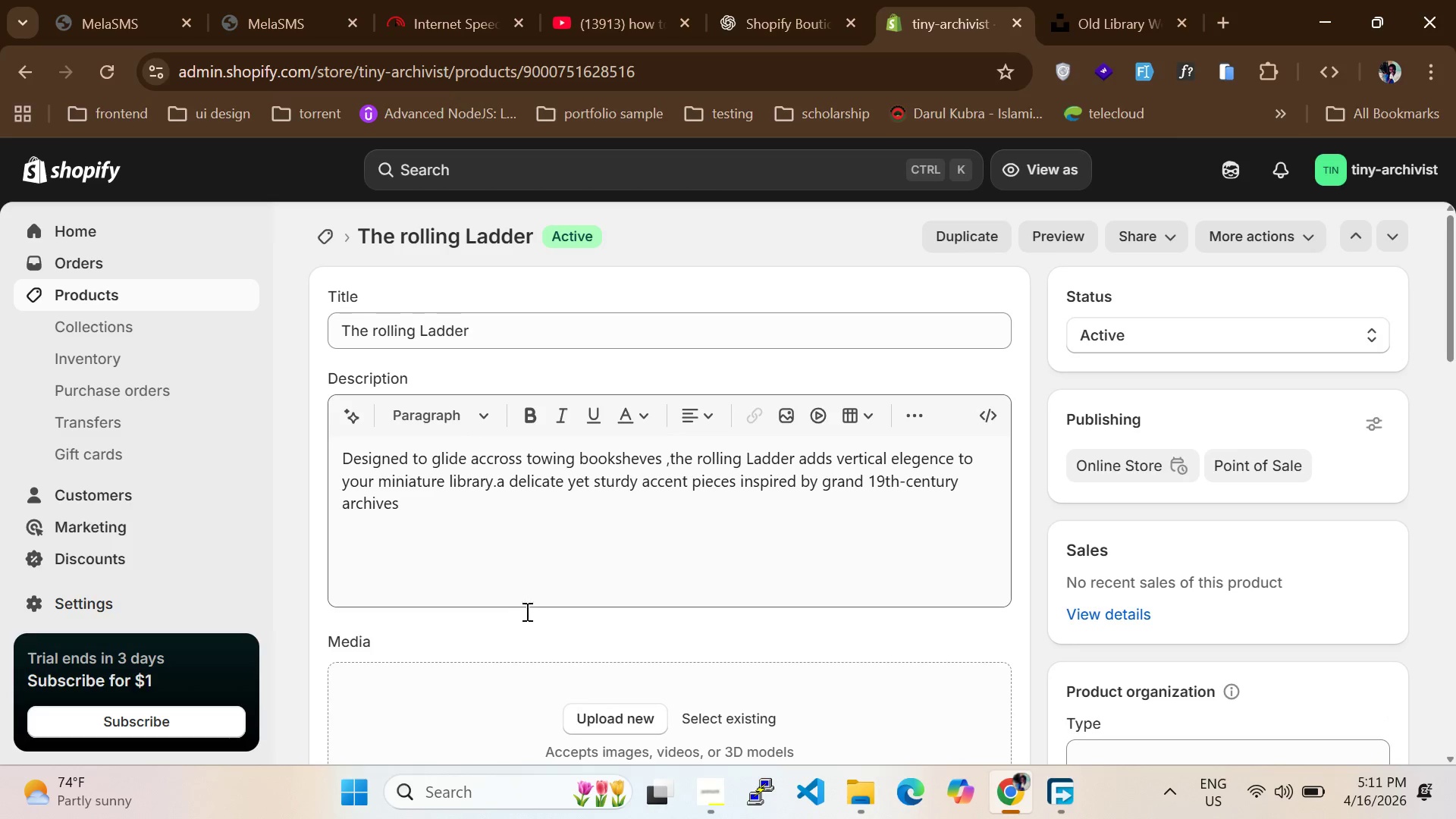 
scroll: coordinate [852, 622], scroll_direction: down, amount: 26.0
 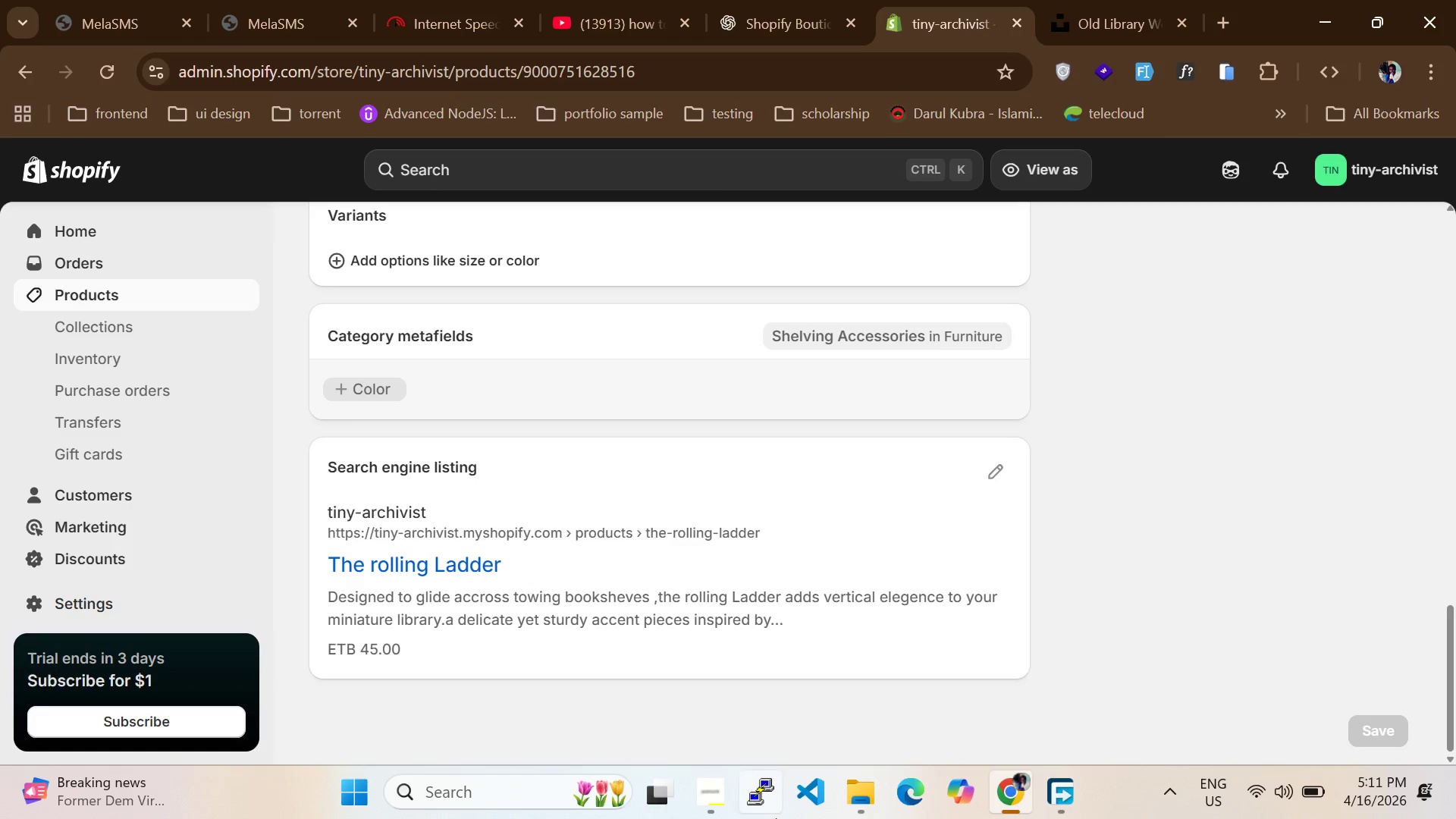 
wait(21.86)
 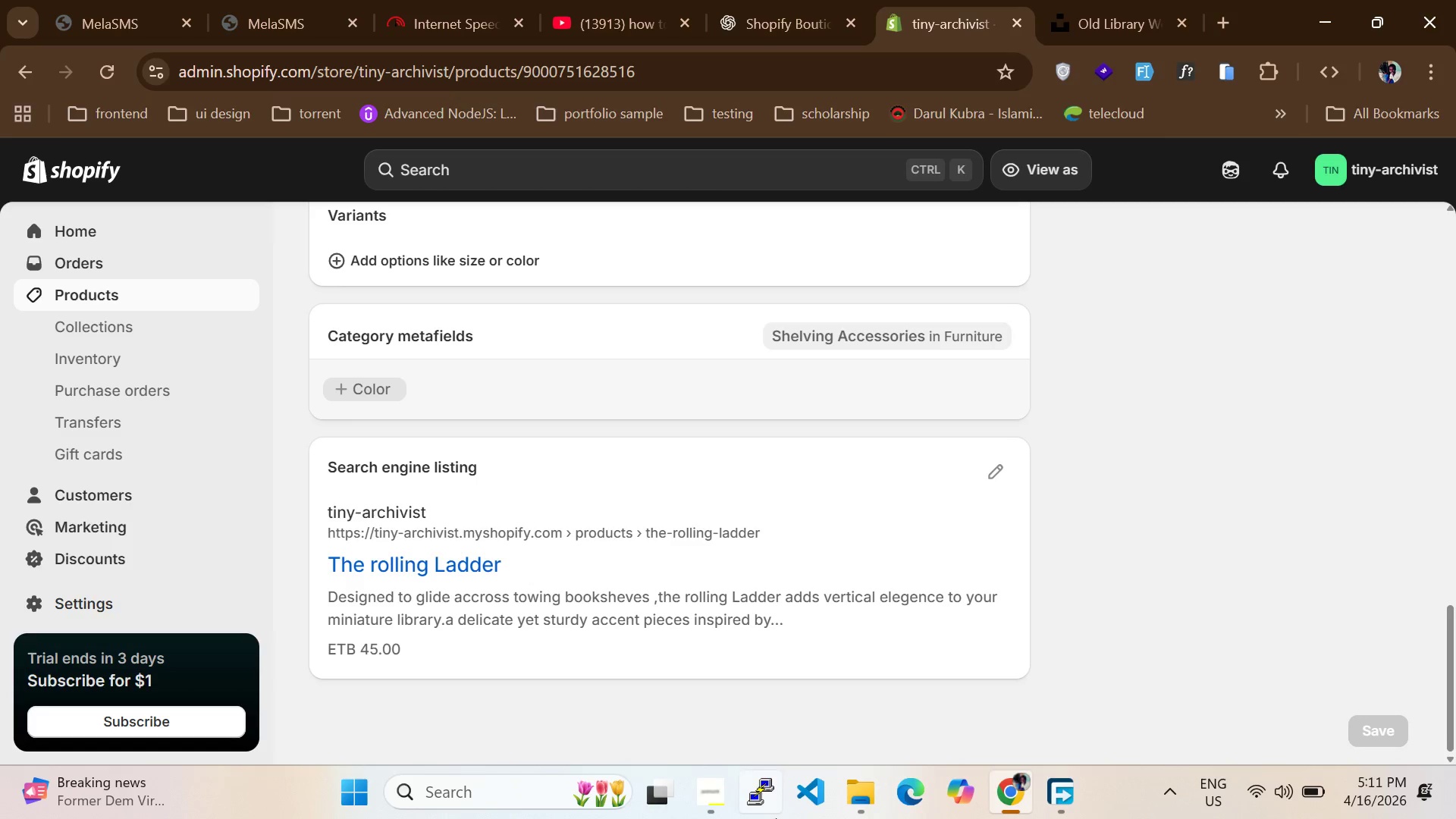 
scroll: coordinate [797, 468], scroll_direction: down, amount: 3.0
 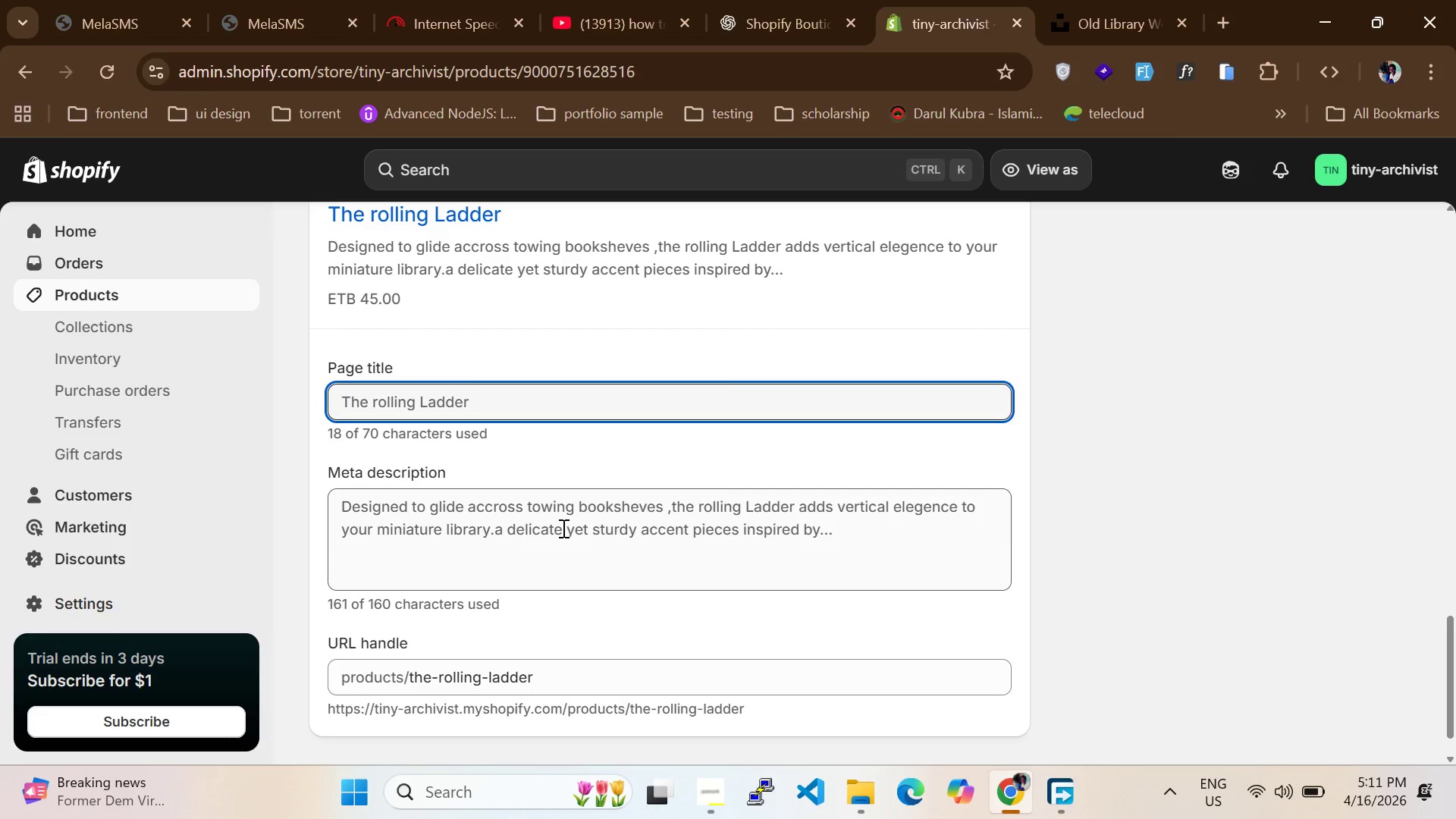 
double_click([562, 528])
 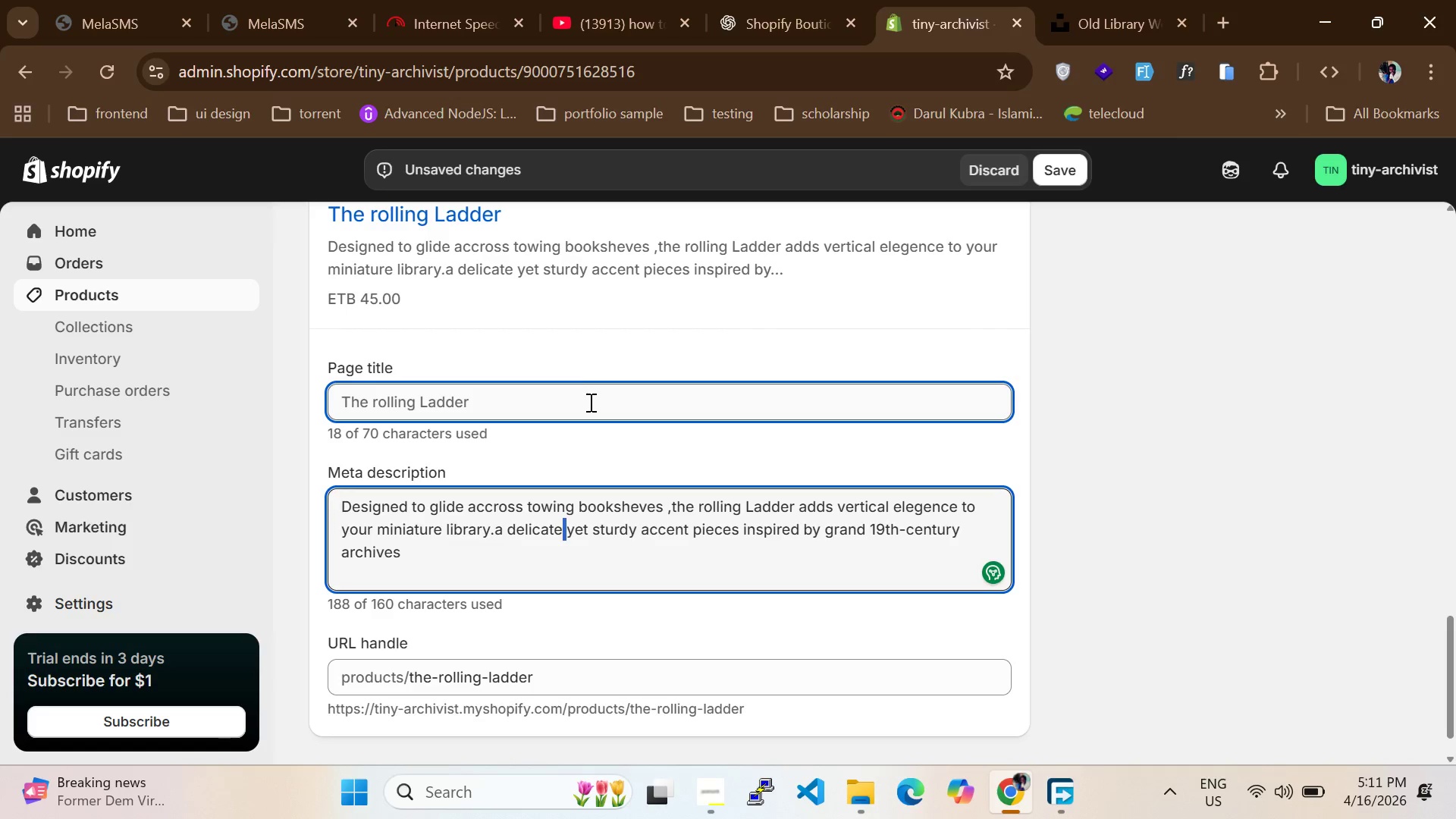 
double_click([586, 399])
 